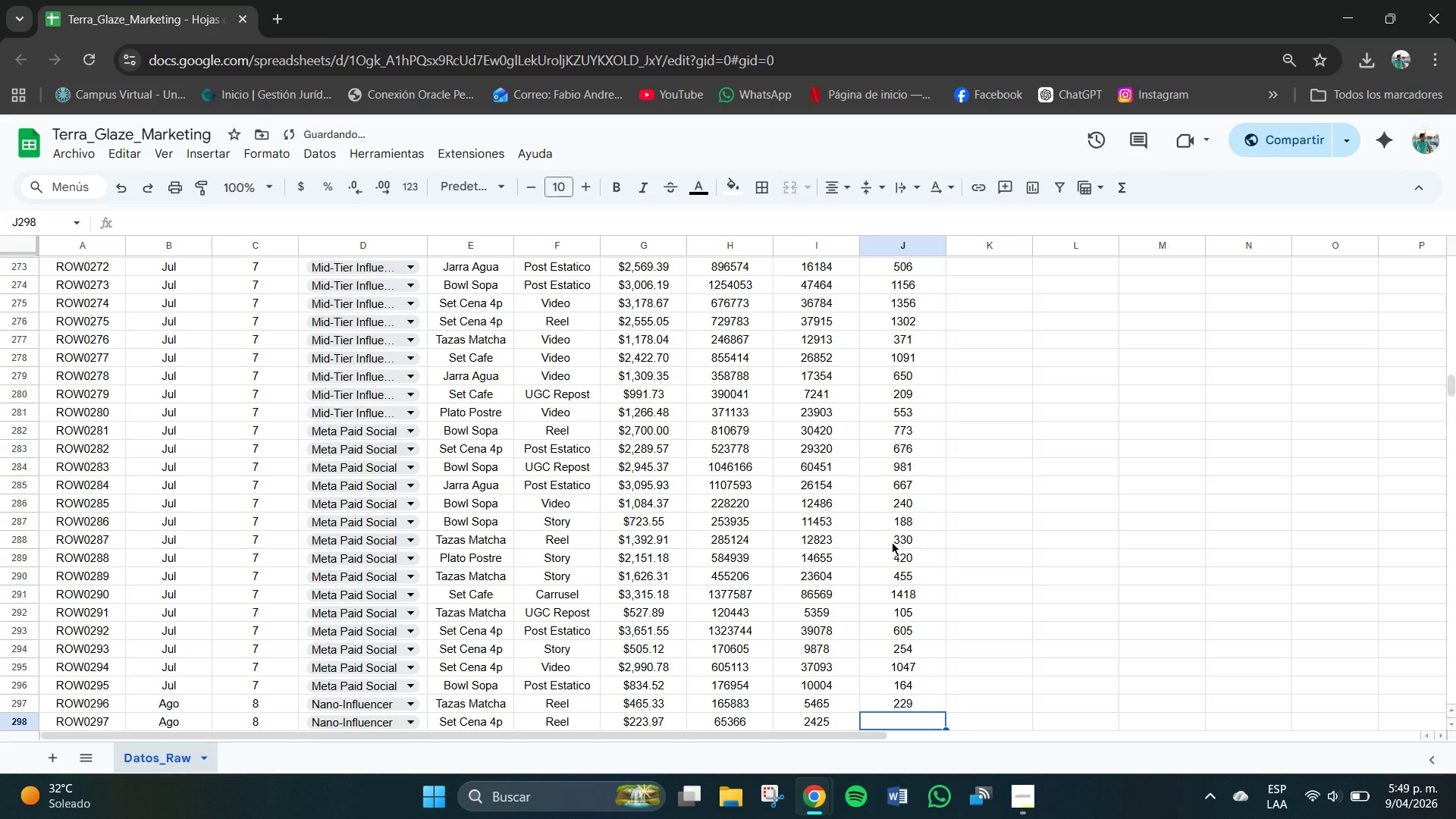 
key(Numpad1)
 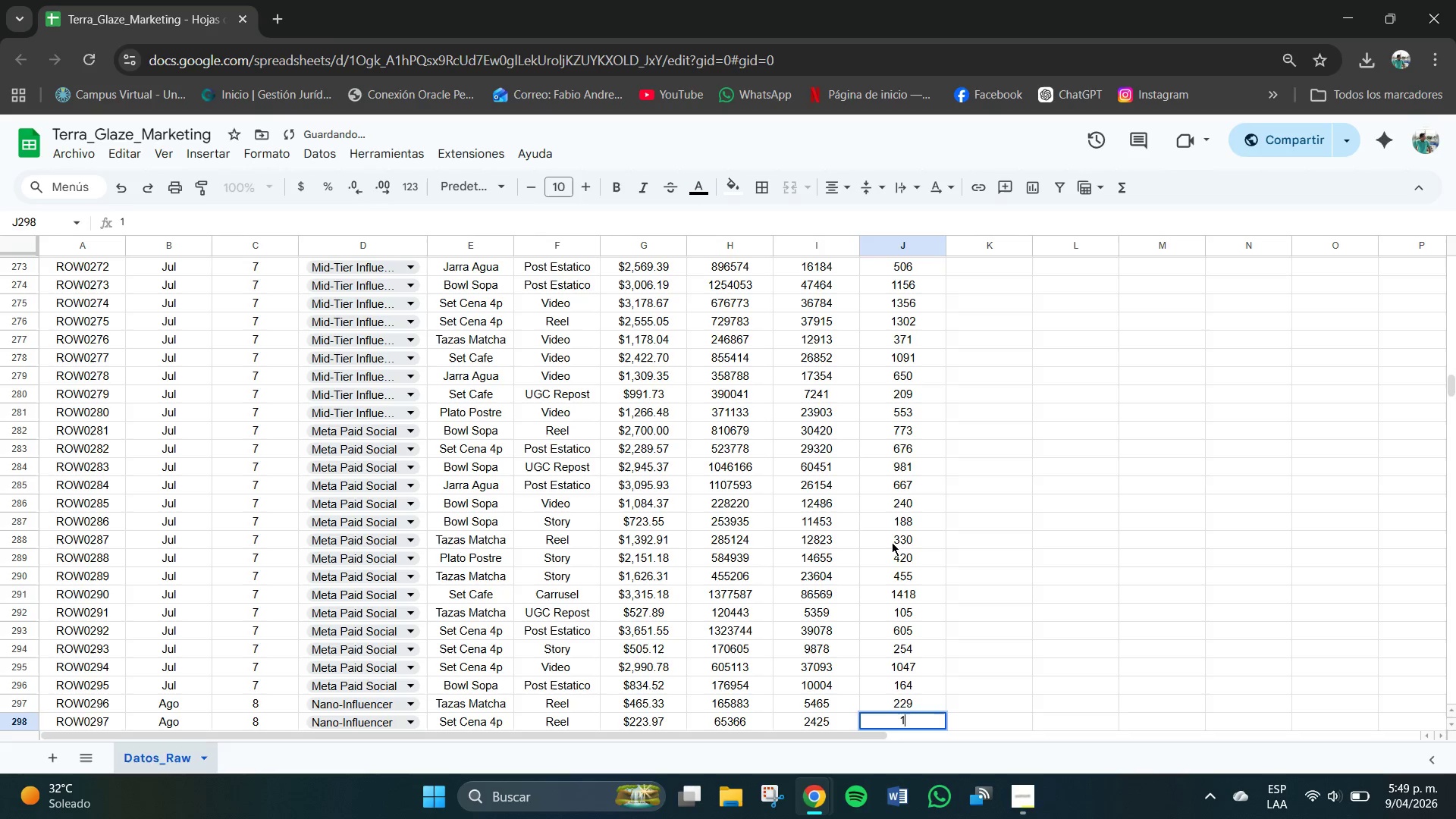 
key(Numpad2)
 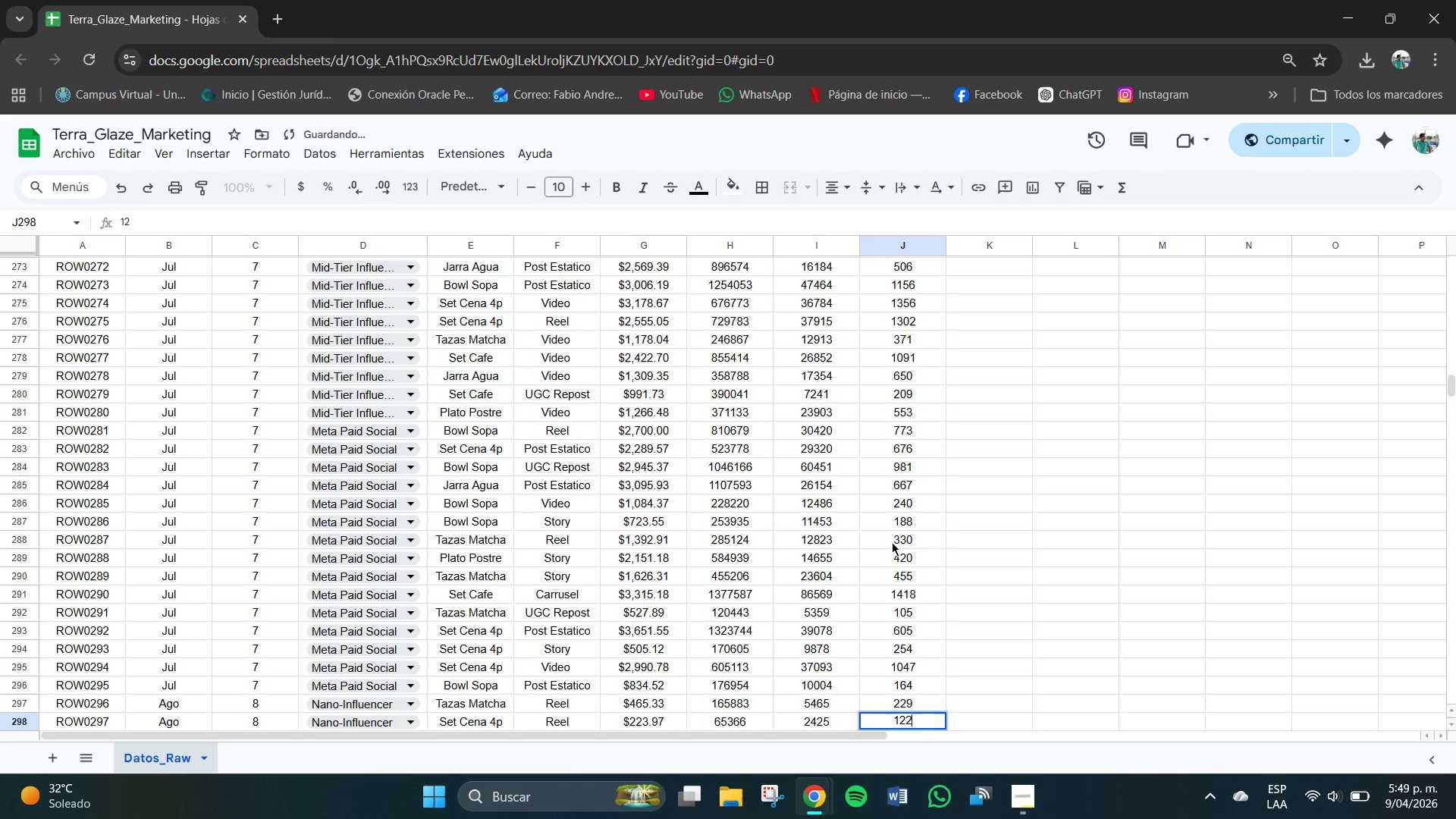 
key(Numpad2)
 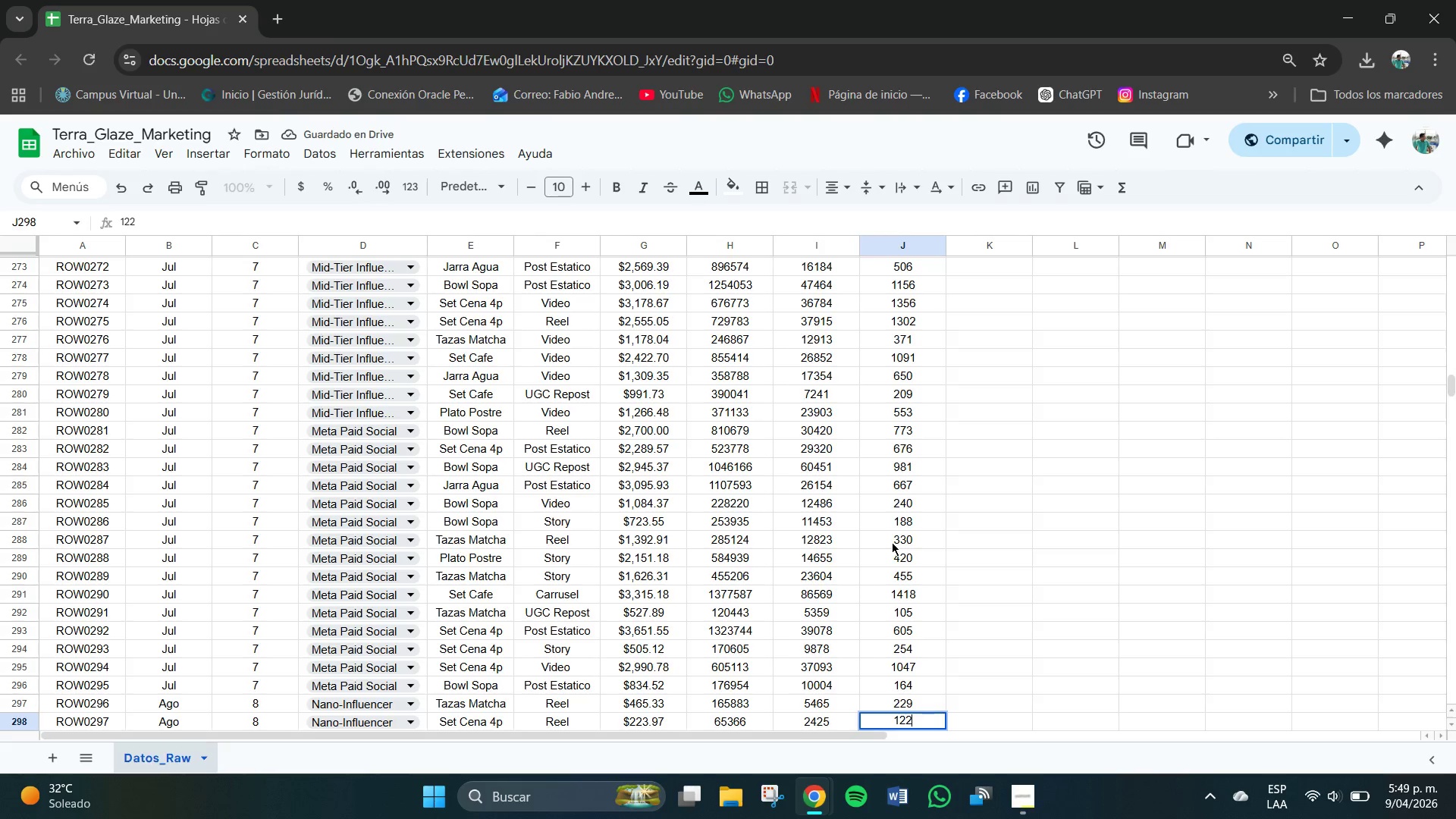 
key(NumpadEnter)
 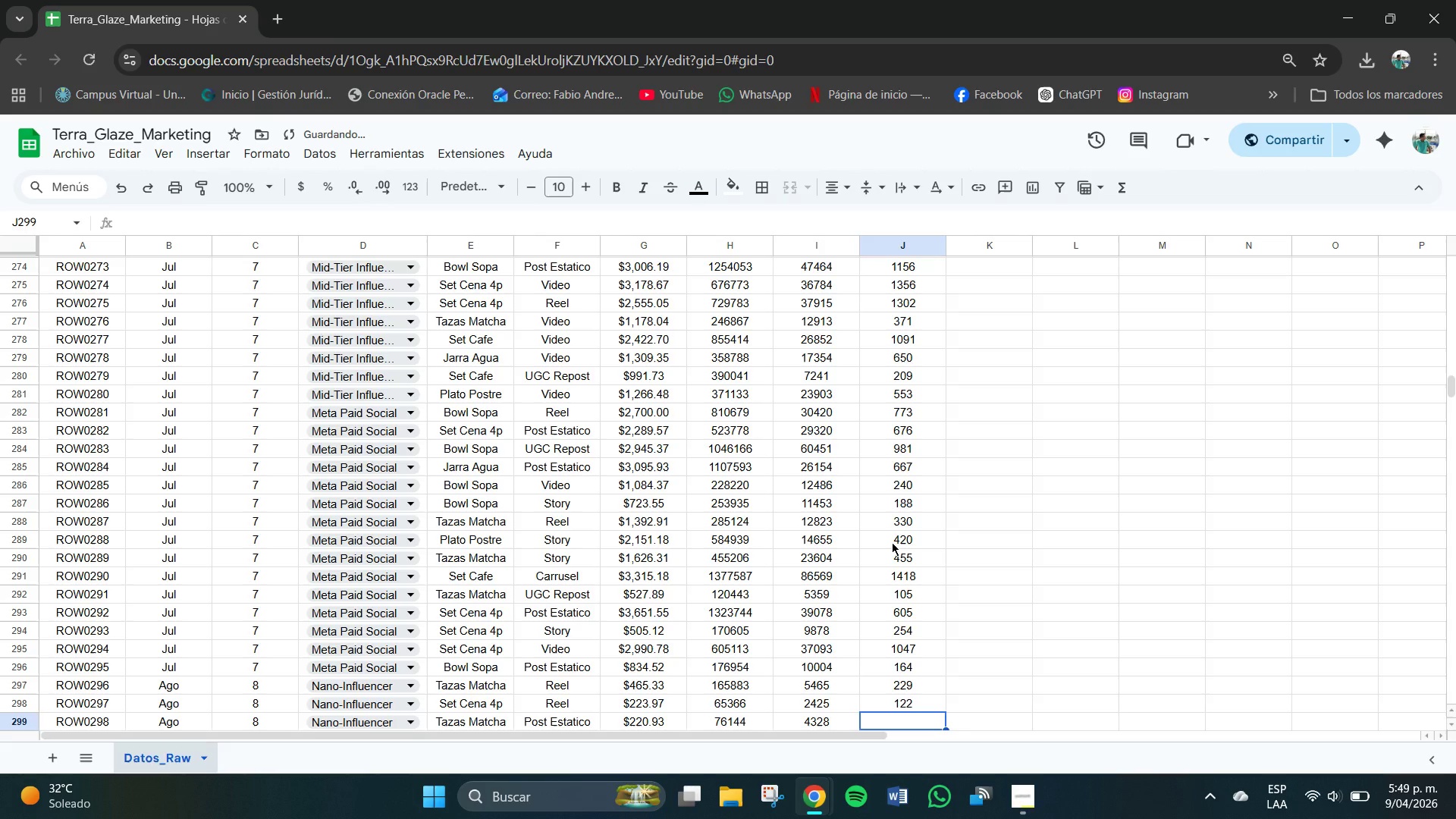 
key(Numpad3)
 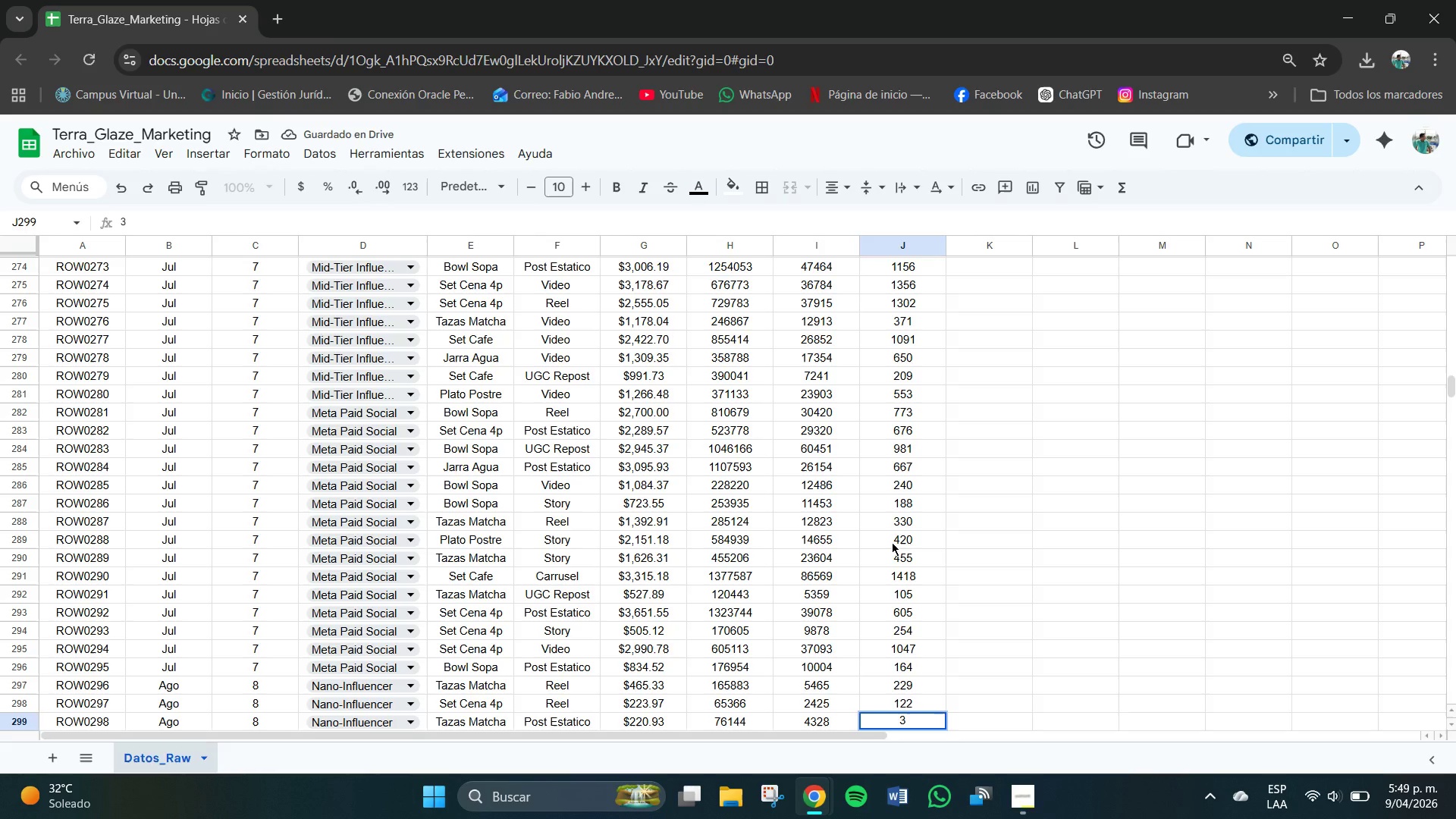 
key(Backspace)
 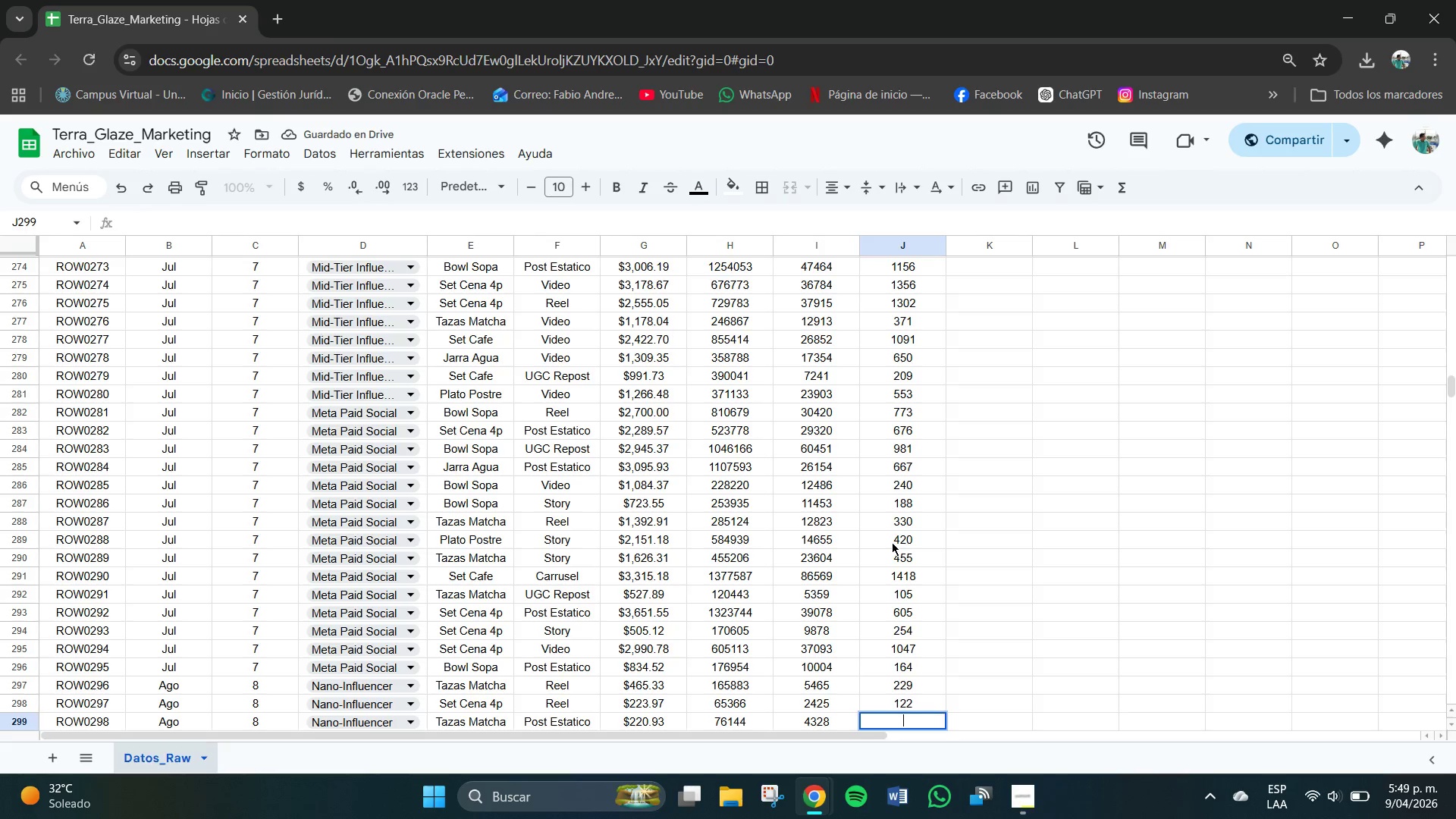 
key(Backspace)
 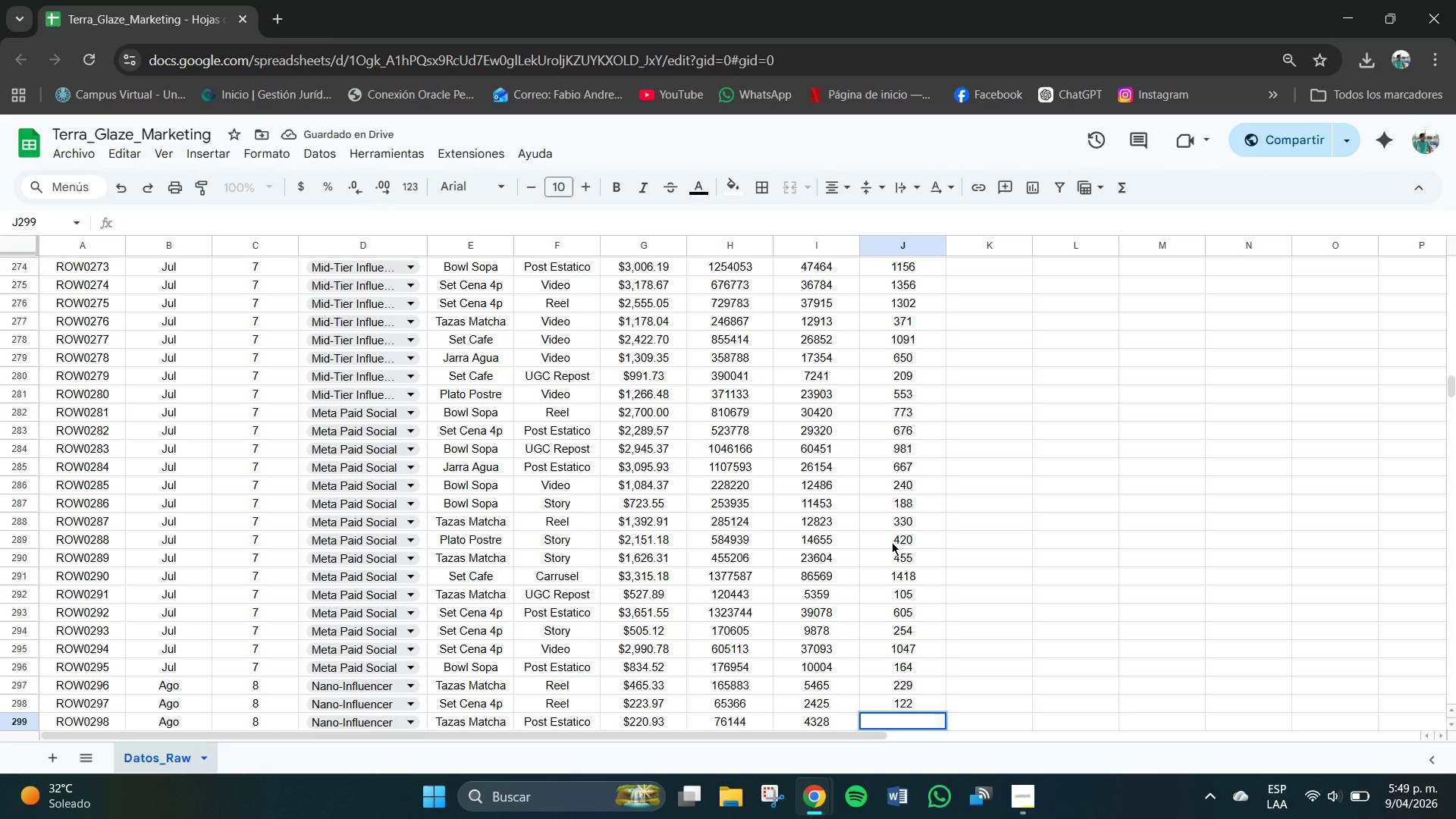 
key(Numpad2)
 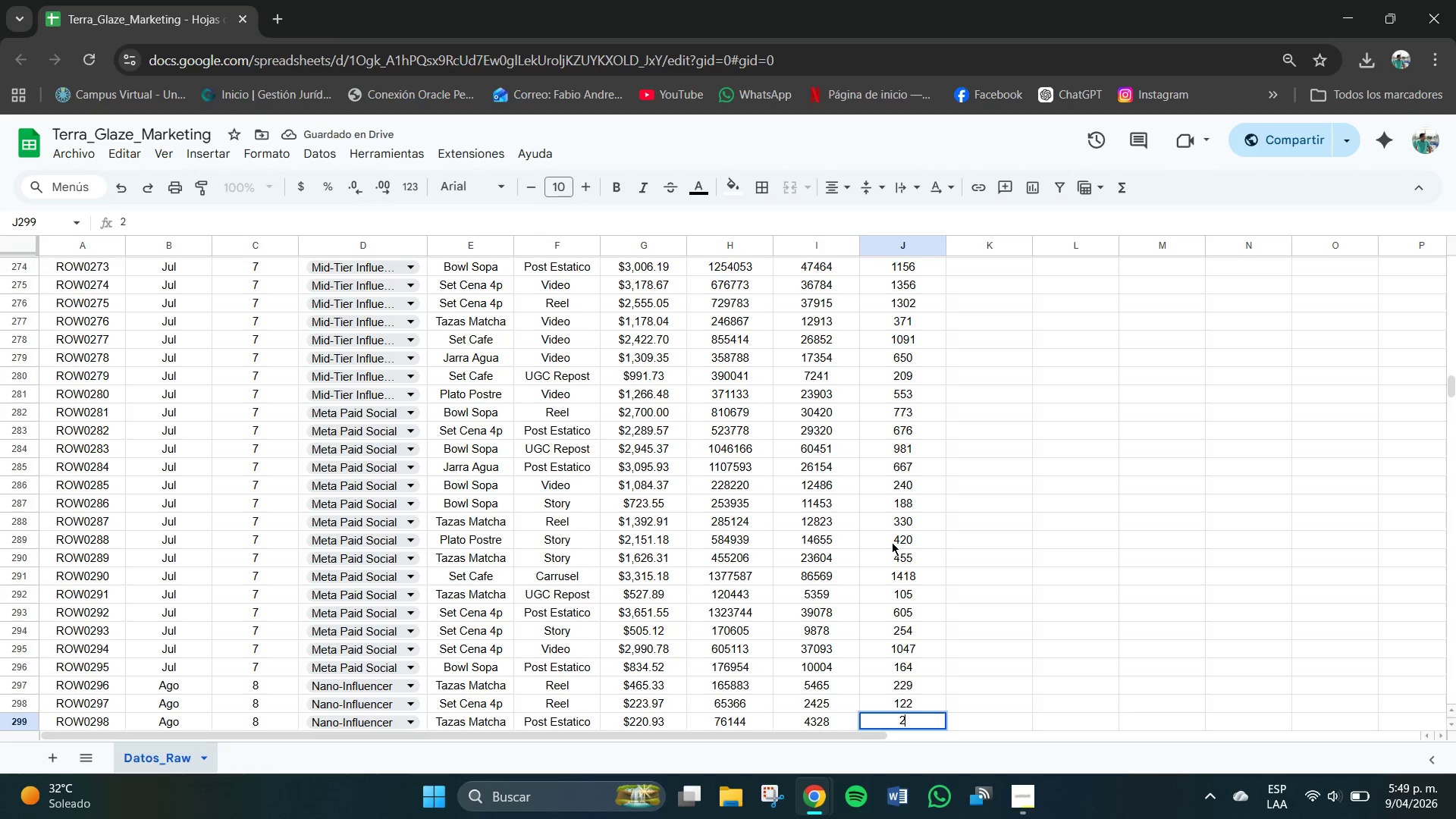 
key(Numpad3)
 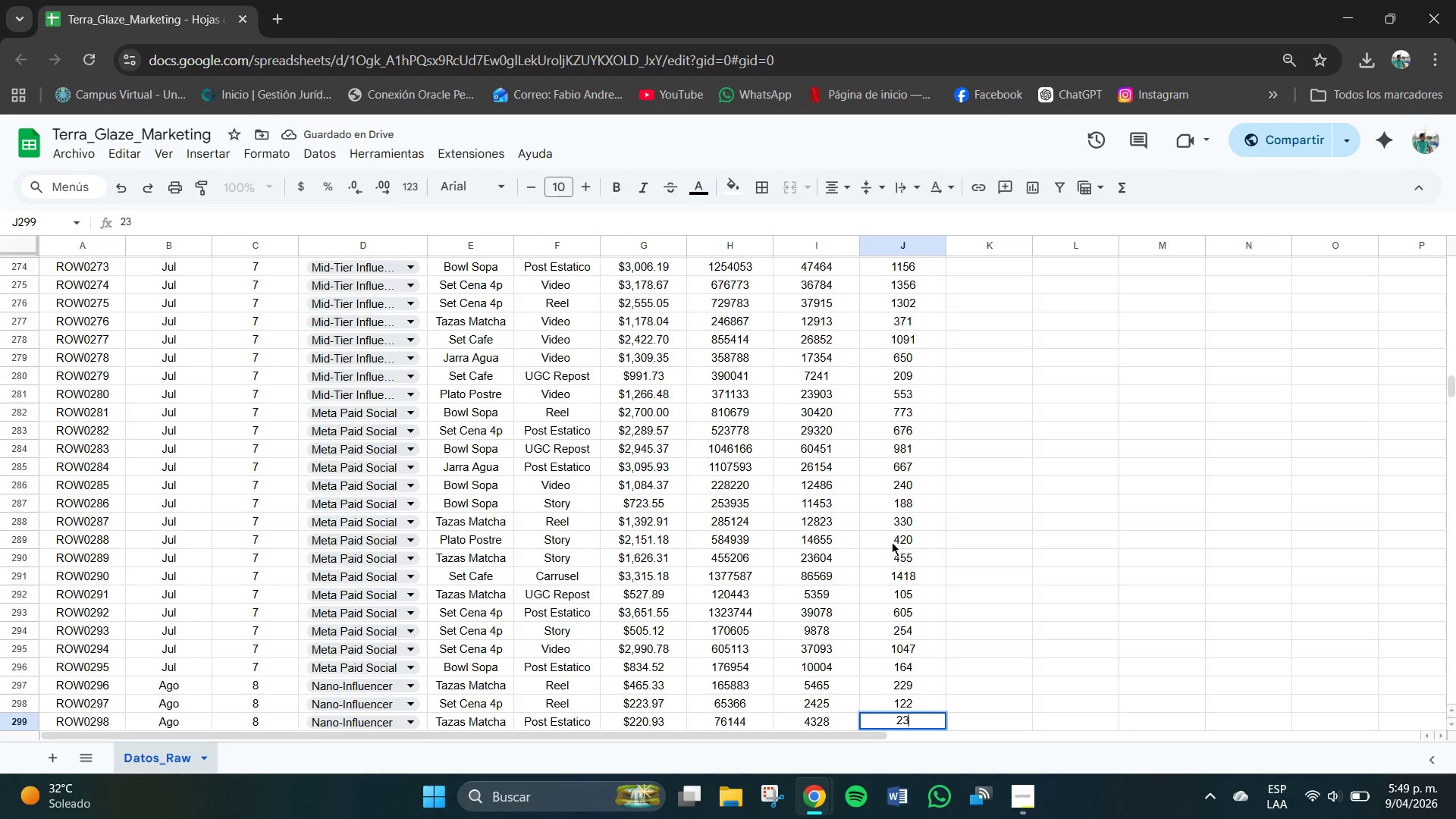 
key(Numpad9)
 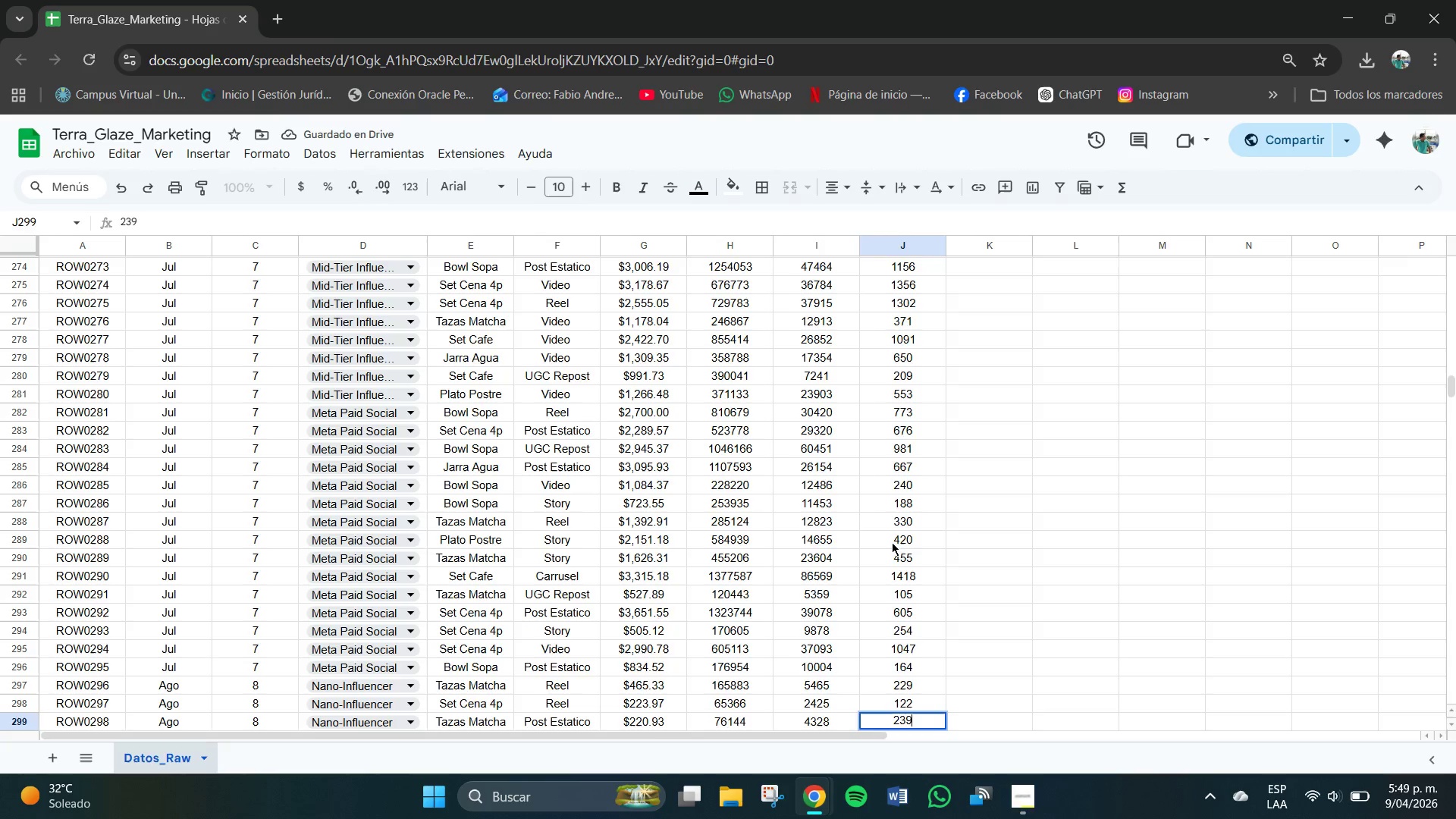 
key(NumpadEnter)
 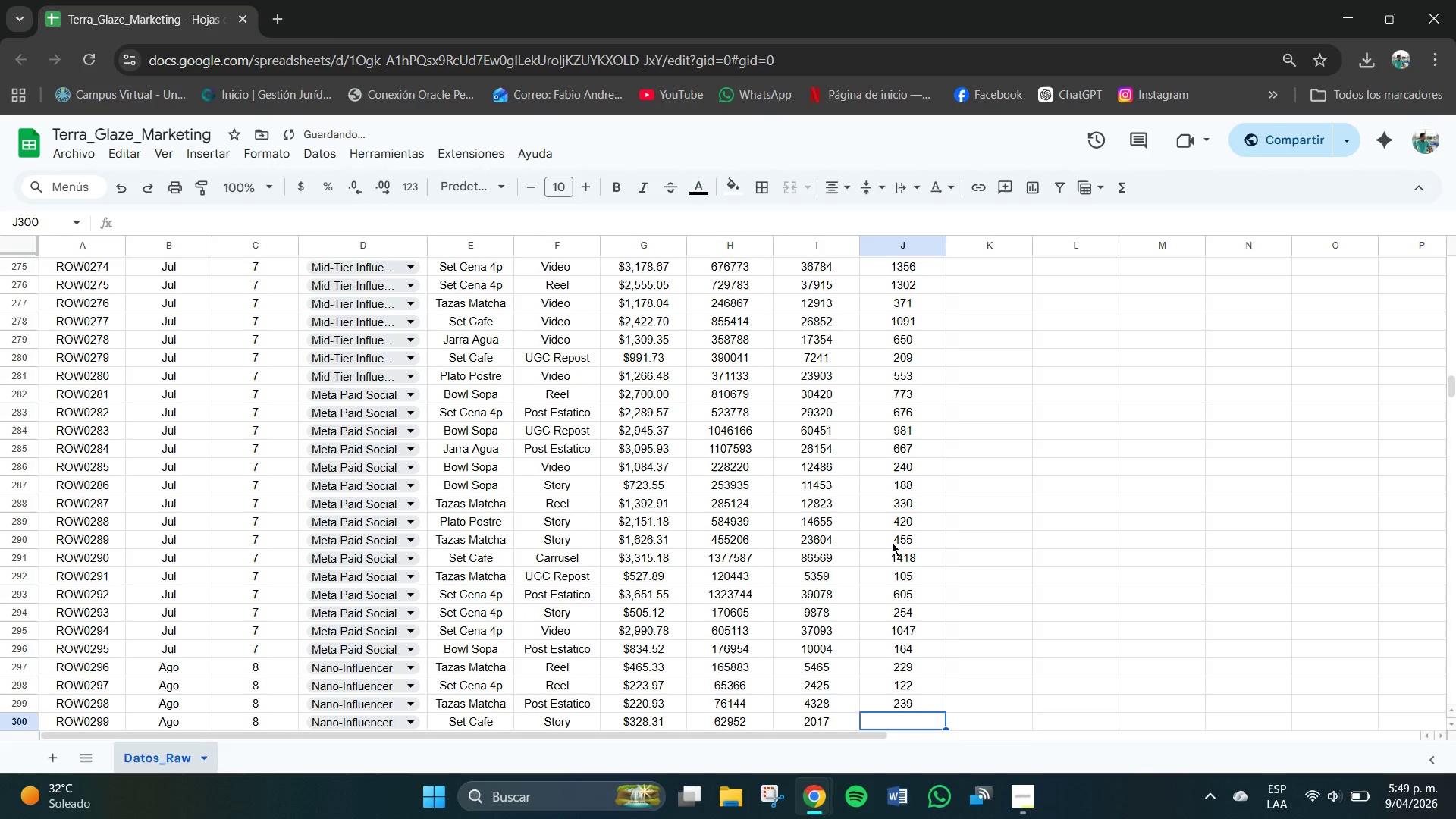 
key(NumpadEnter)
 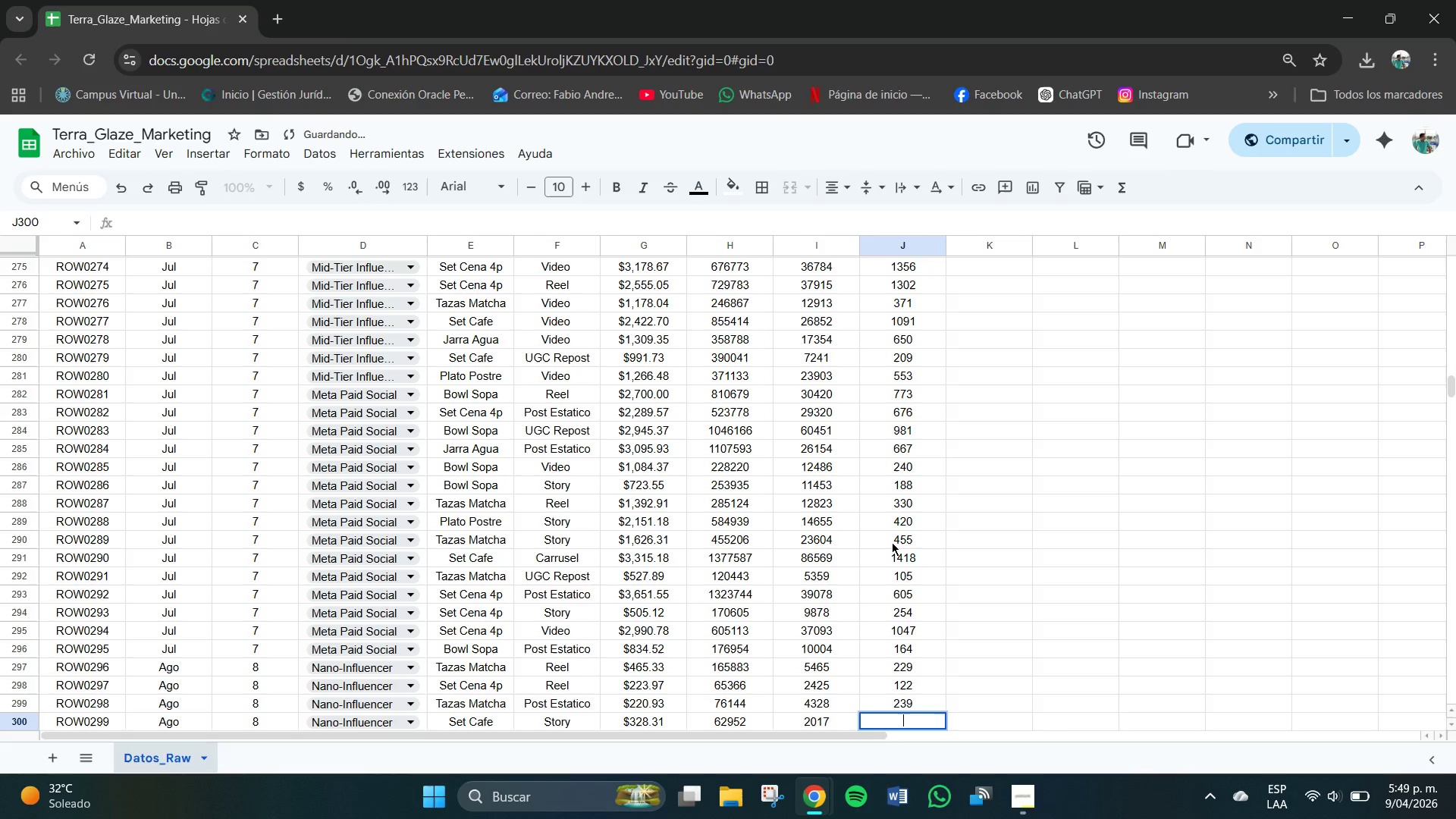 
key(Numpad1)
 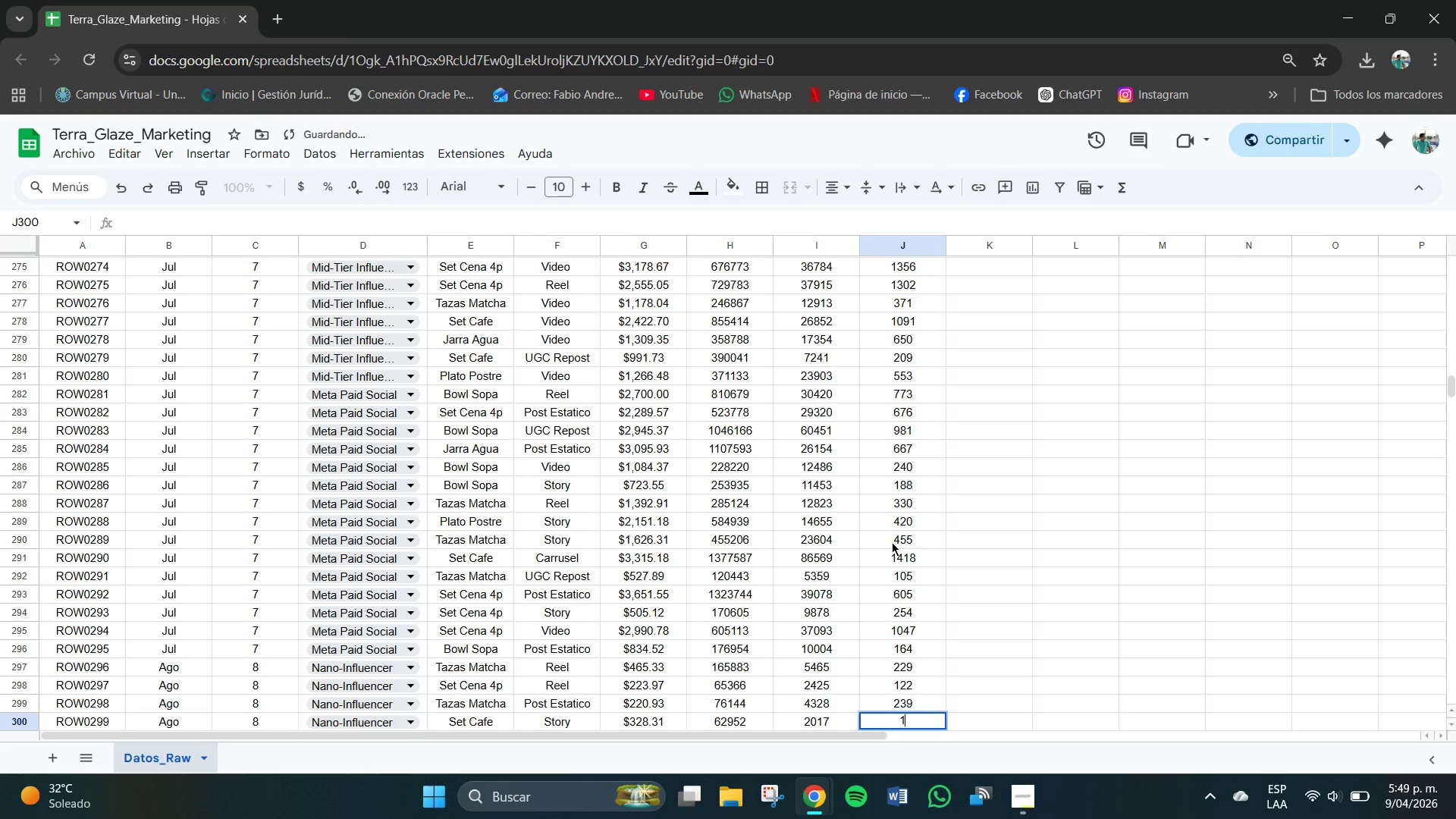 
key(Numpad1)
 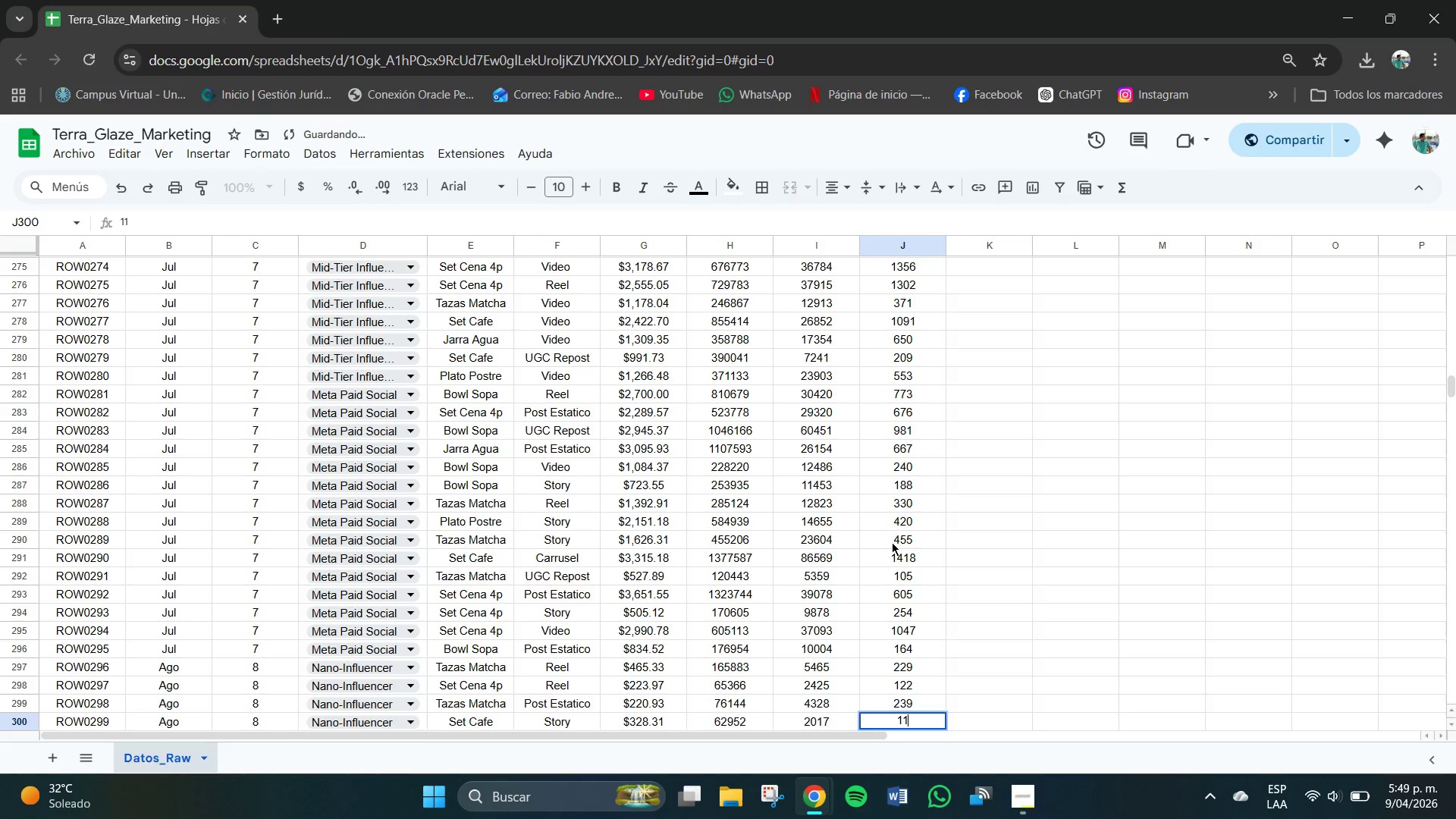 
key(Numpad9)
 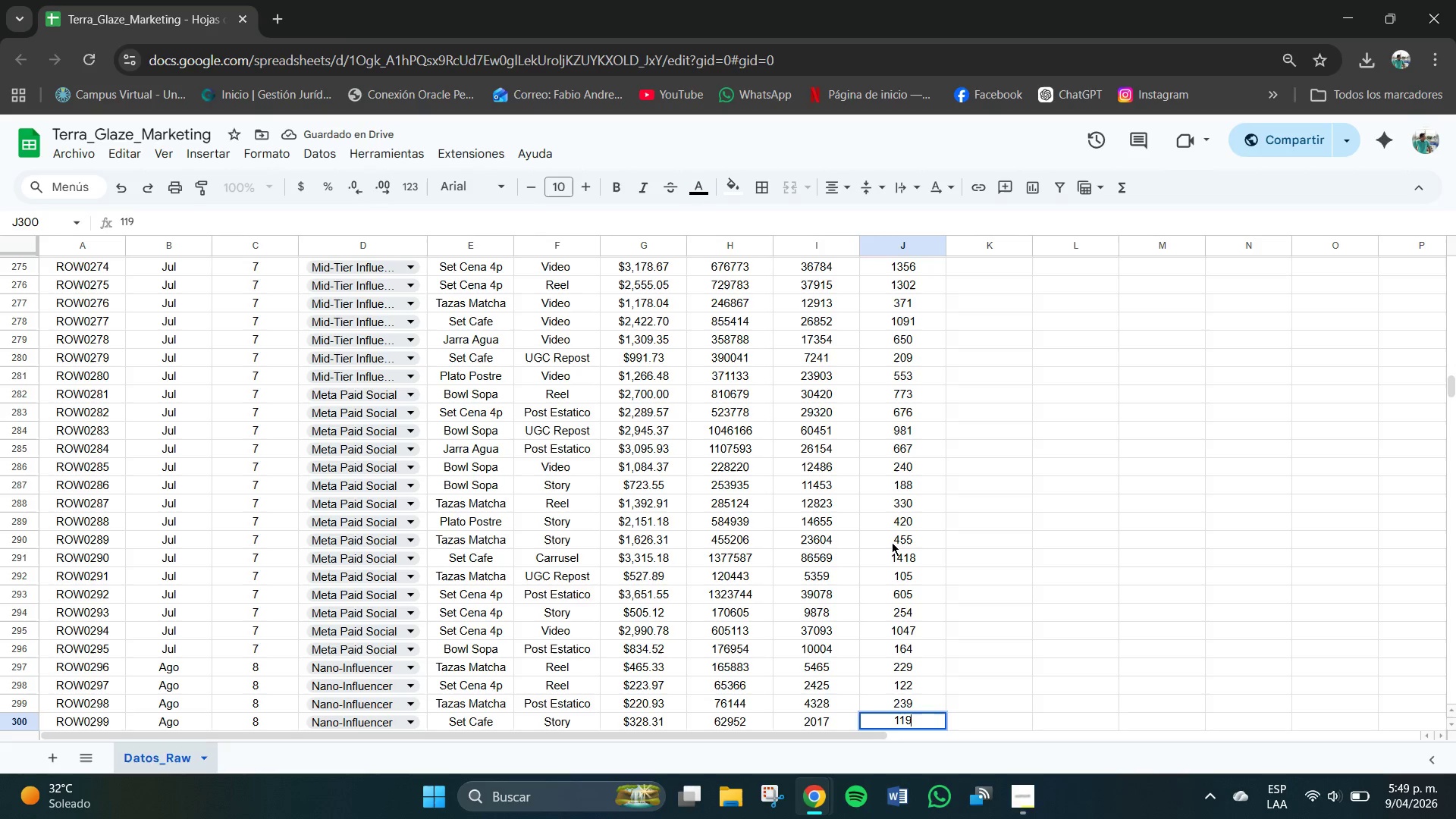 
key(NumpadEnter)
 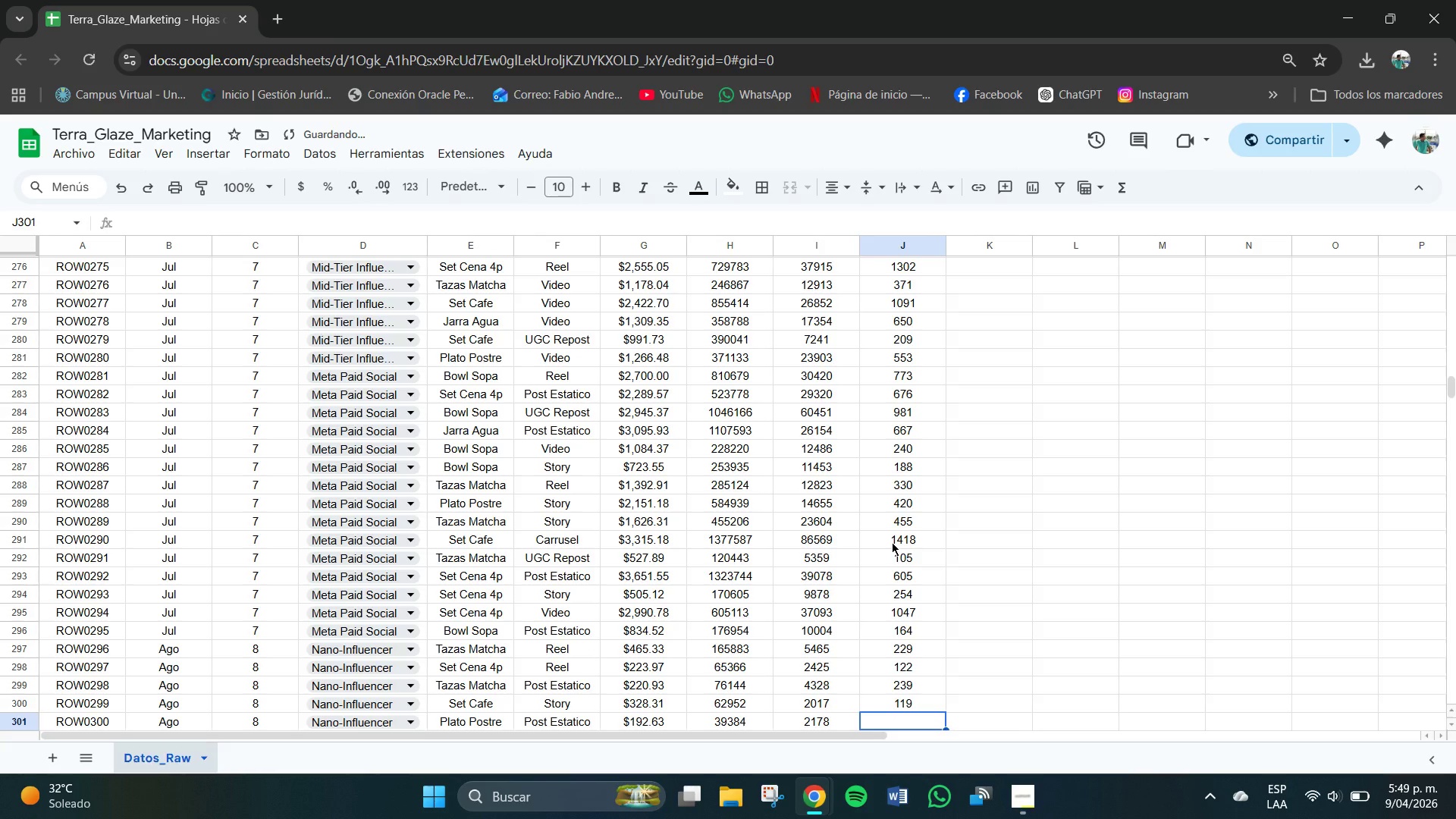 
key(Numpad8)
 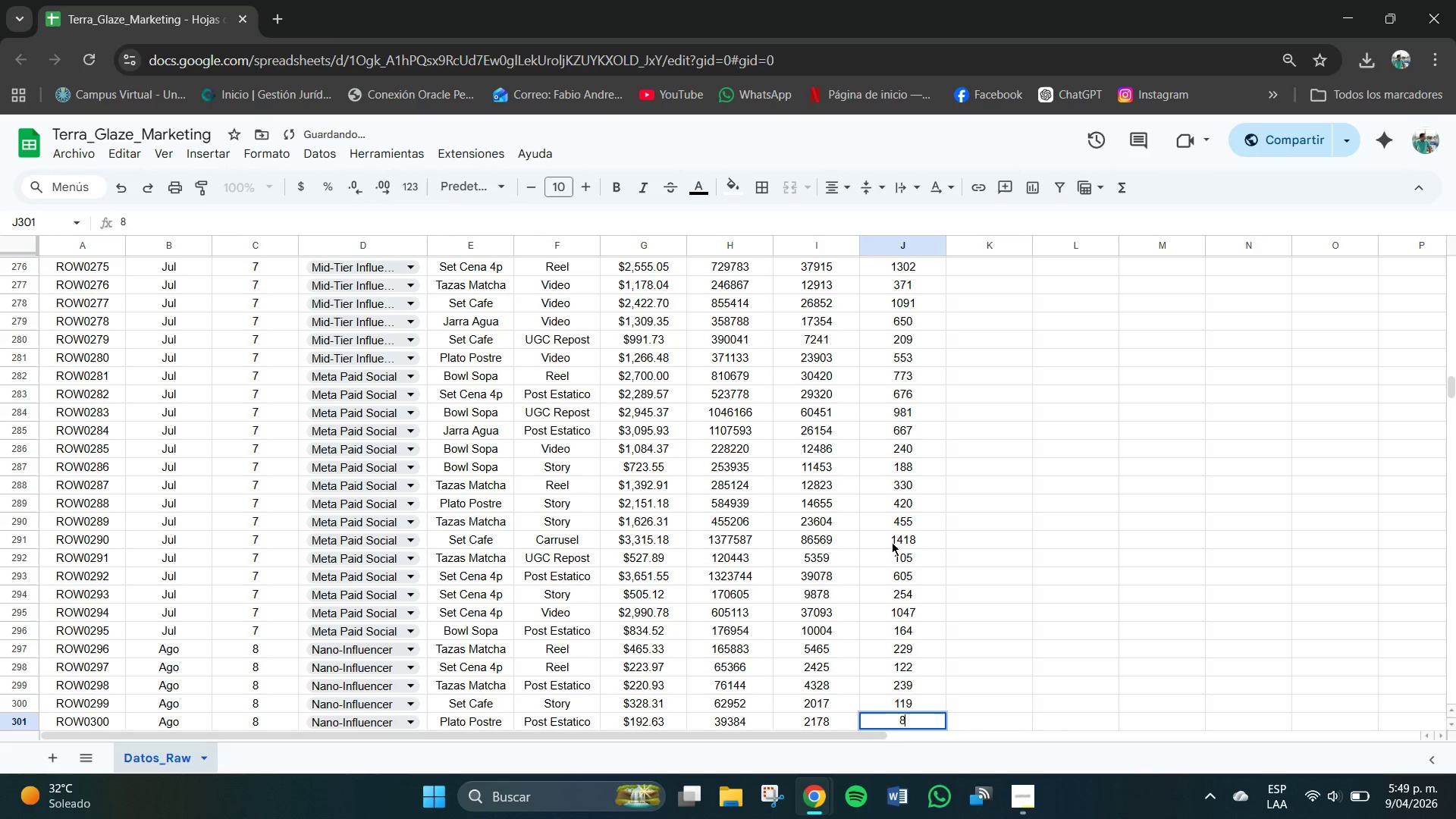 
key(Numpad1)
 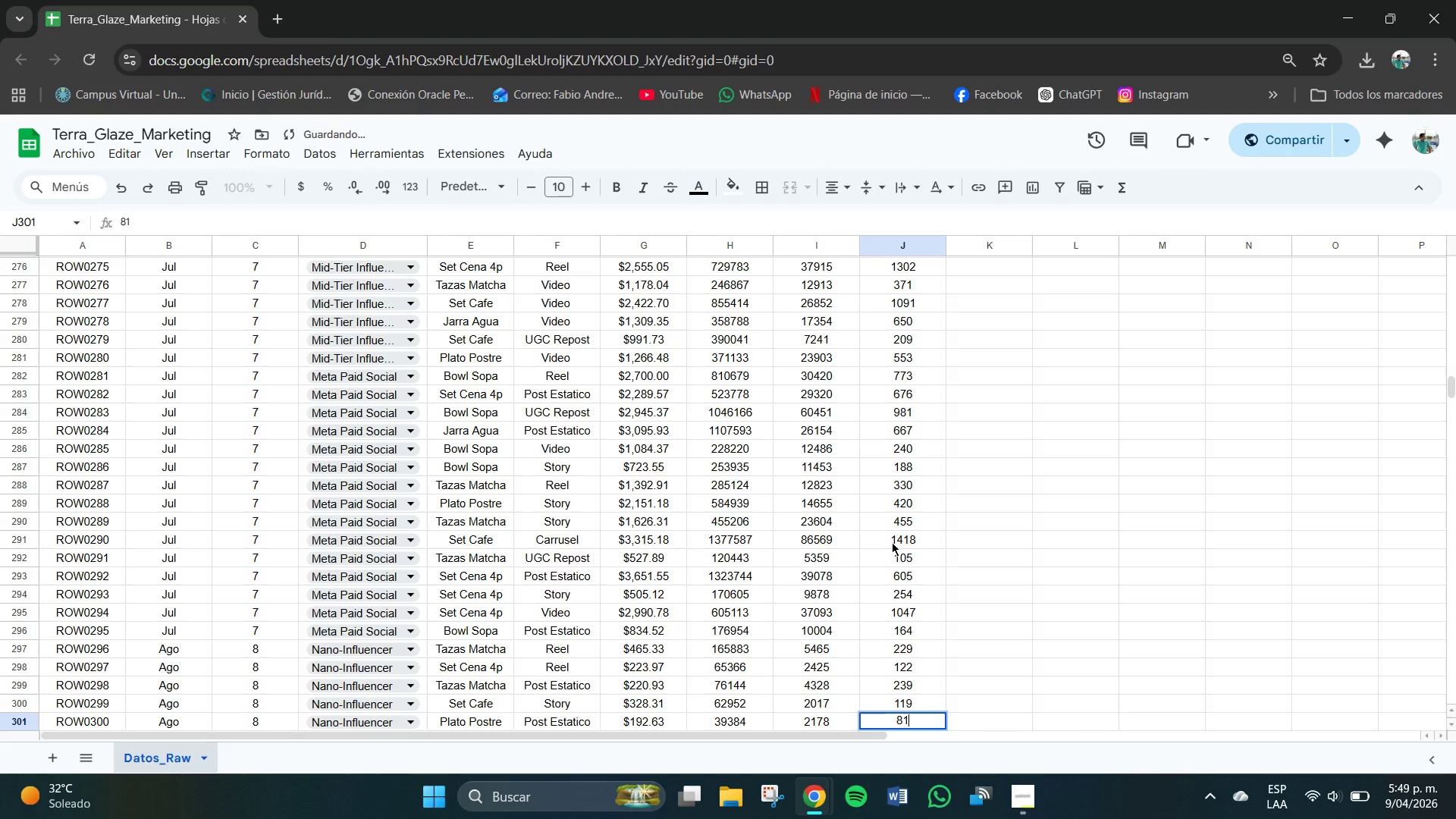 
key(NumpadEnter)
 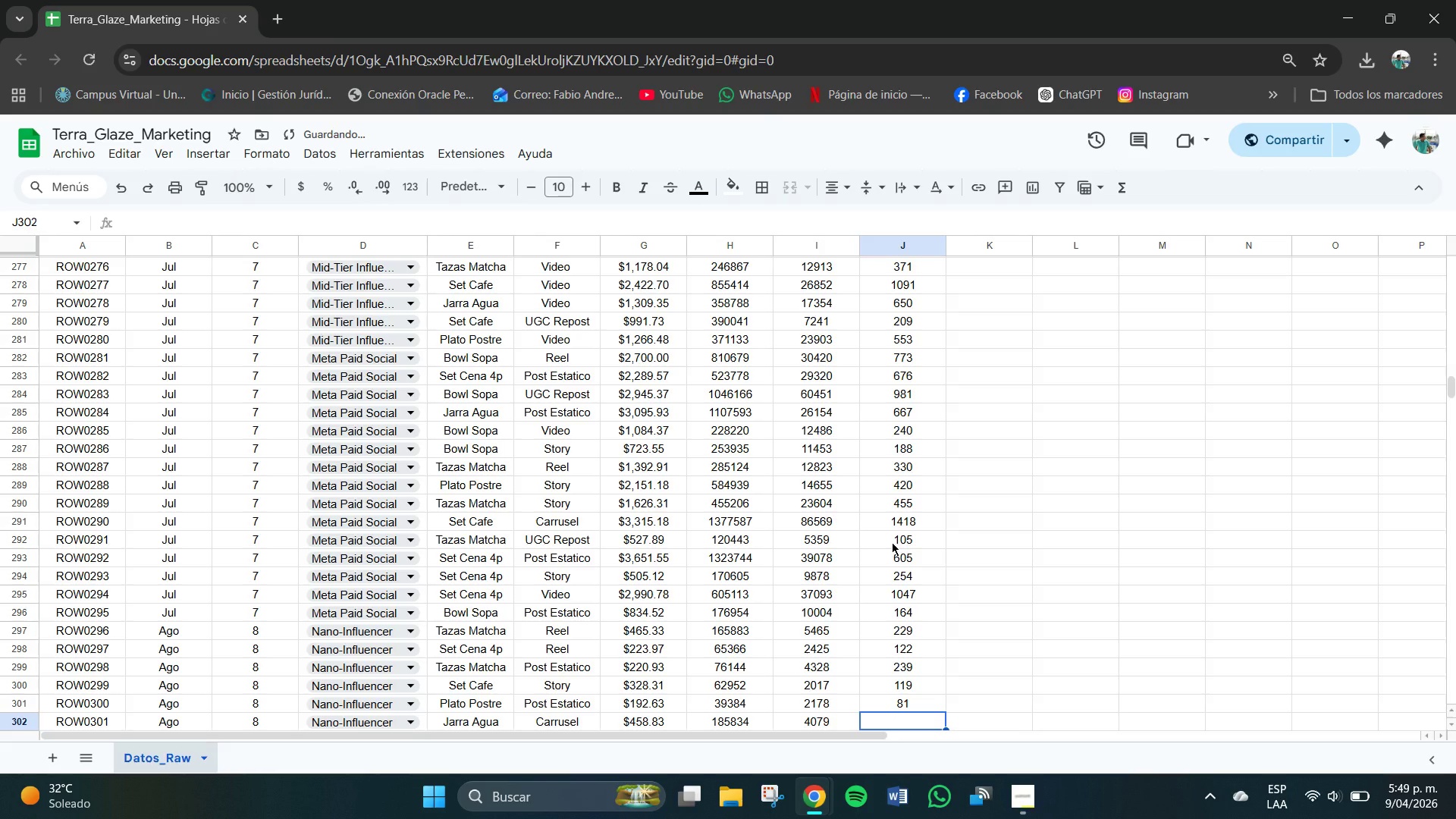 
key(Numpad2)
 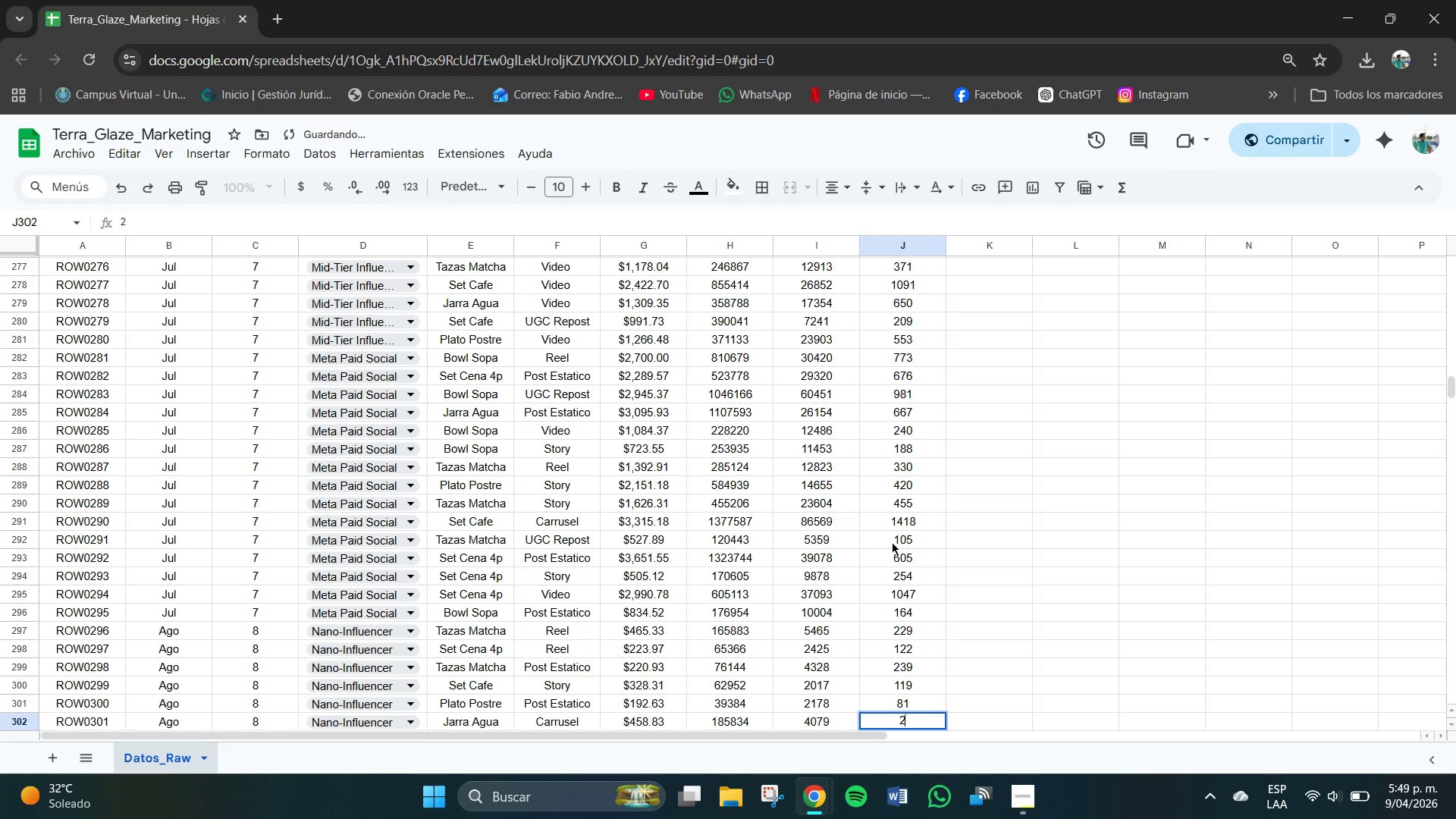 
key(Numpad1)
 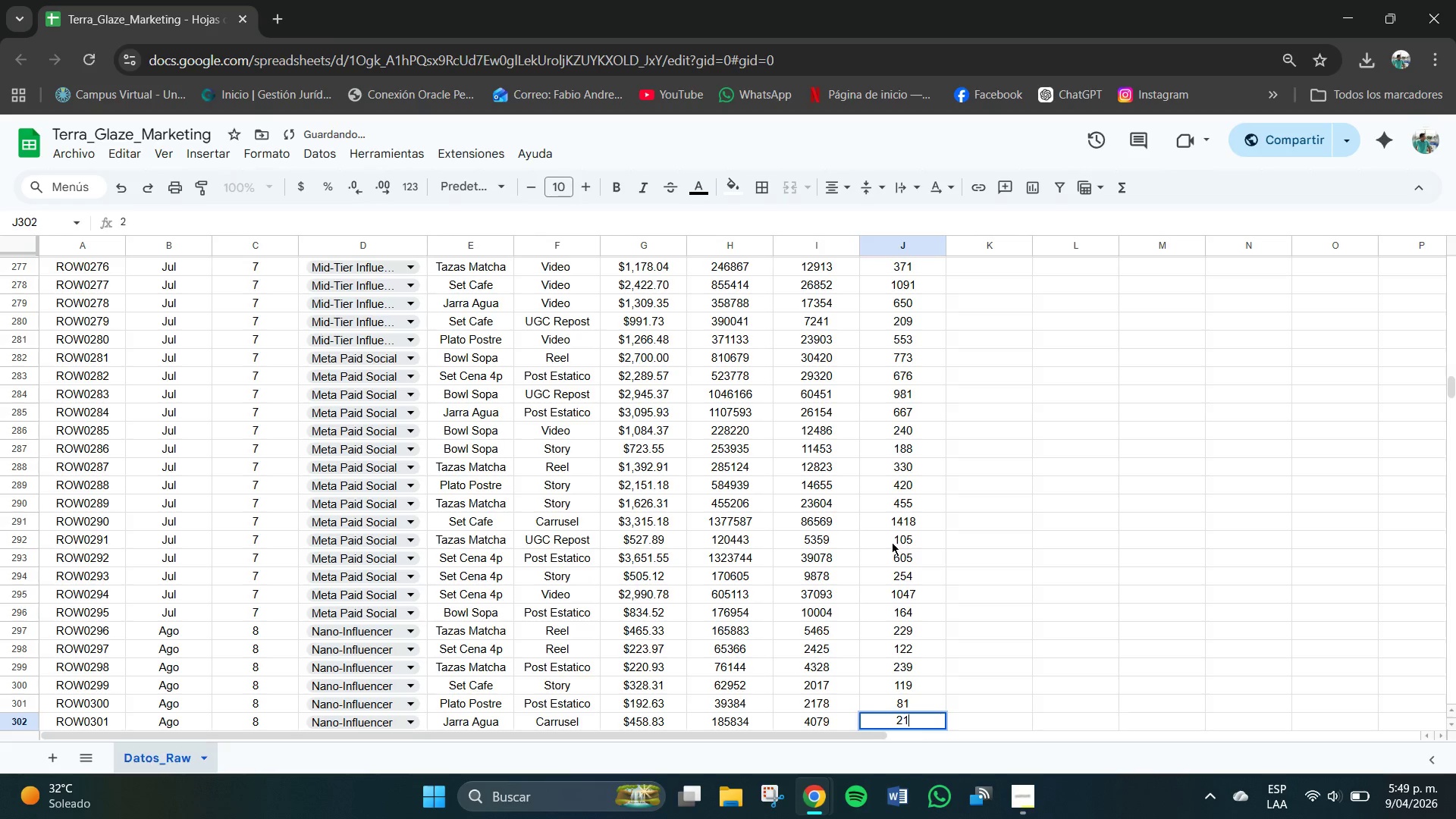 
key(Numpad1)
 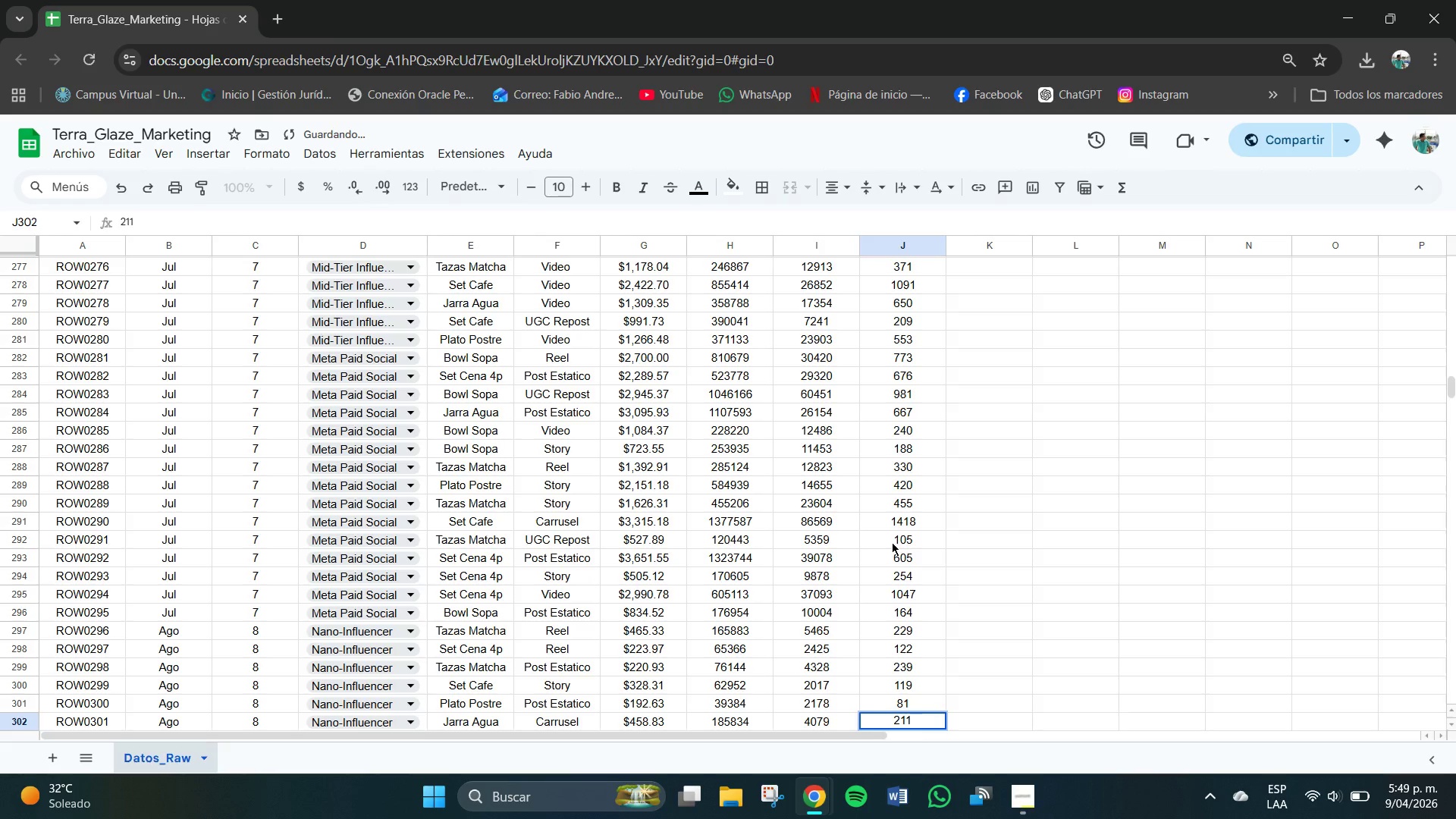 
key(NumpadEnter)
 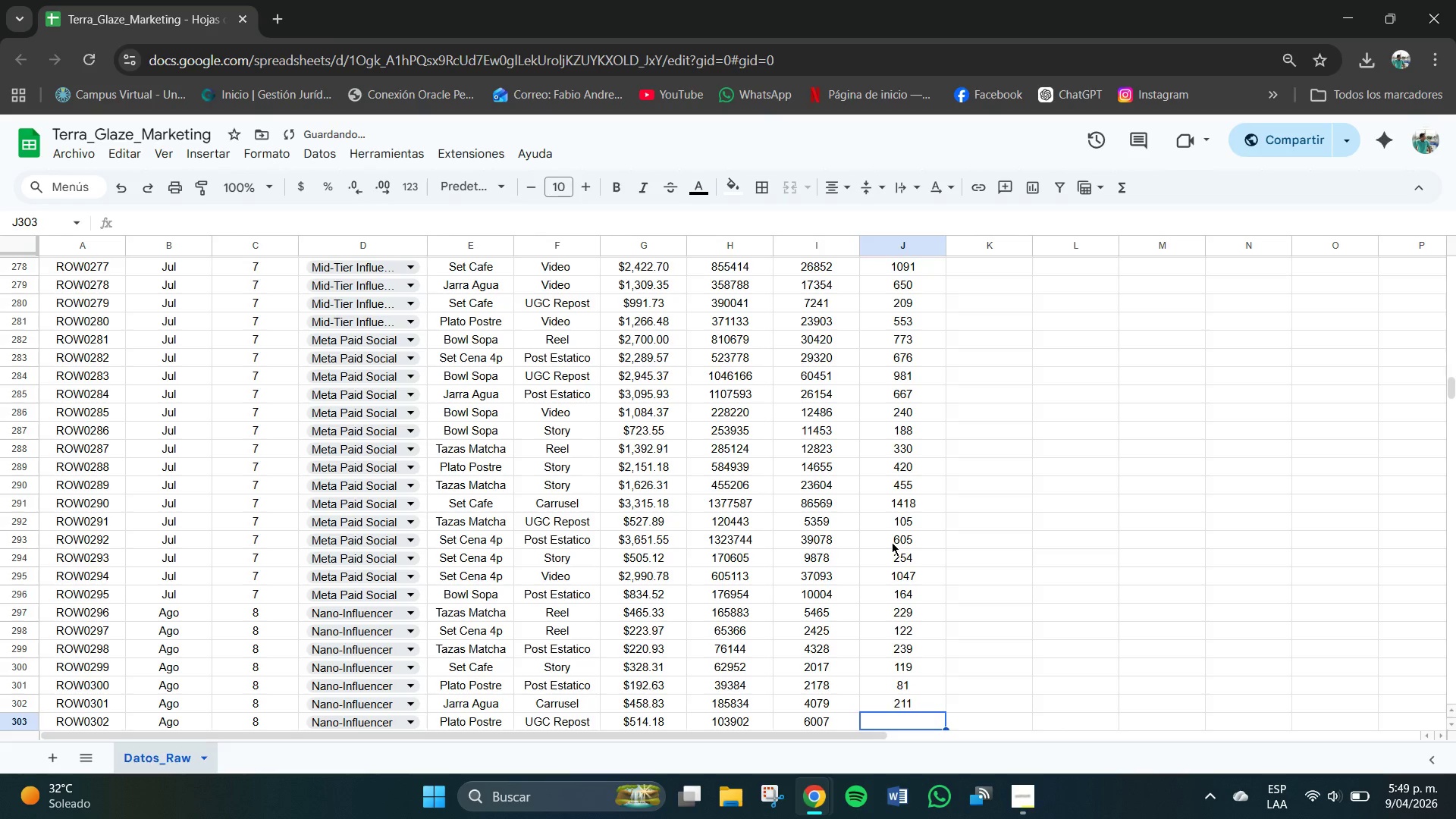 
key(Numpad3)
 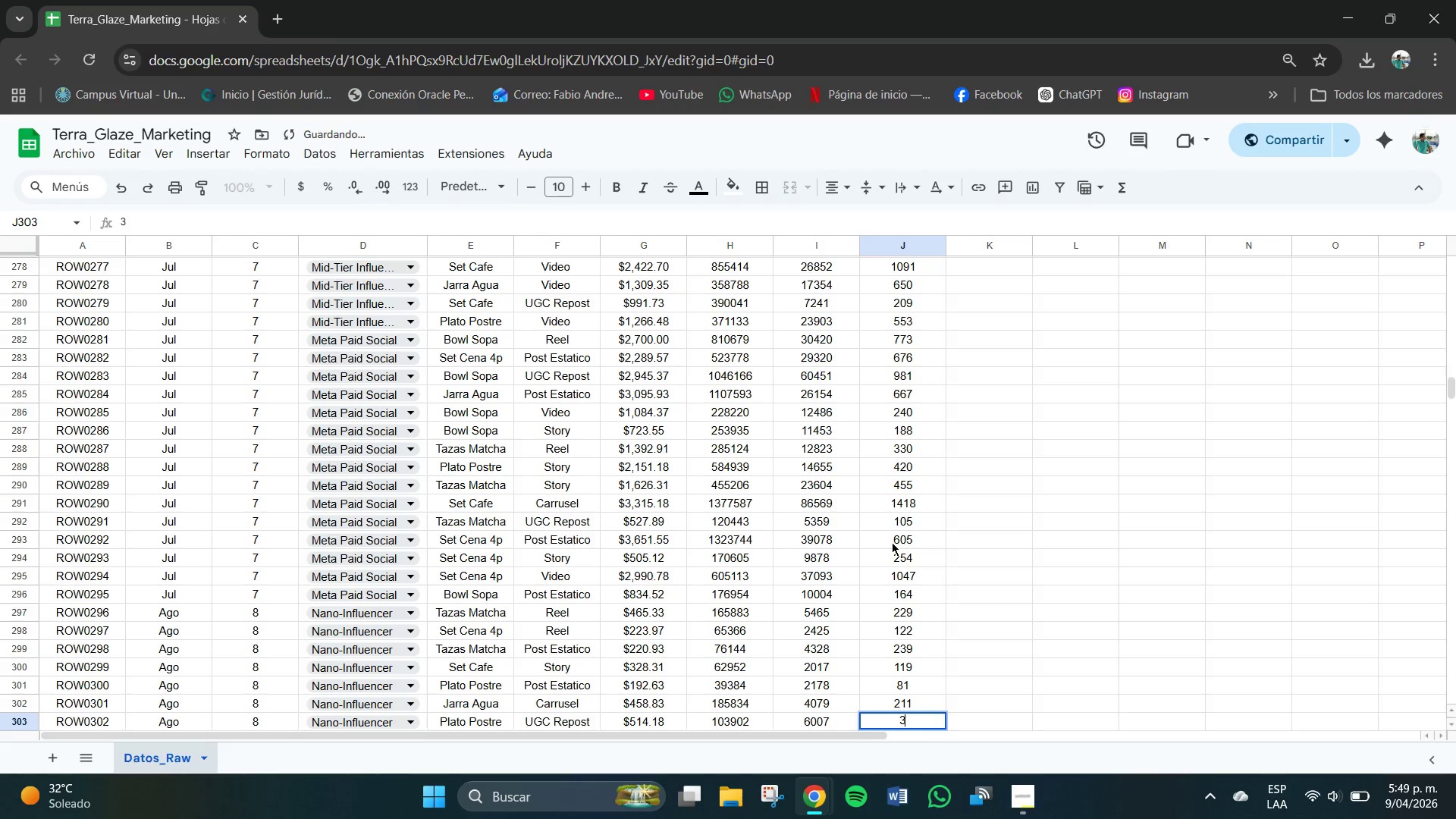 
key(Numpad5)
 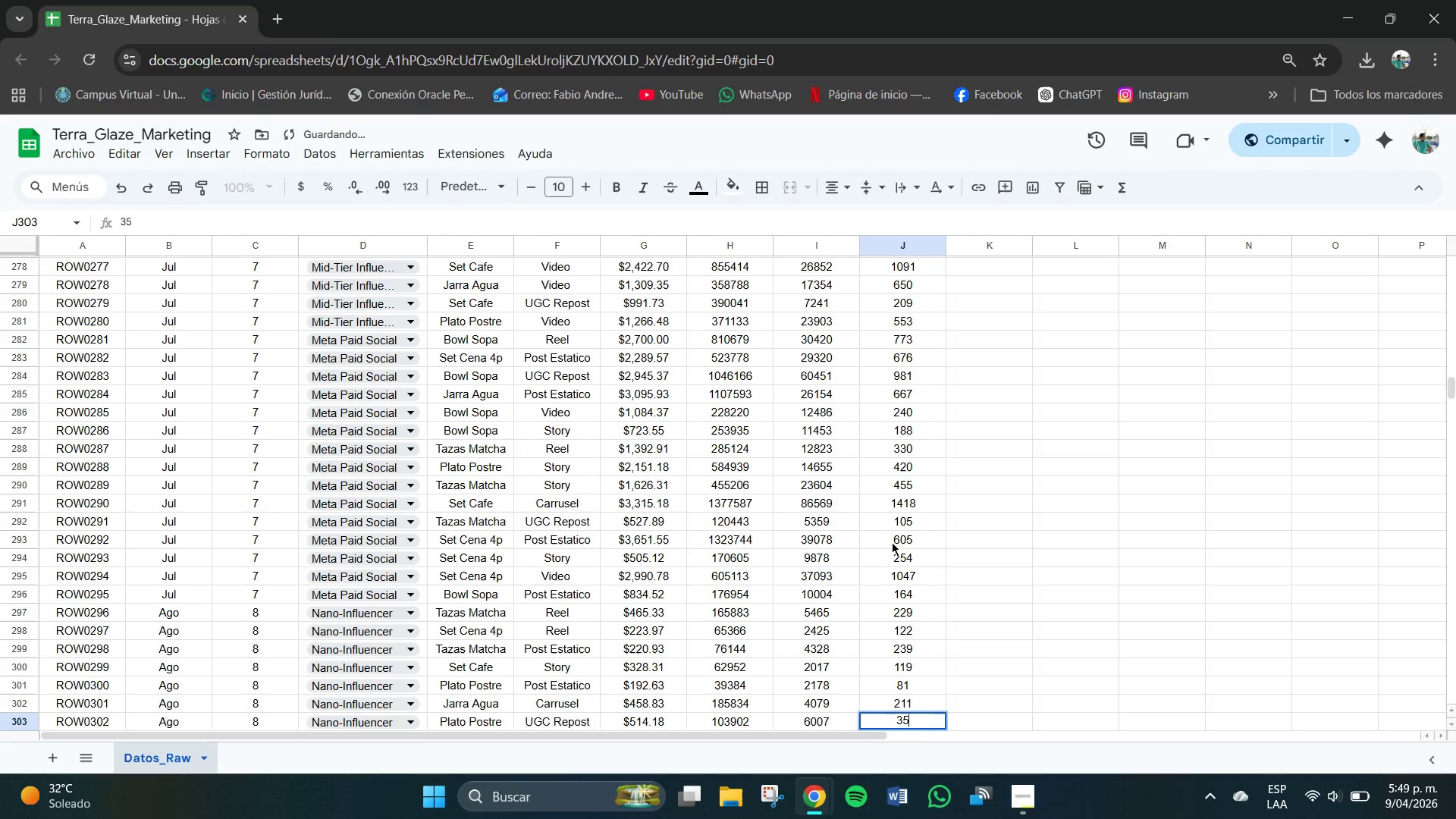 
key(Numpad3)
 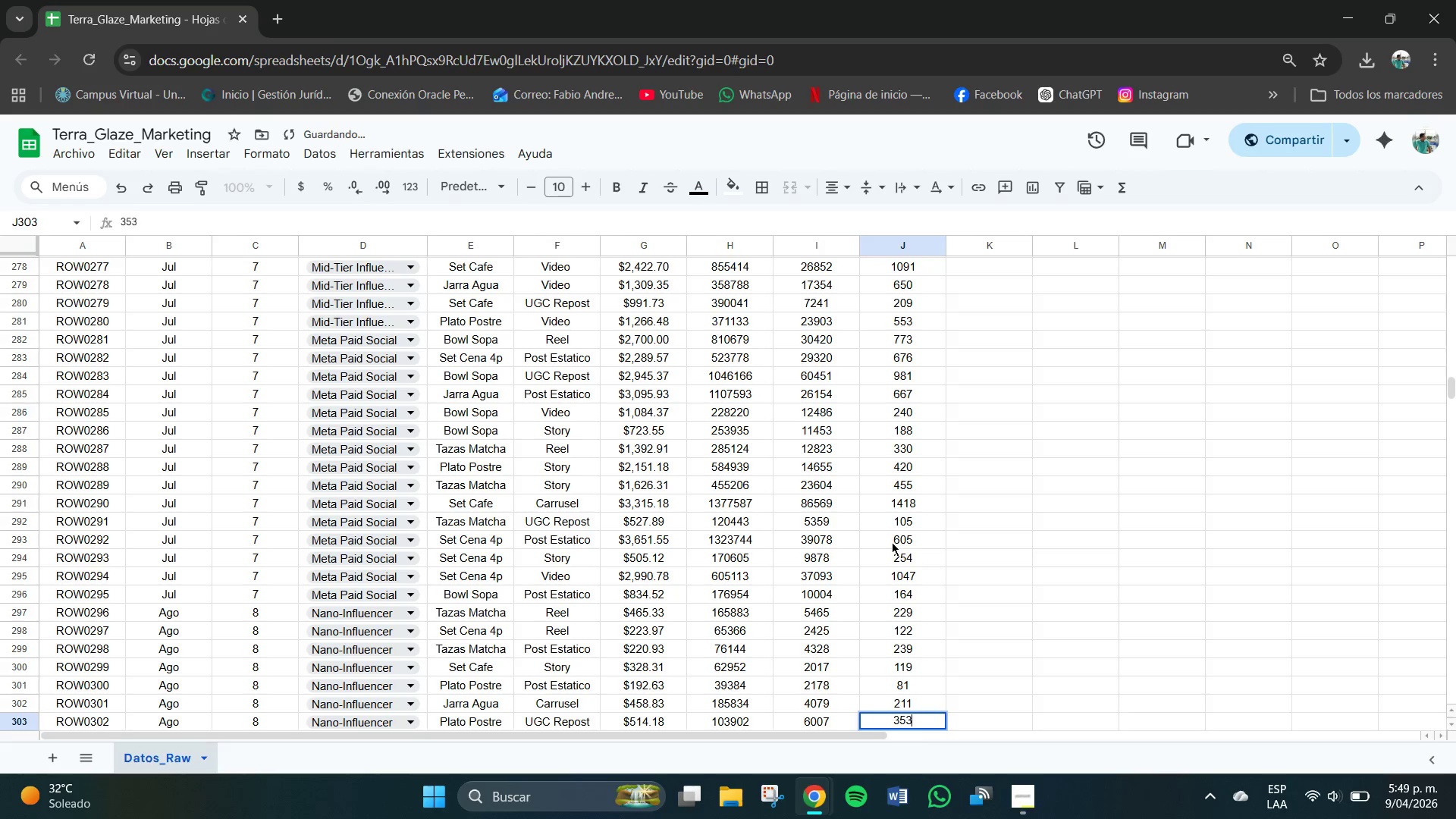 
key(NumpadEnter)
 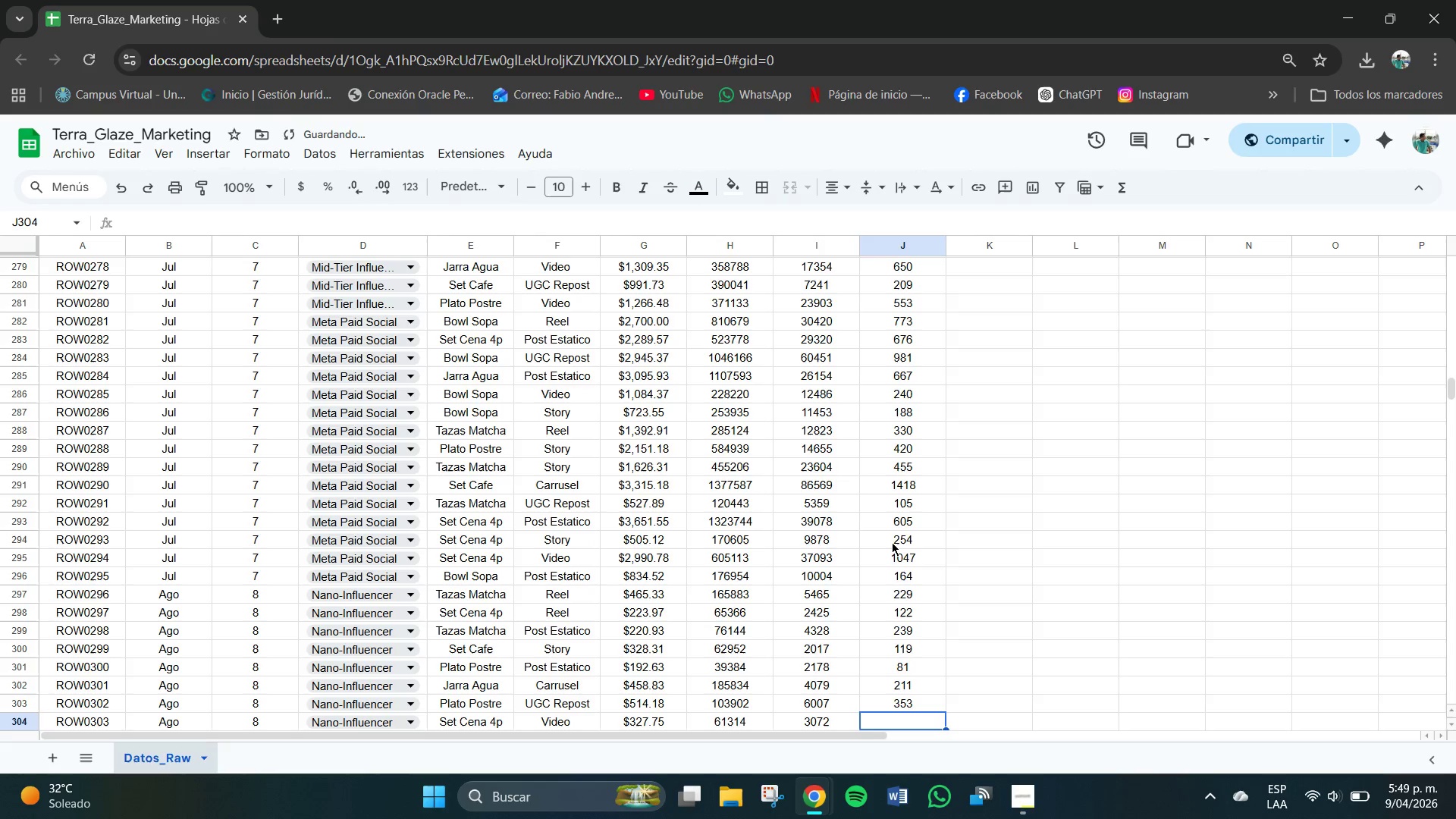 
key(Numpad1)
 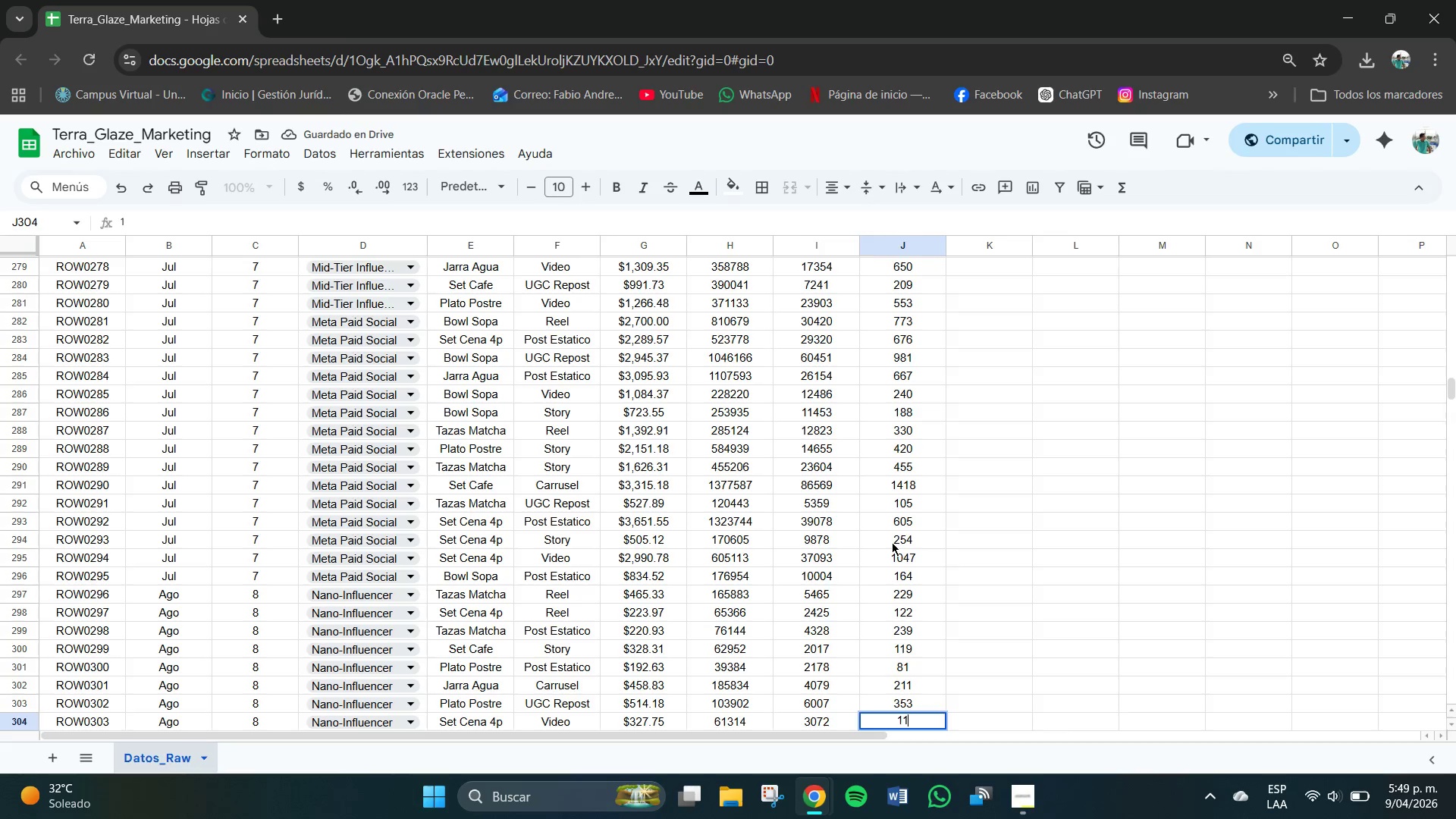 
key(Numpad1)
 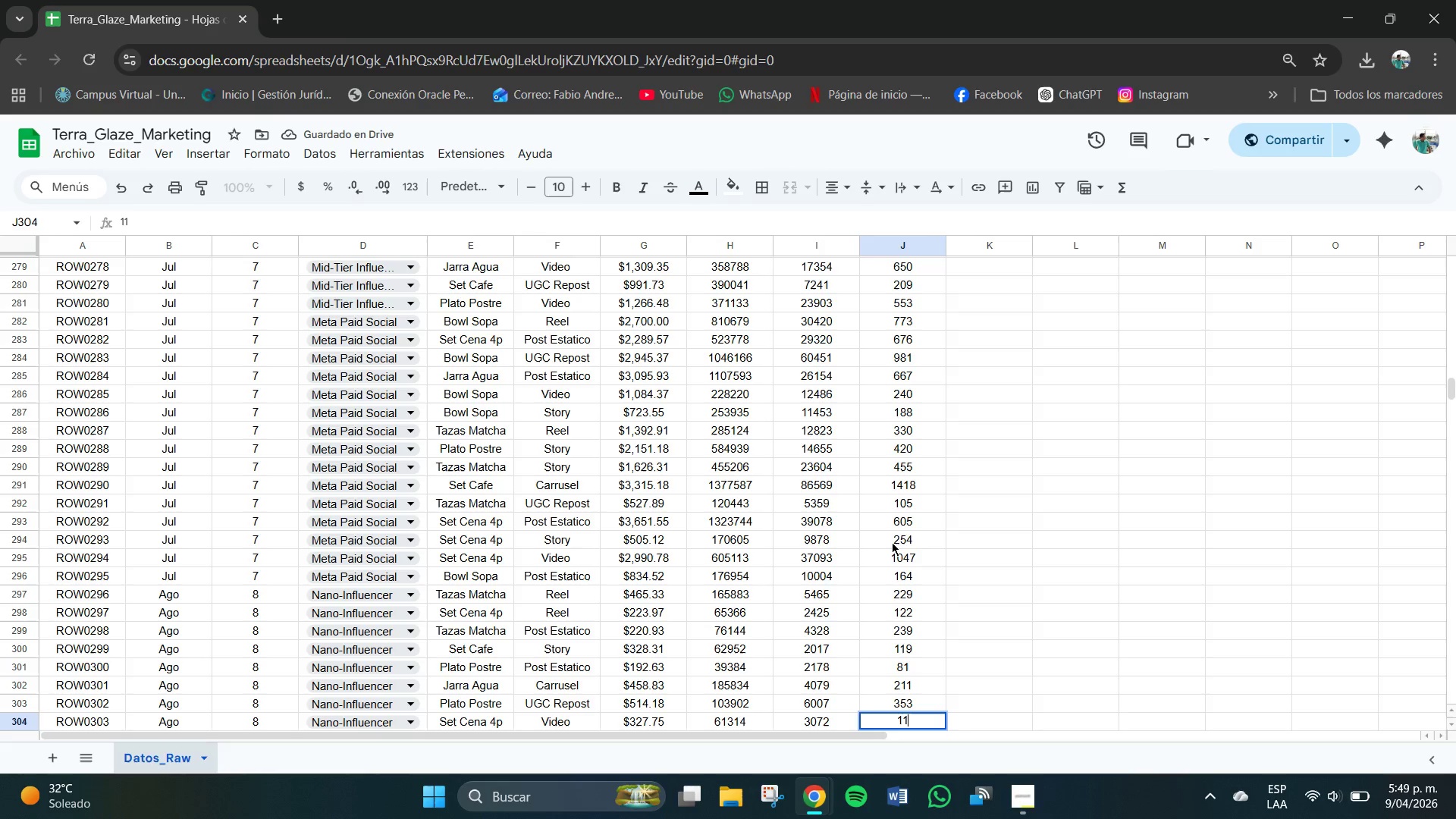 
key(Numpad9)
 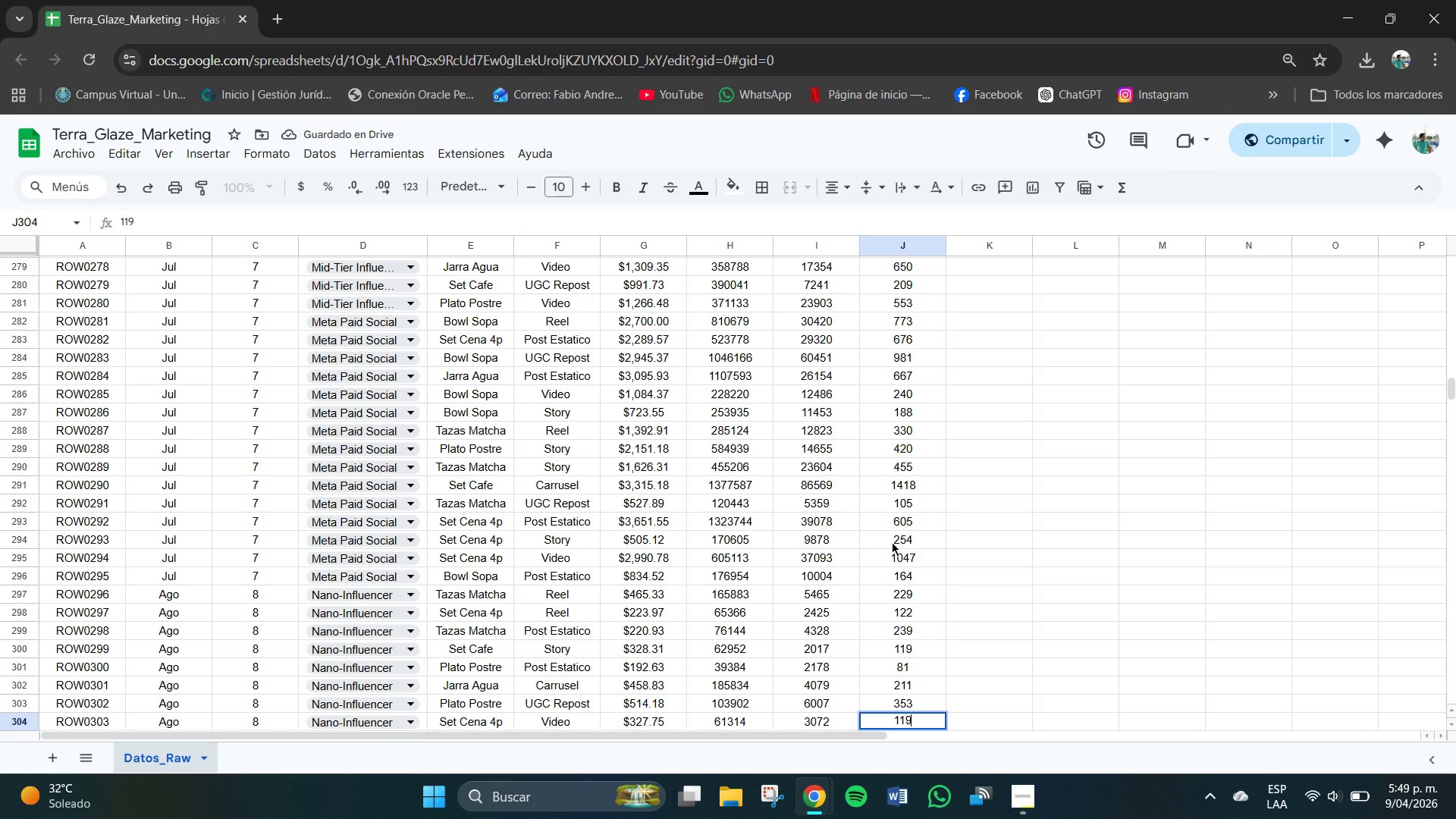 
key(NumpadEnter)
 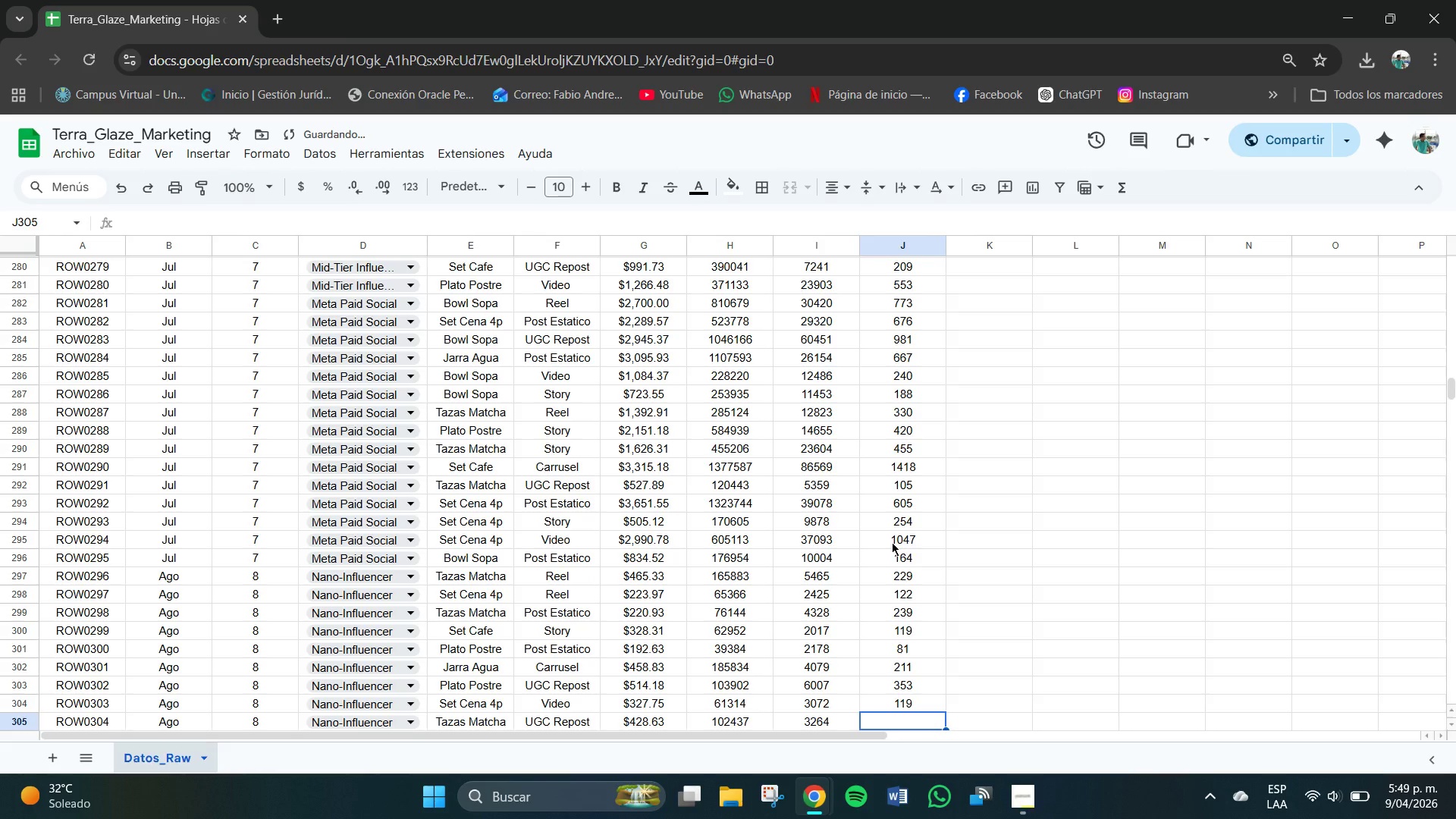 
key(Numpad1)
 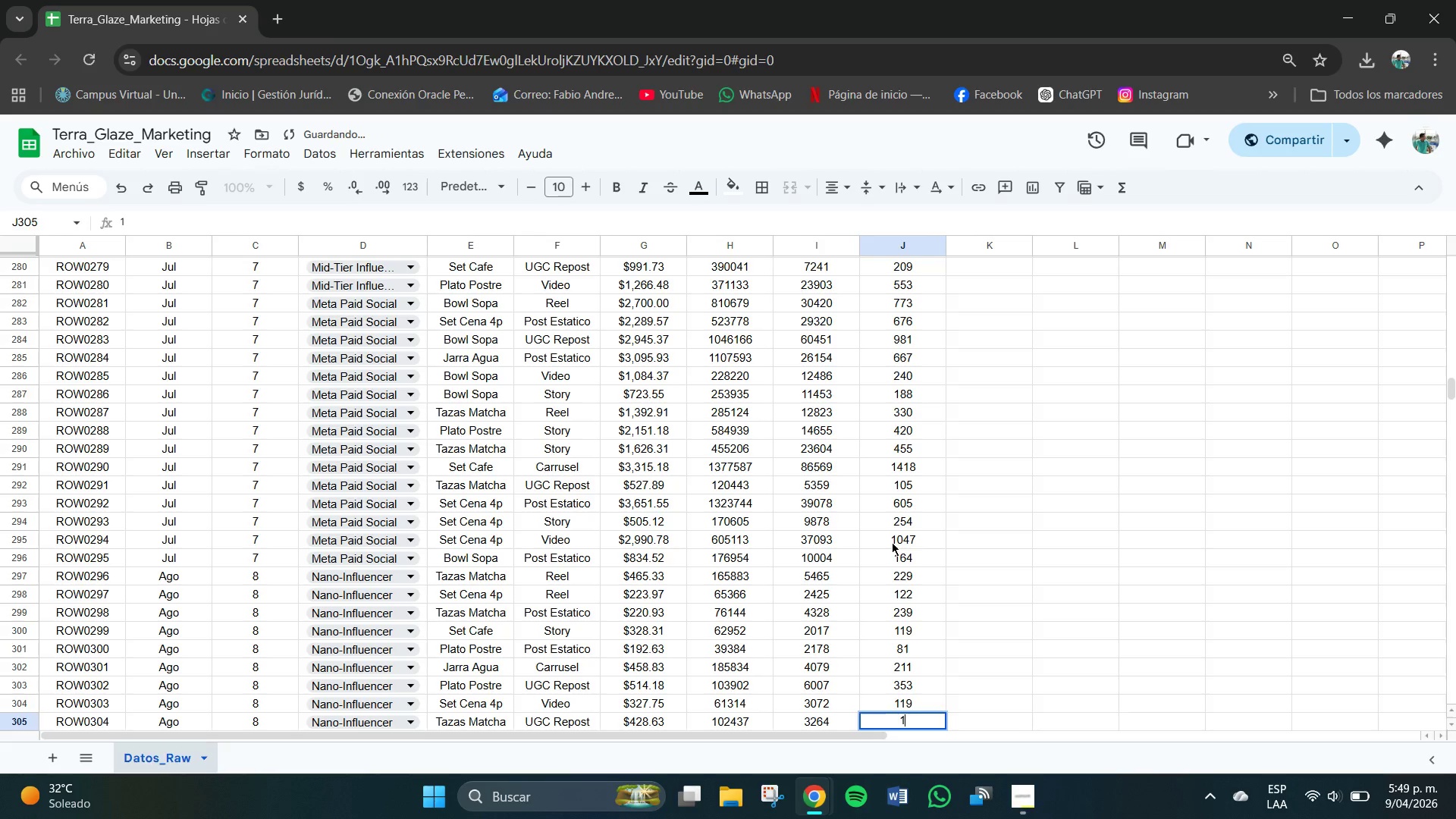 
key(Numpad5)
 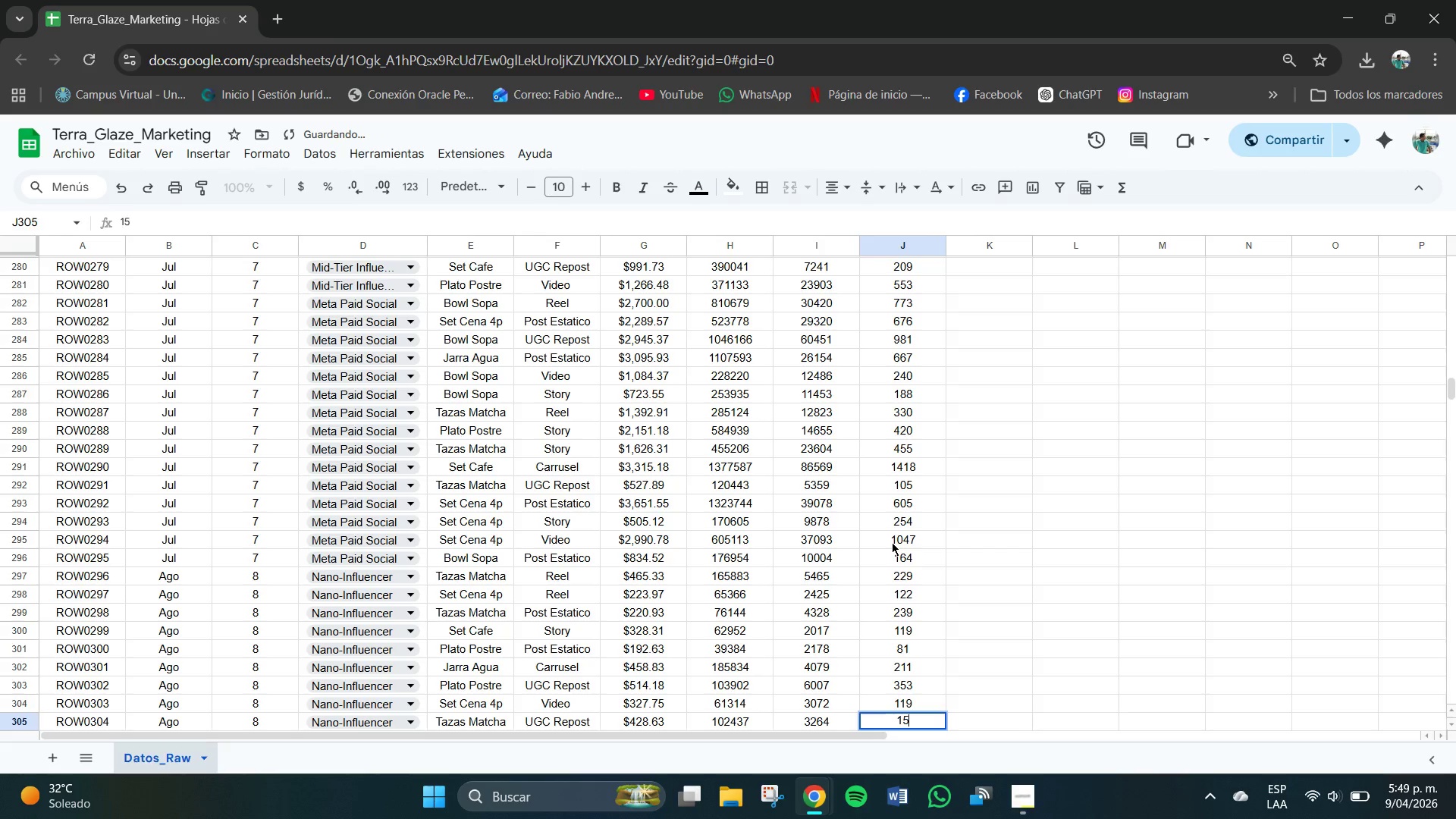 
key(Numpad7)
 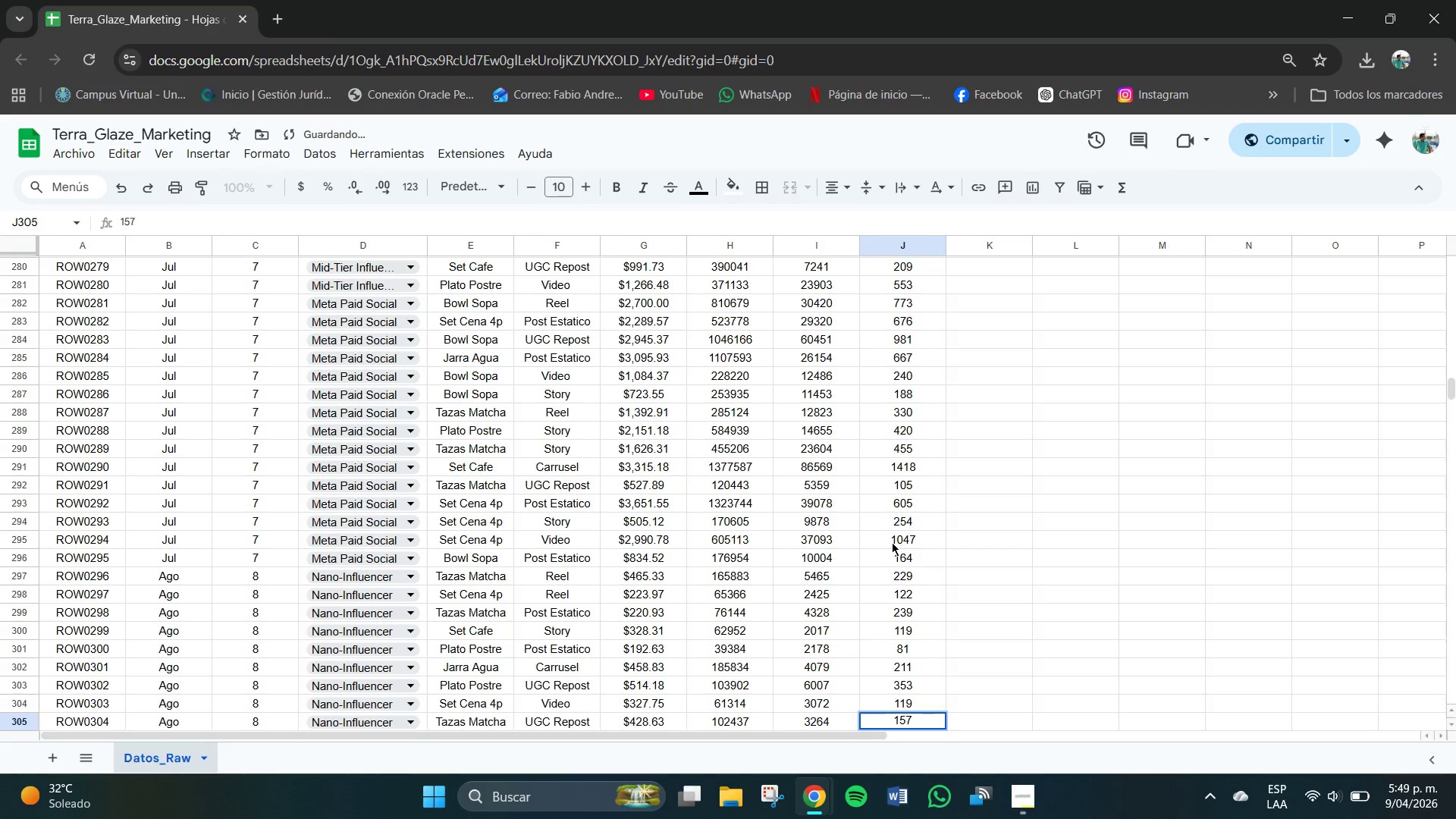 
key(Backspace)
 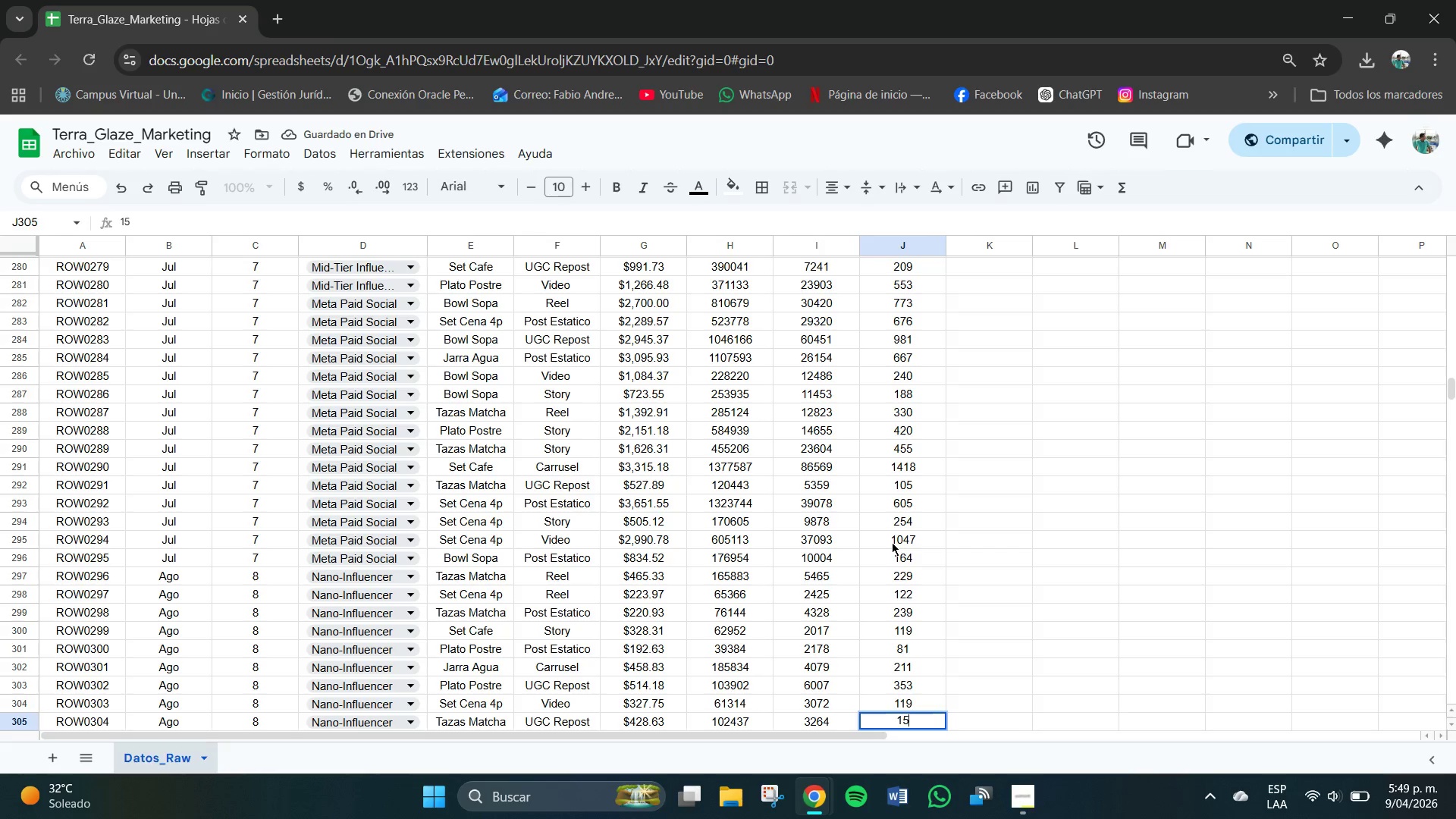 
key(Numpad1)
 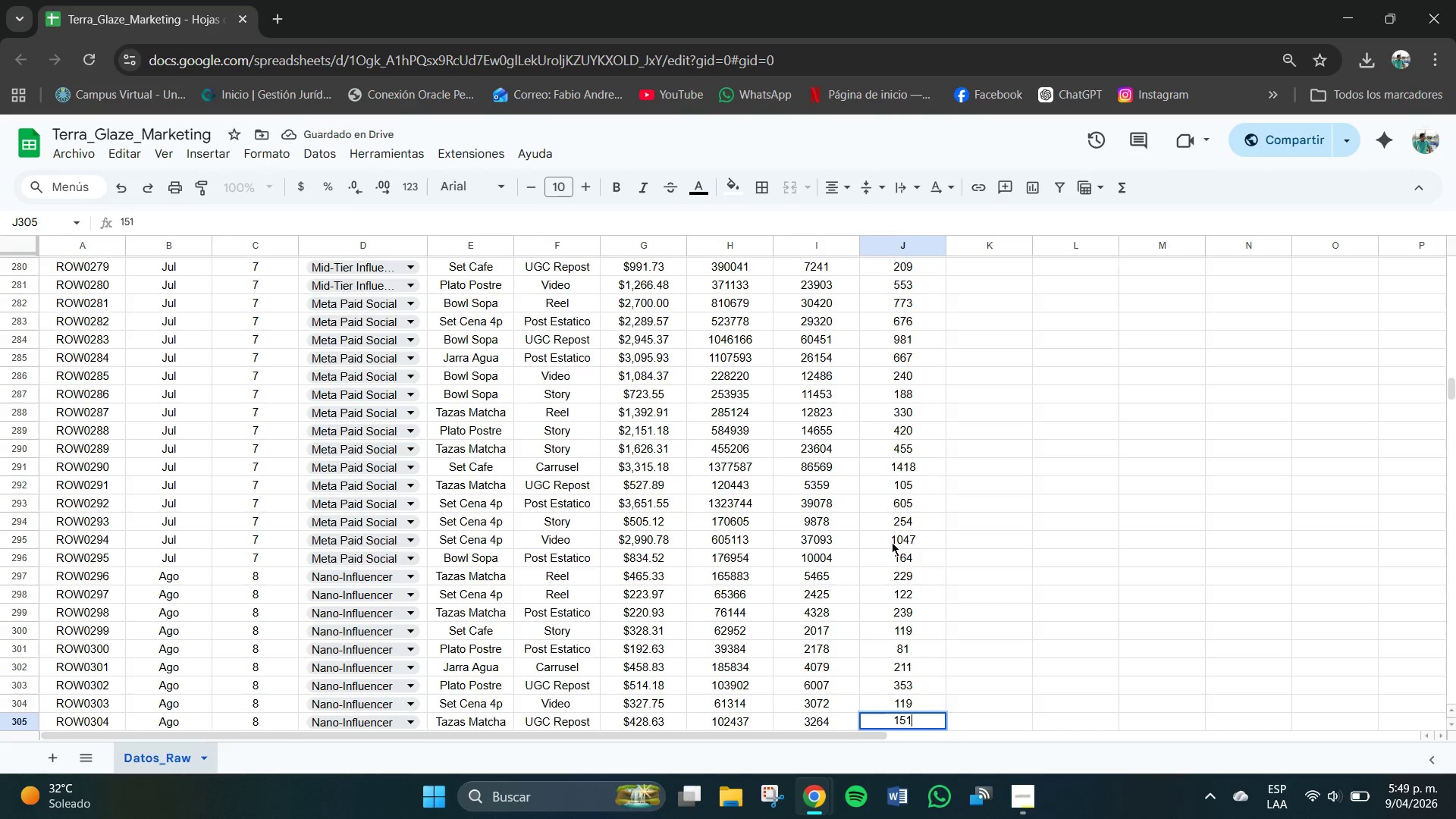 
key(NumpadEnter)
 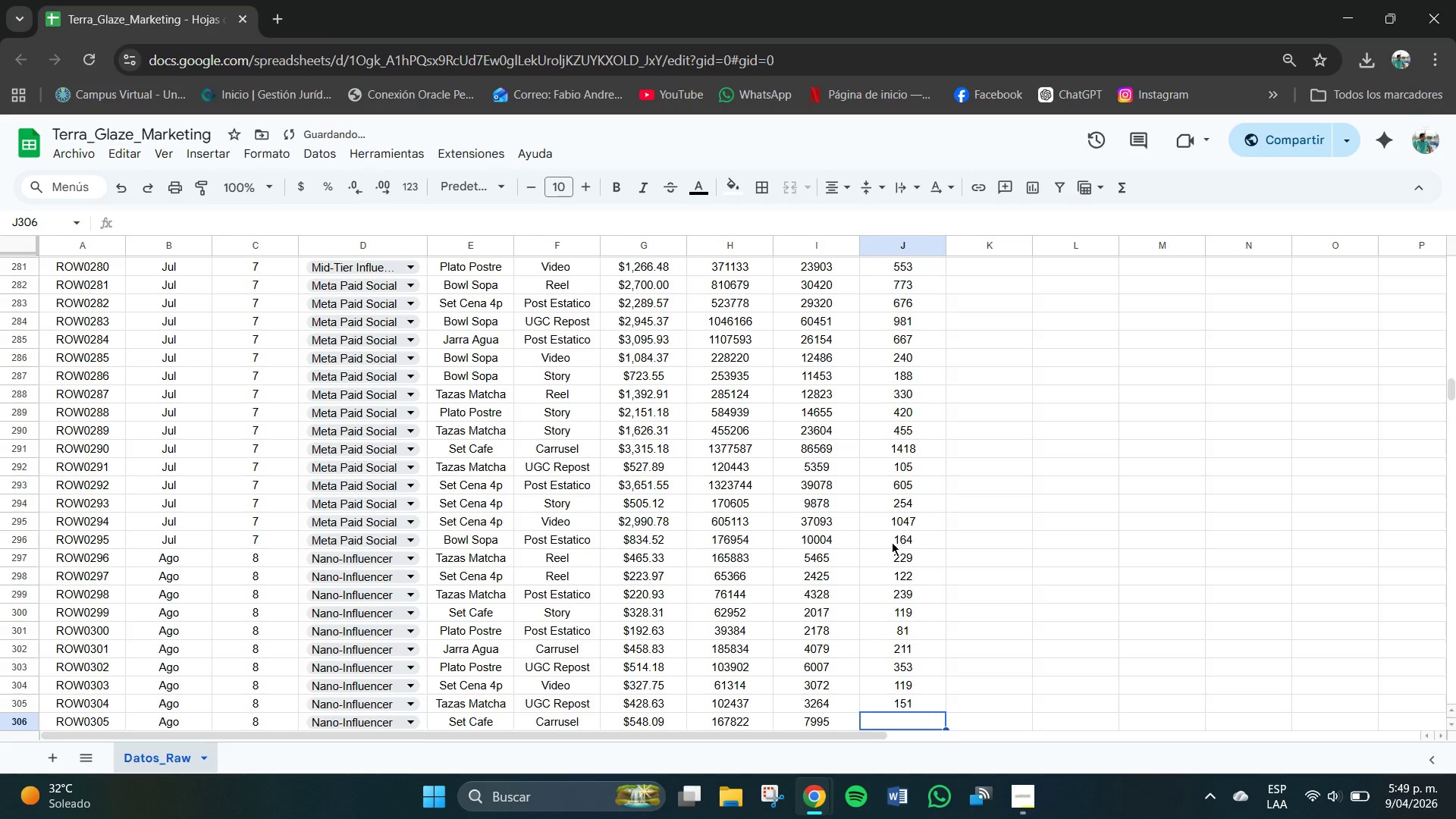 
key(Numpad4)
 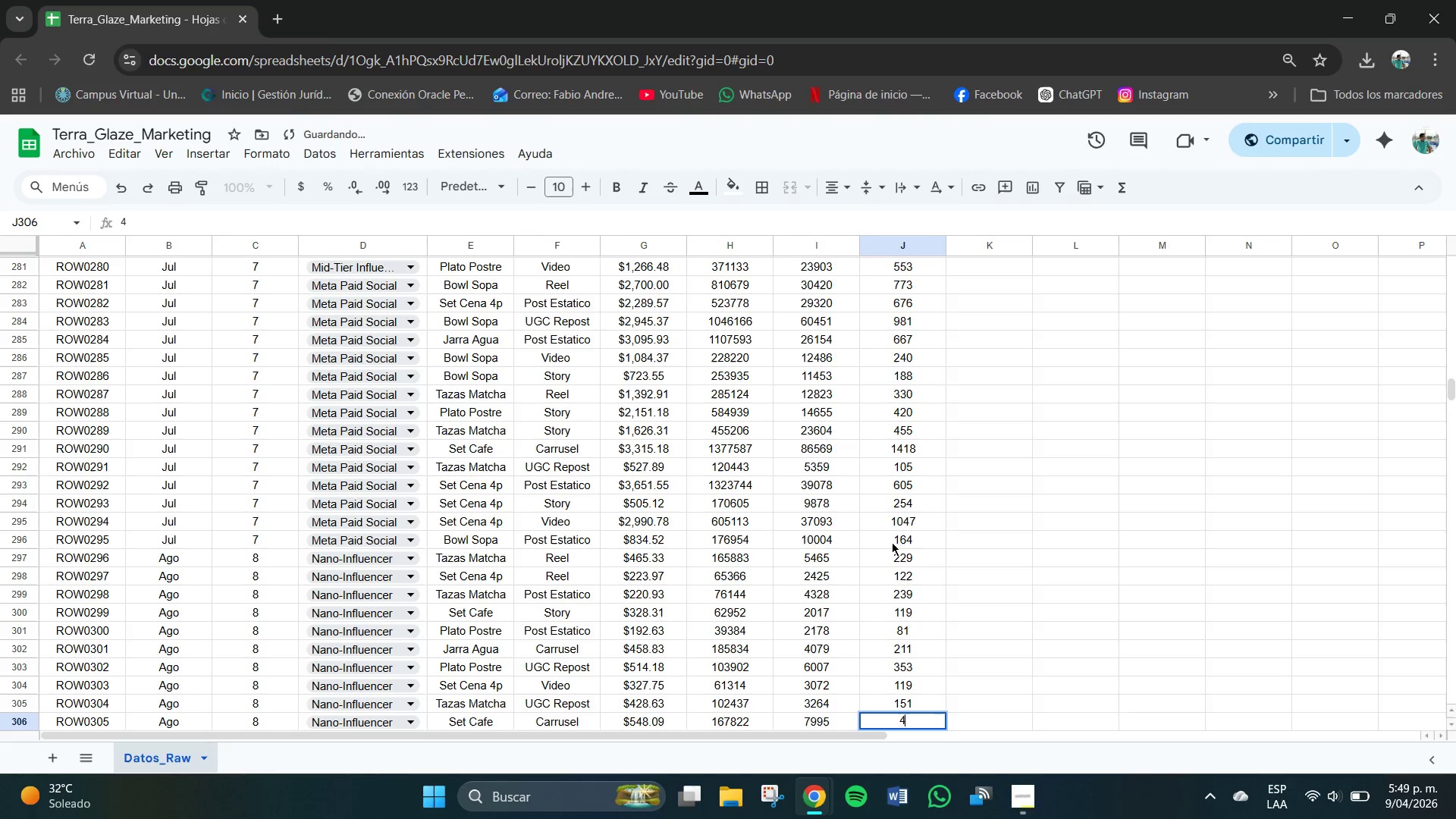 
key(Numpad6)
 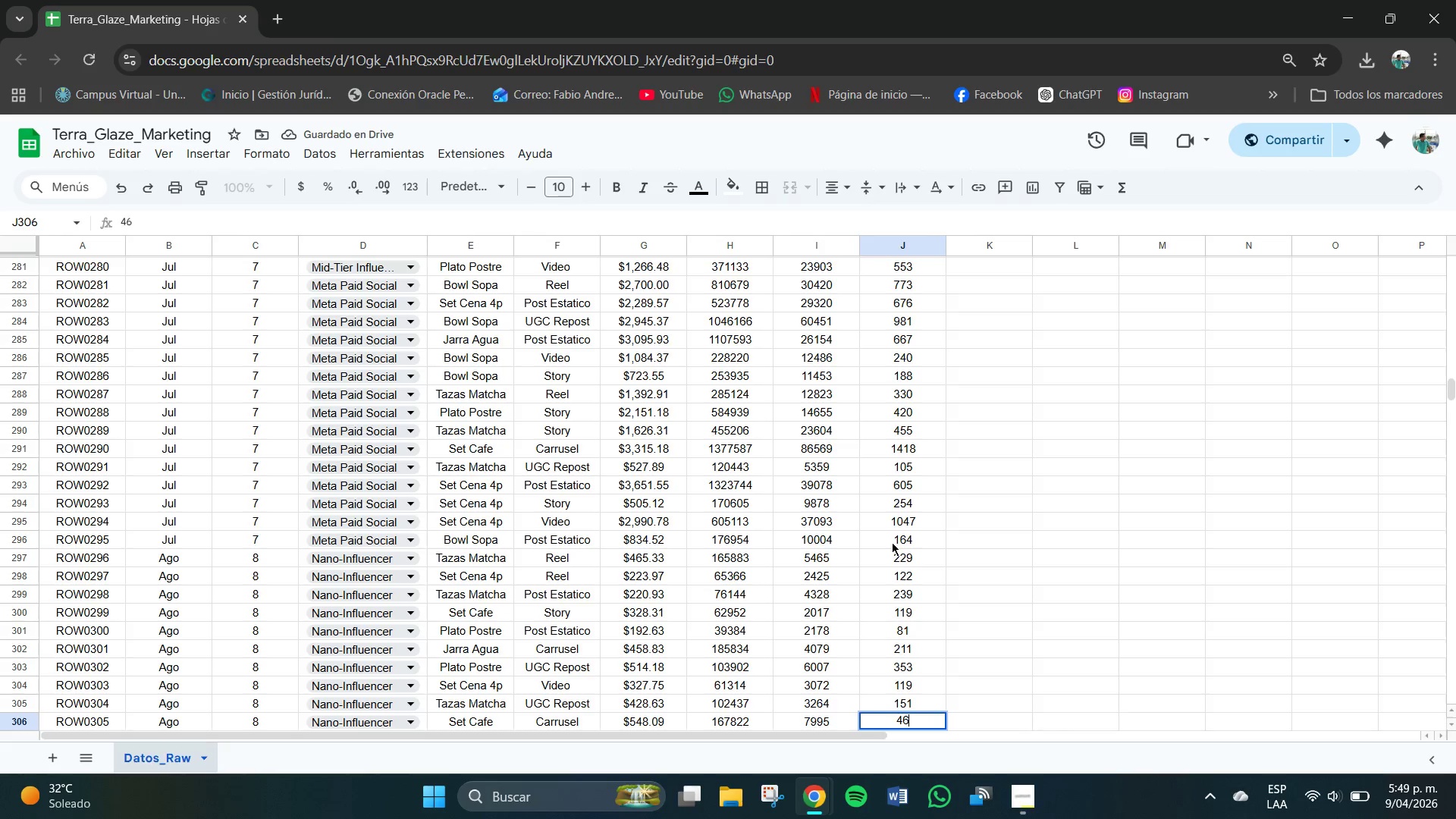 
key(Numpad8)
 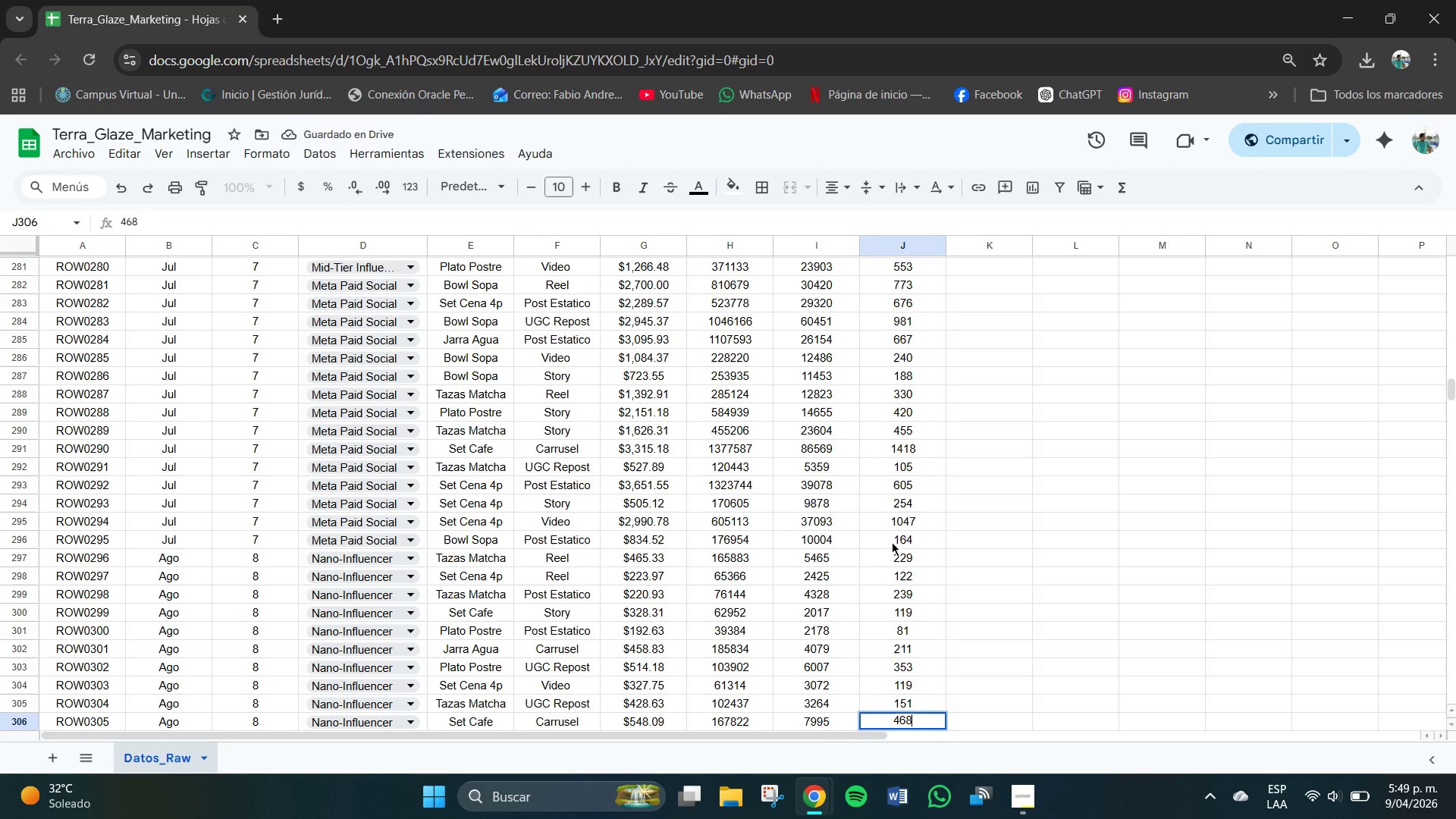 
key(NumpadEnter)
 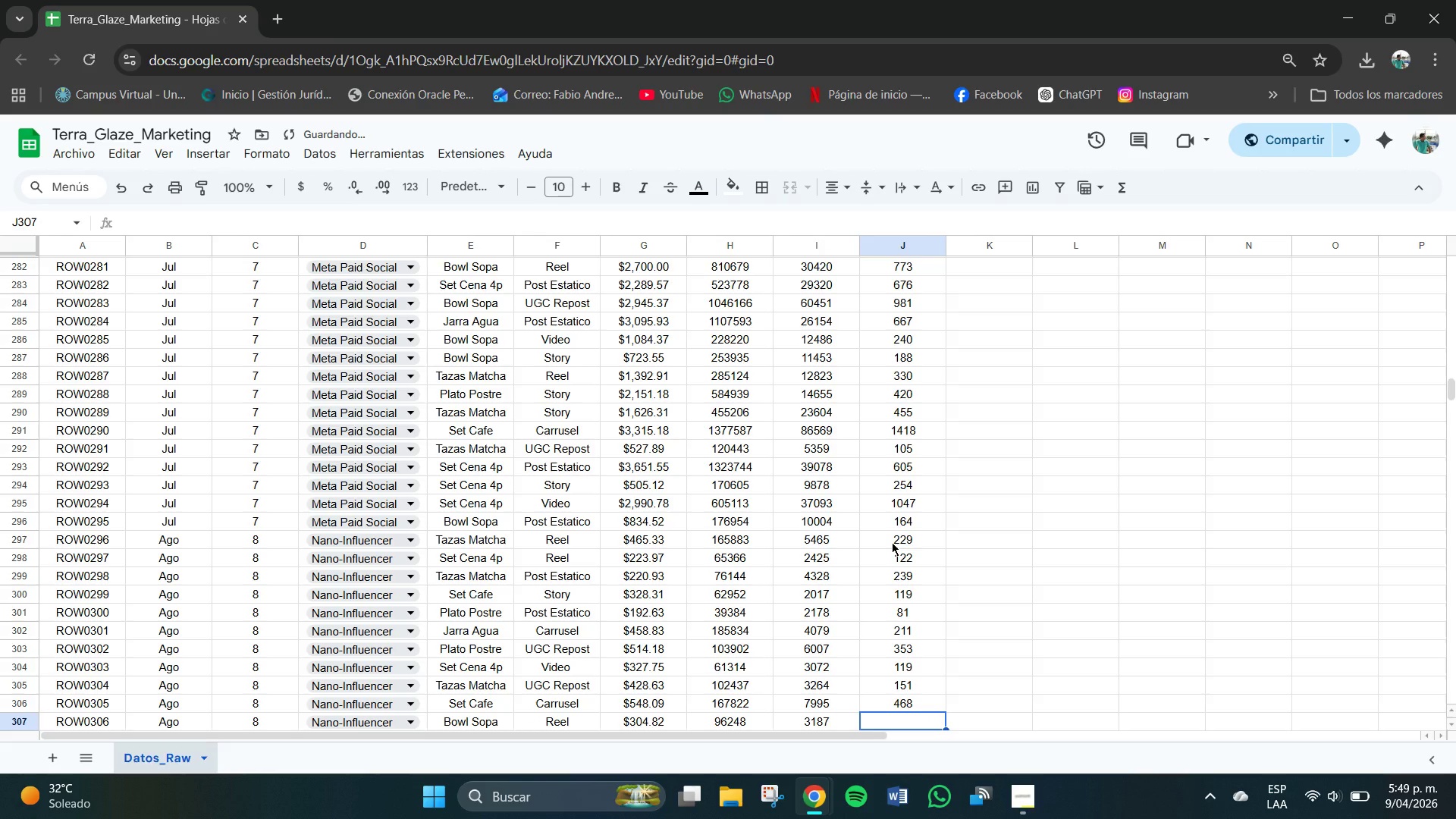 
key(Numpad1)
 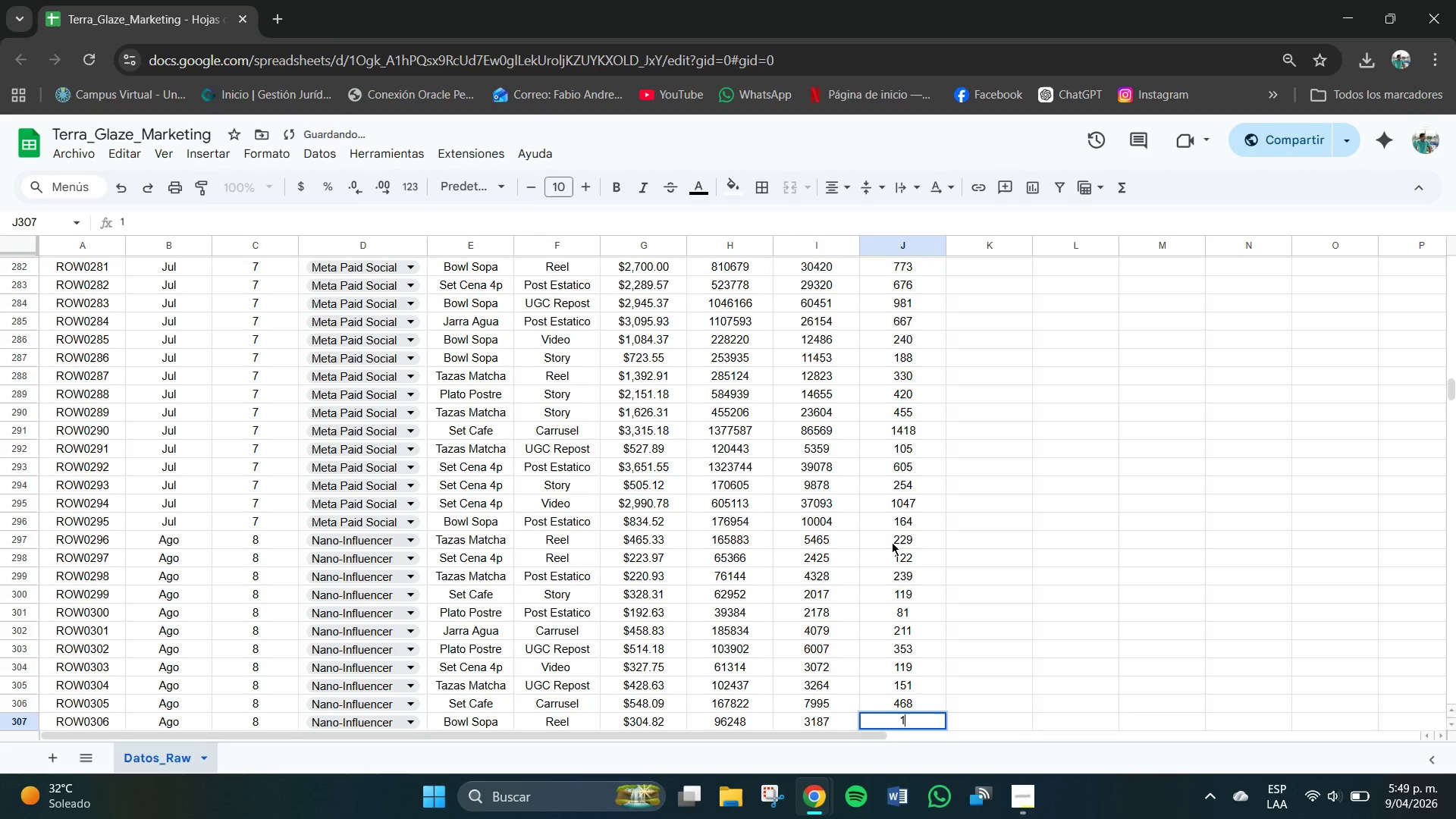 
key(Numpad3)
 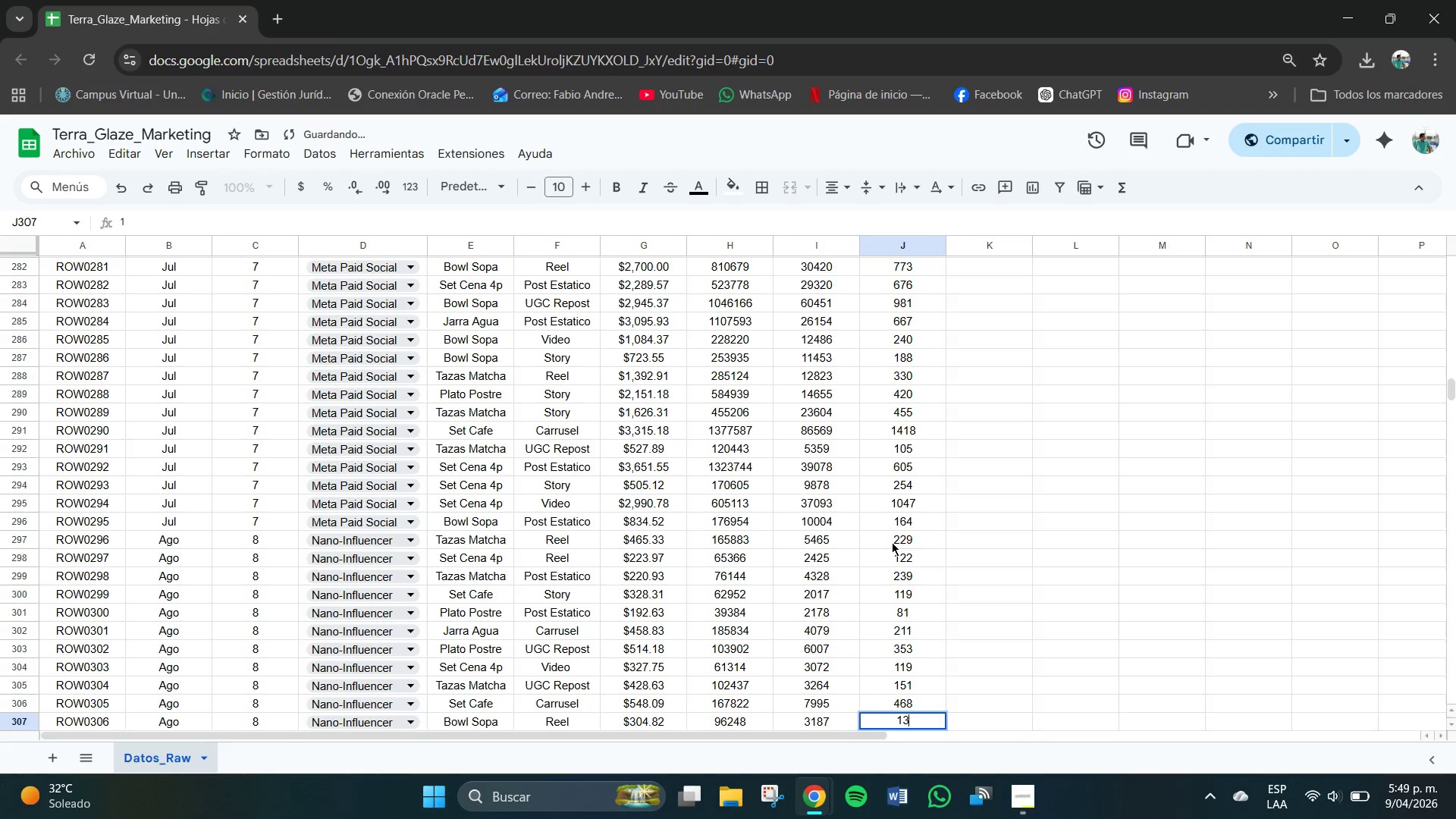 
key(Numpad3)
 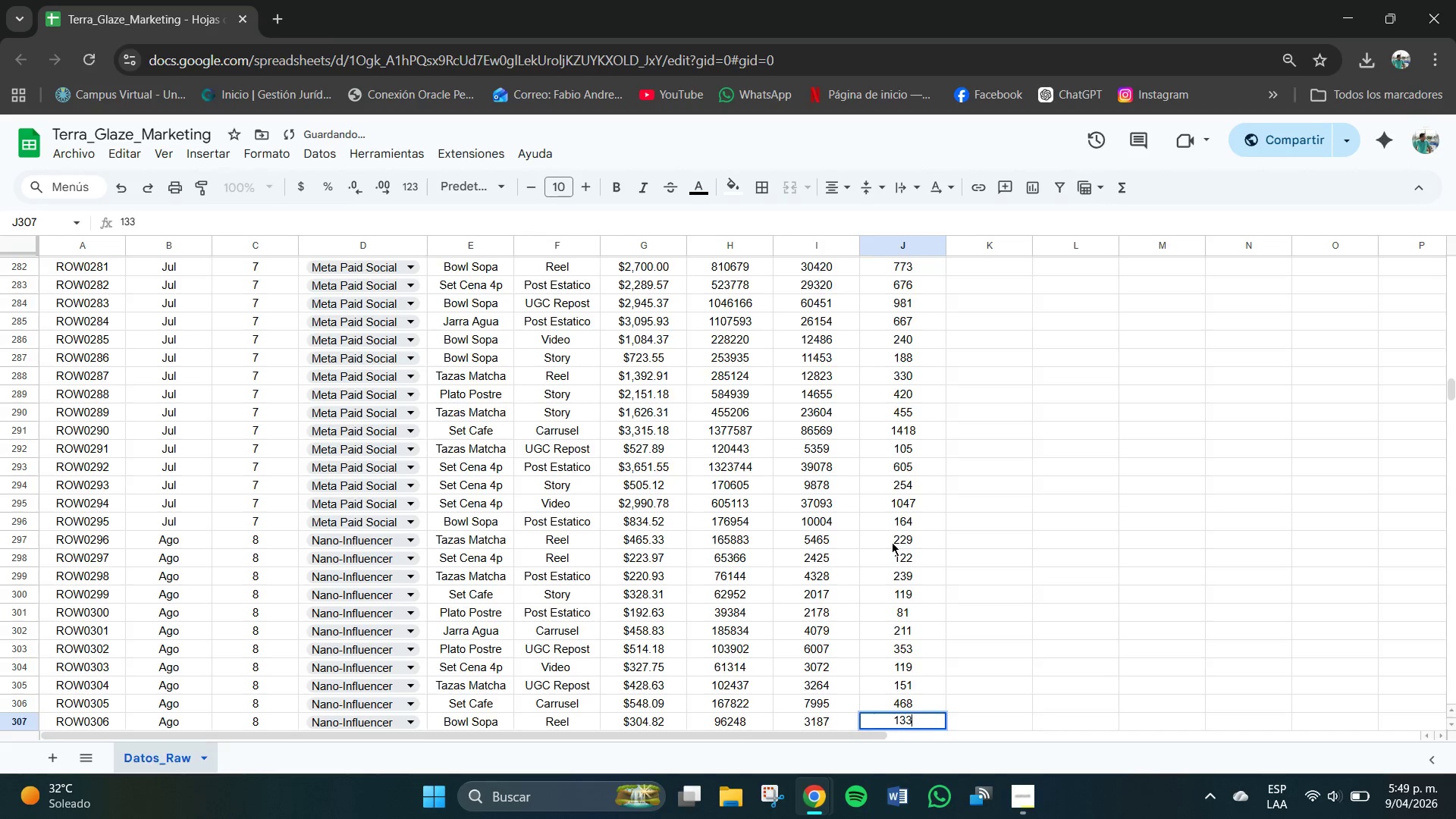 
key(NumpadEnter)
 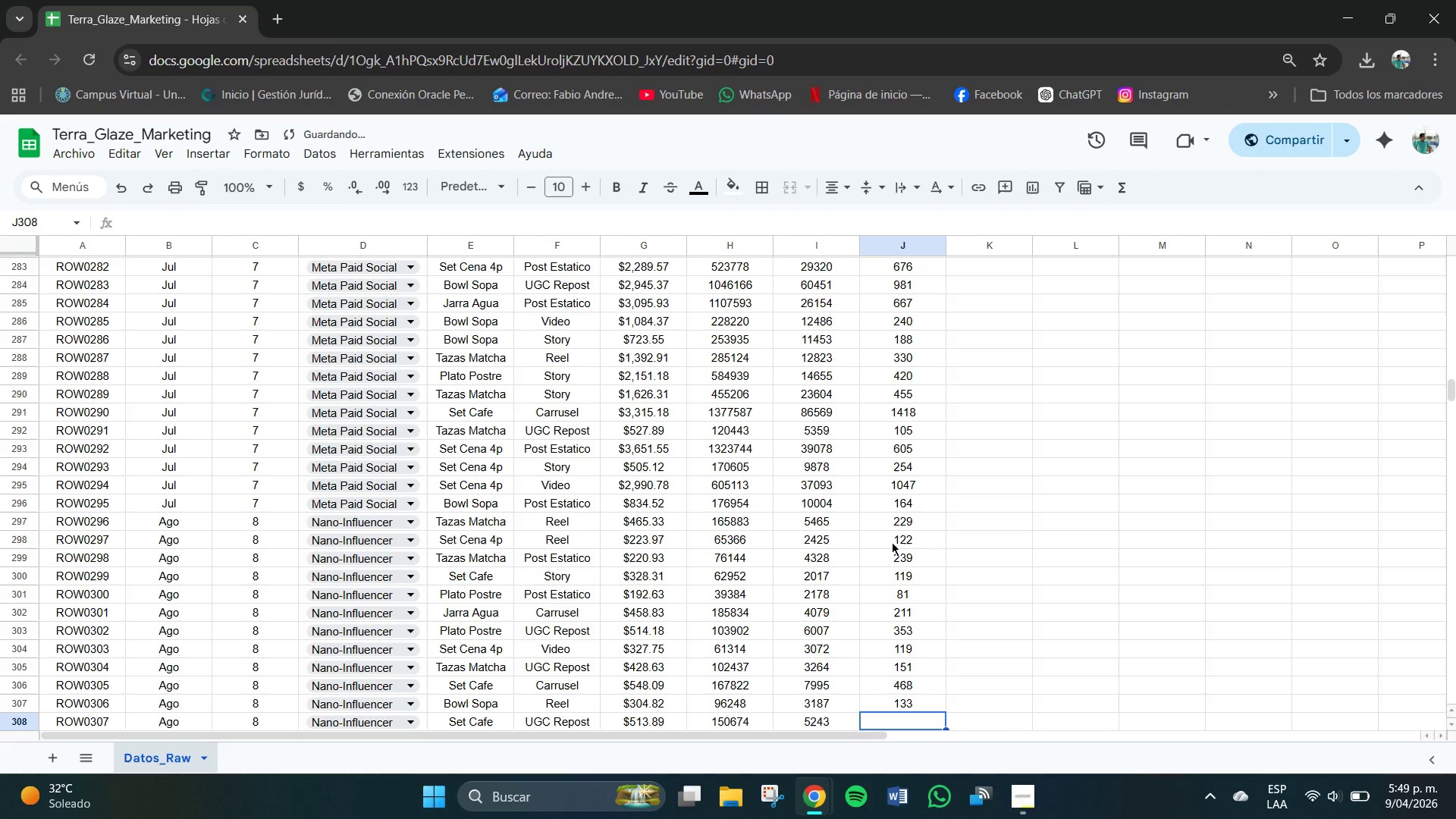 
key(Numpad2)
 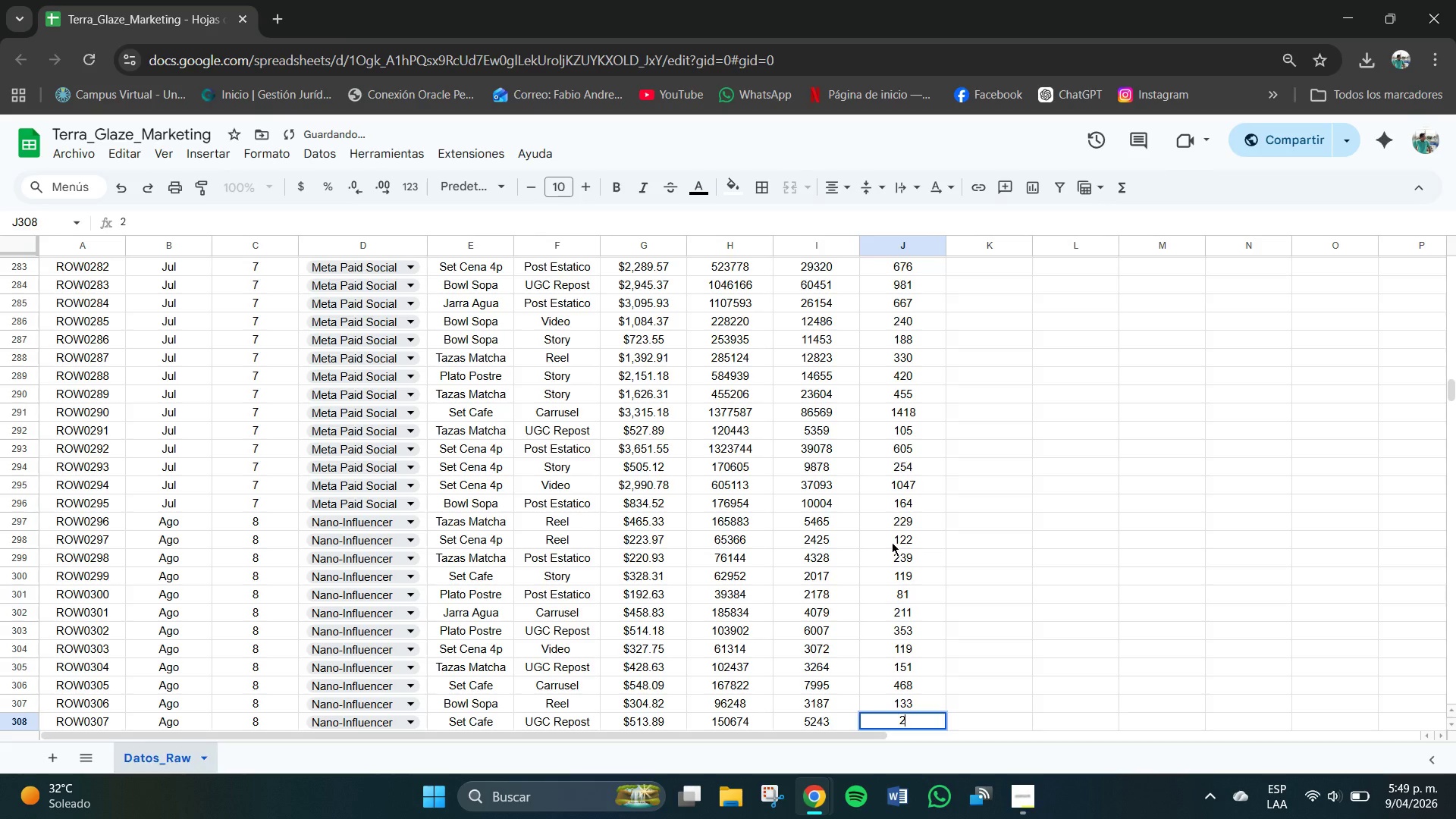 
key(Numpad7)
 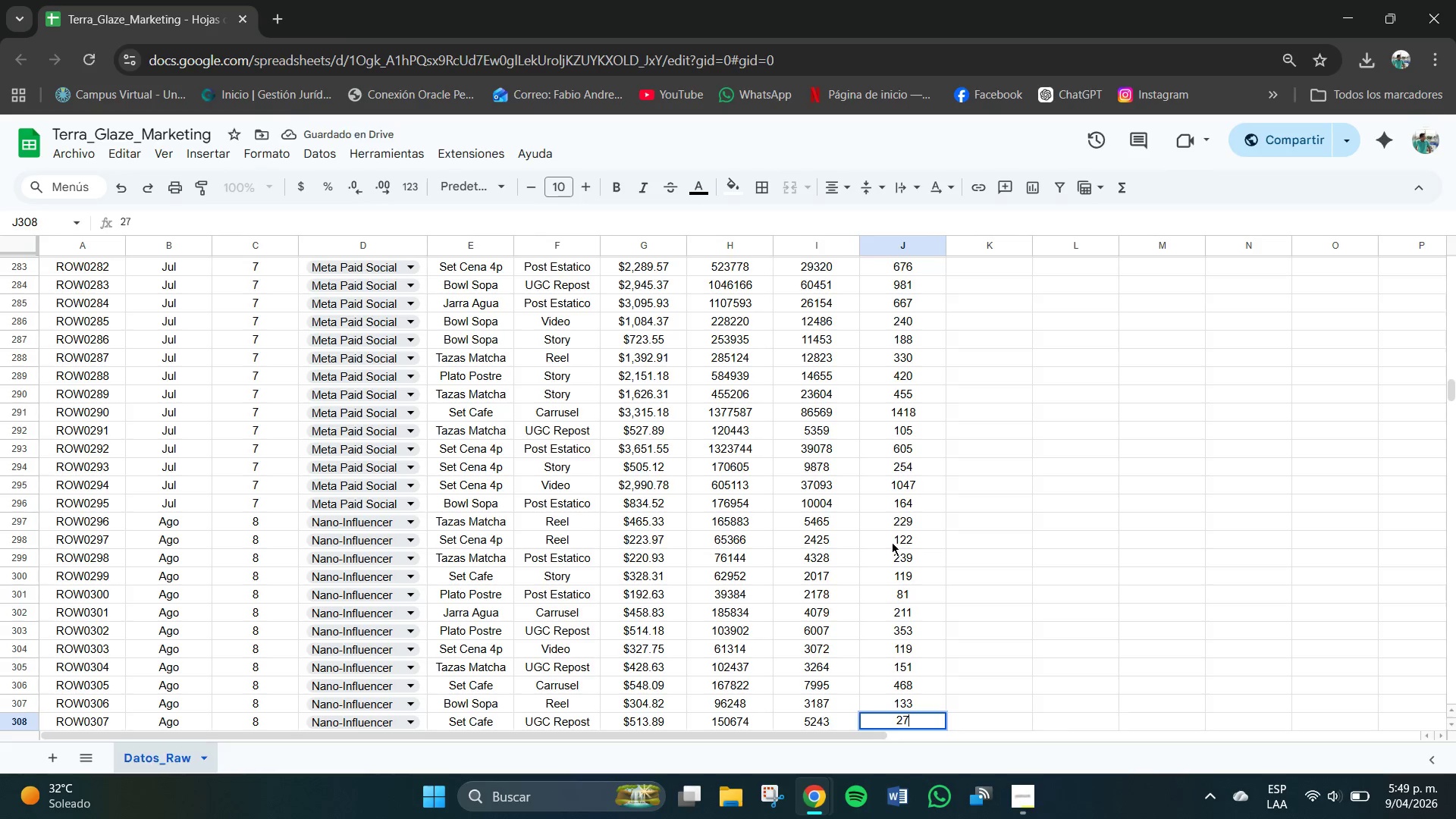 
key(Numpad1)
 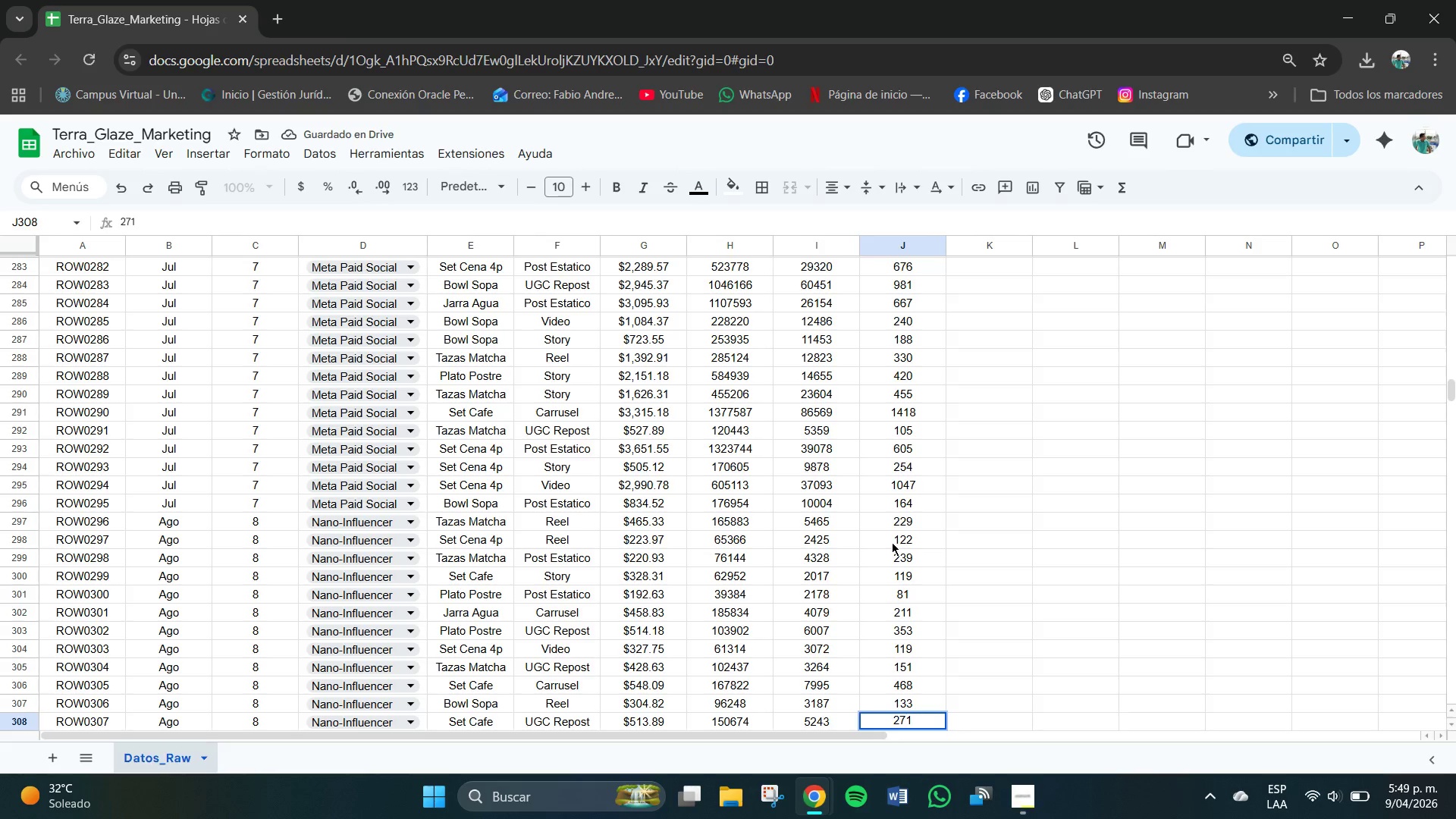 
key(NumpadEnter)
 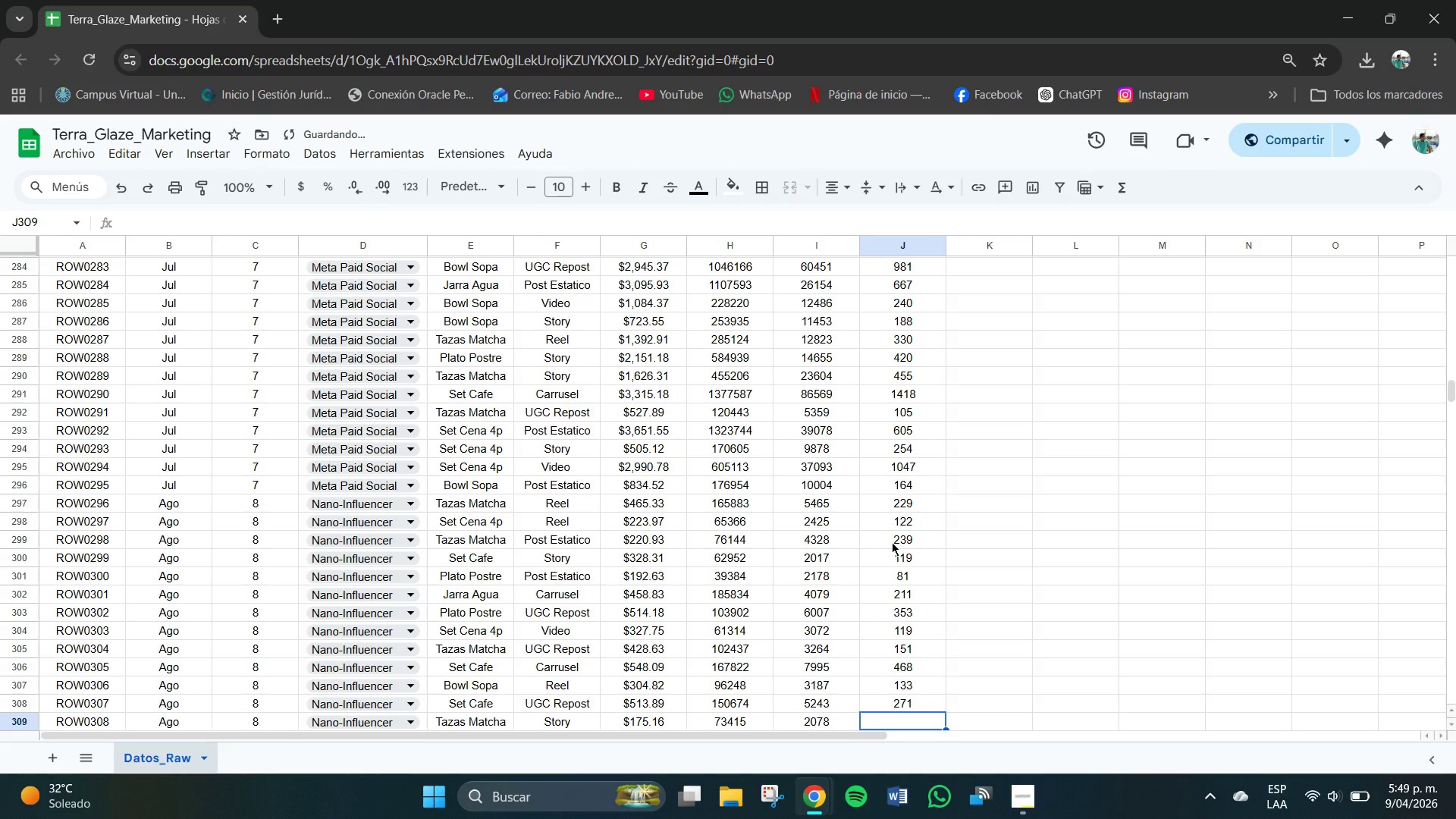 
key(Numpad4)
 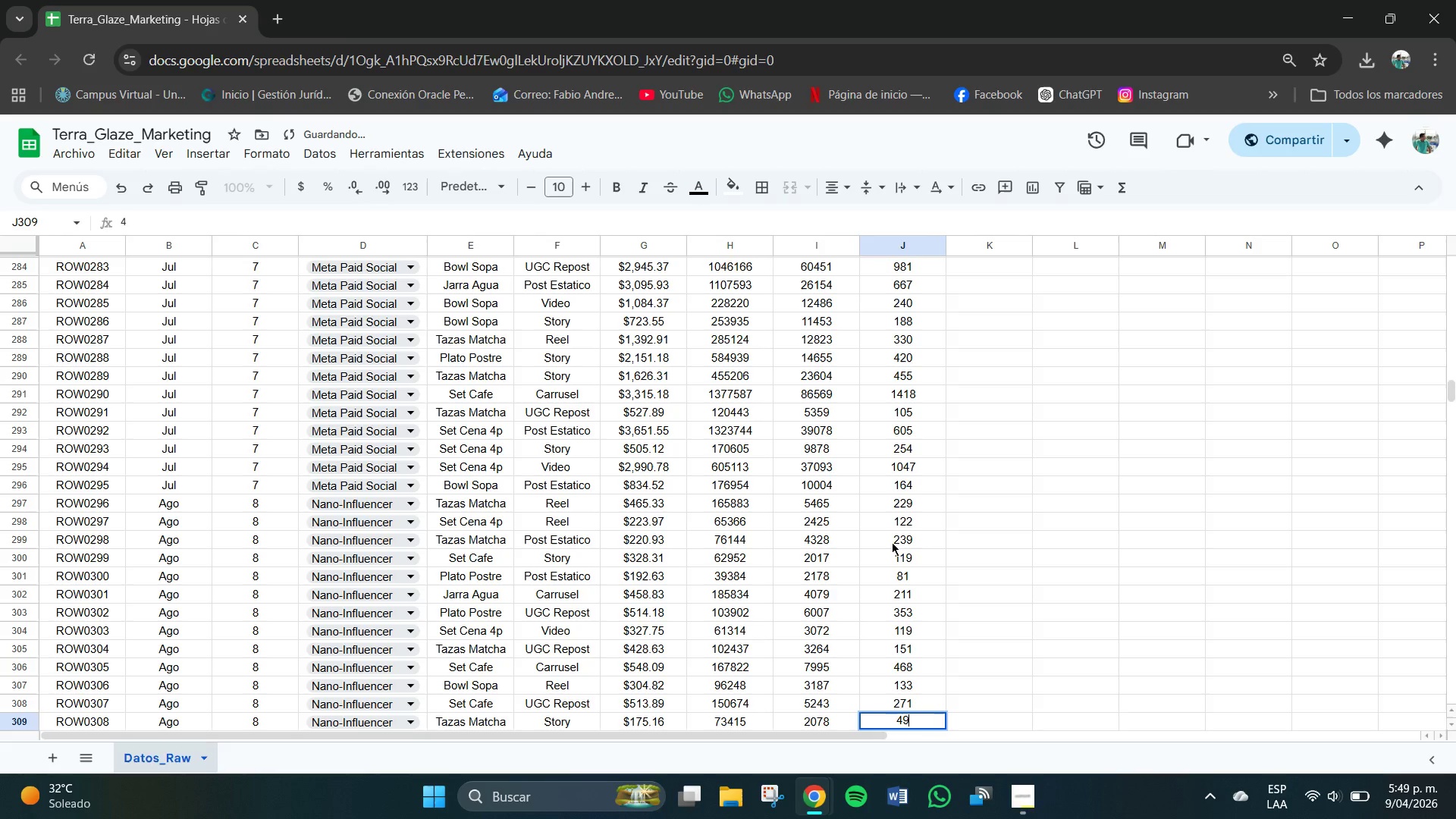 
key(Numpad9)
 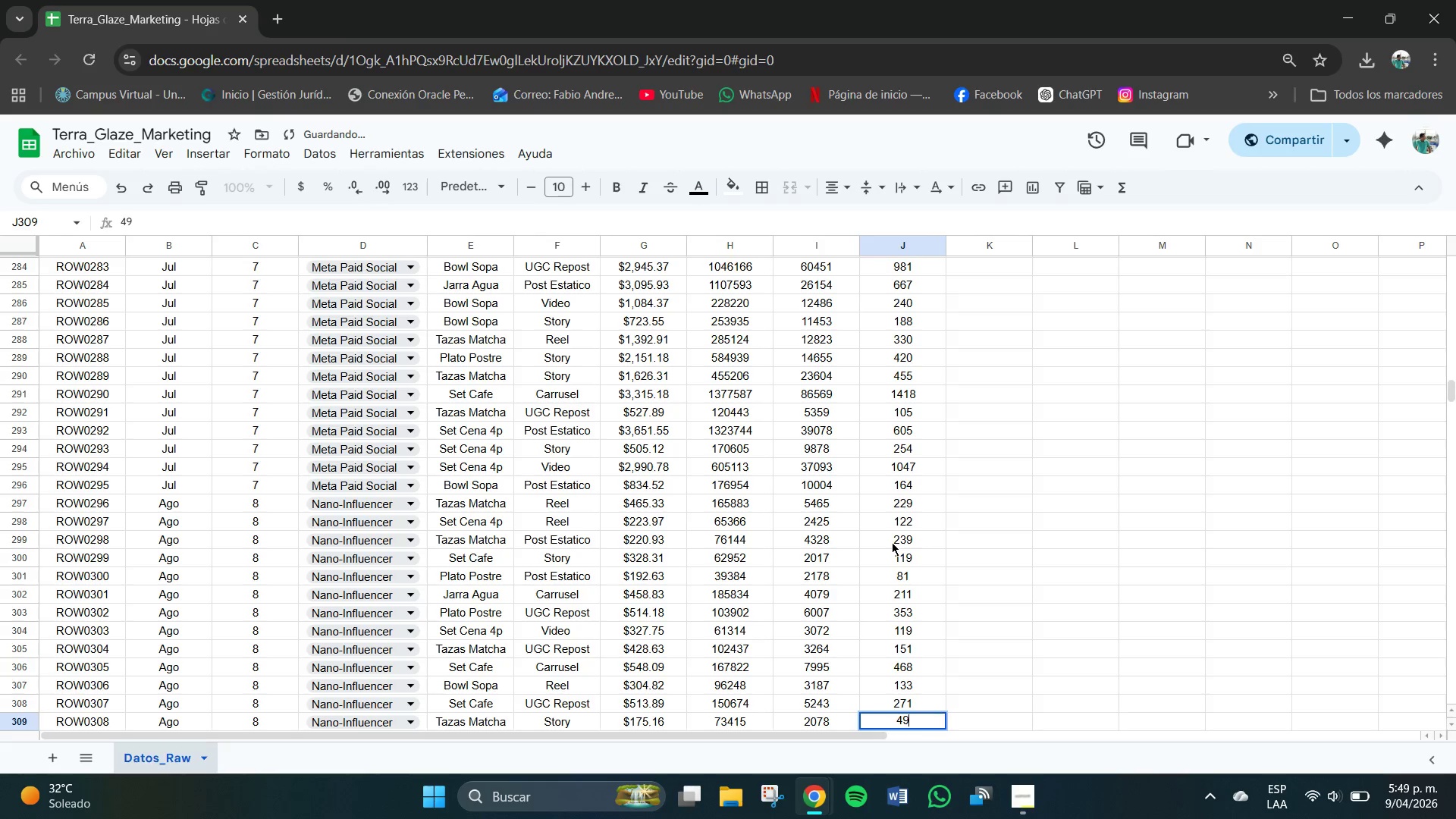 
key(Numpad0)
 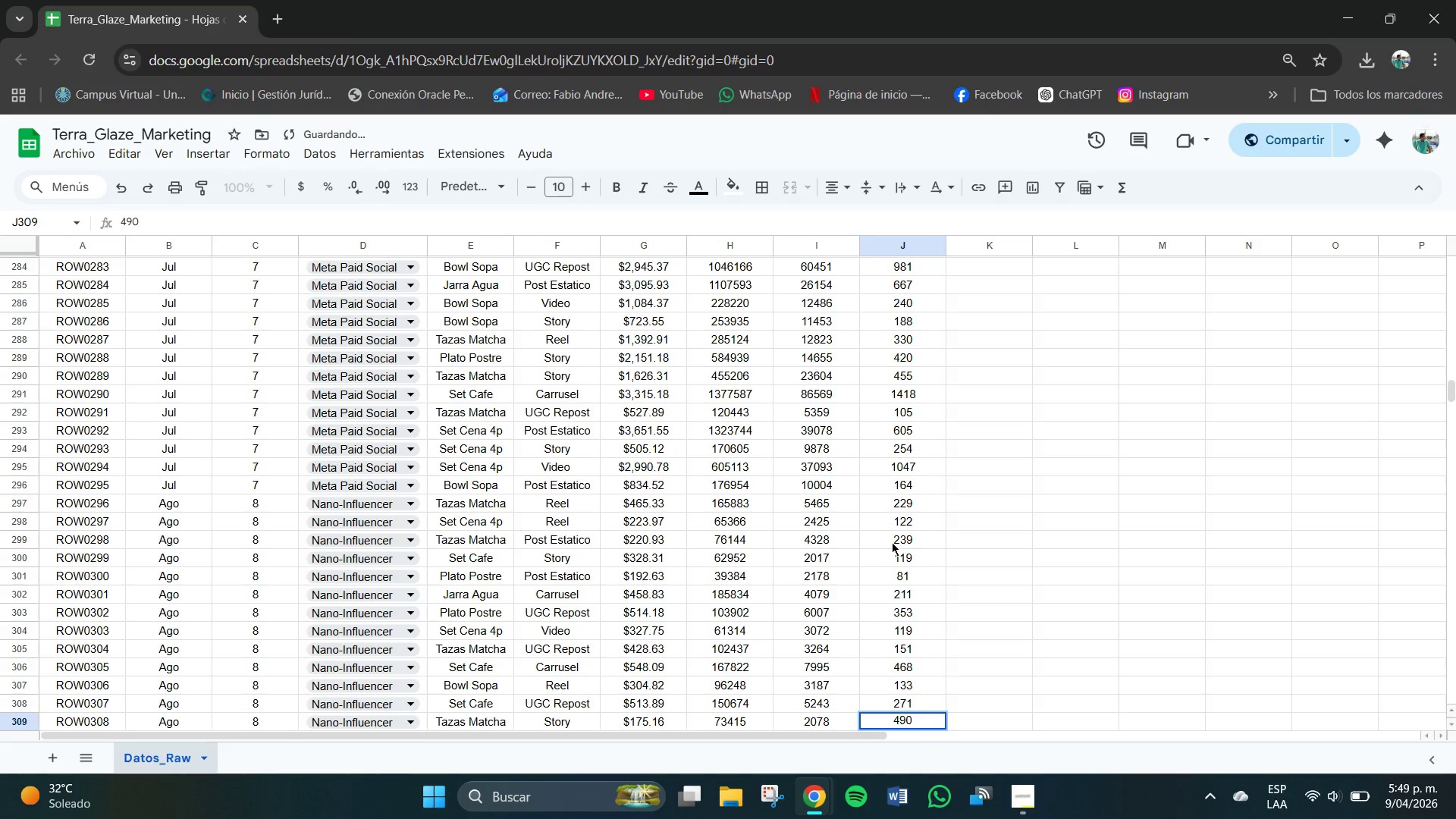 
key(NumpadEnter)
 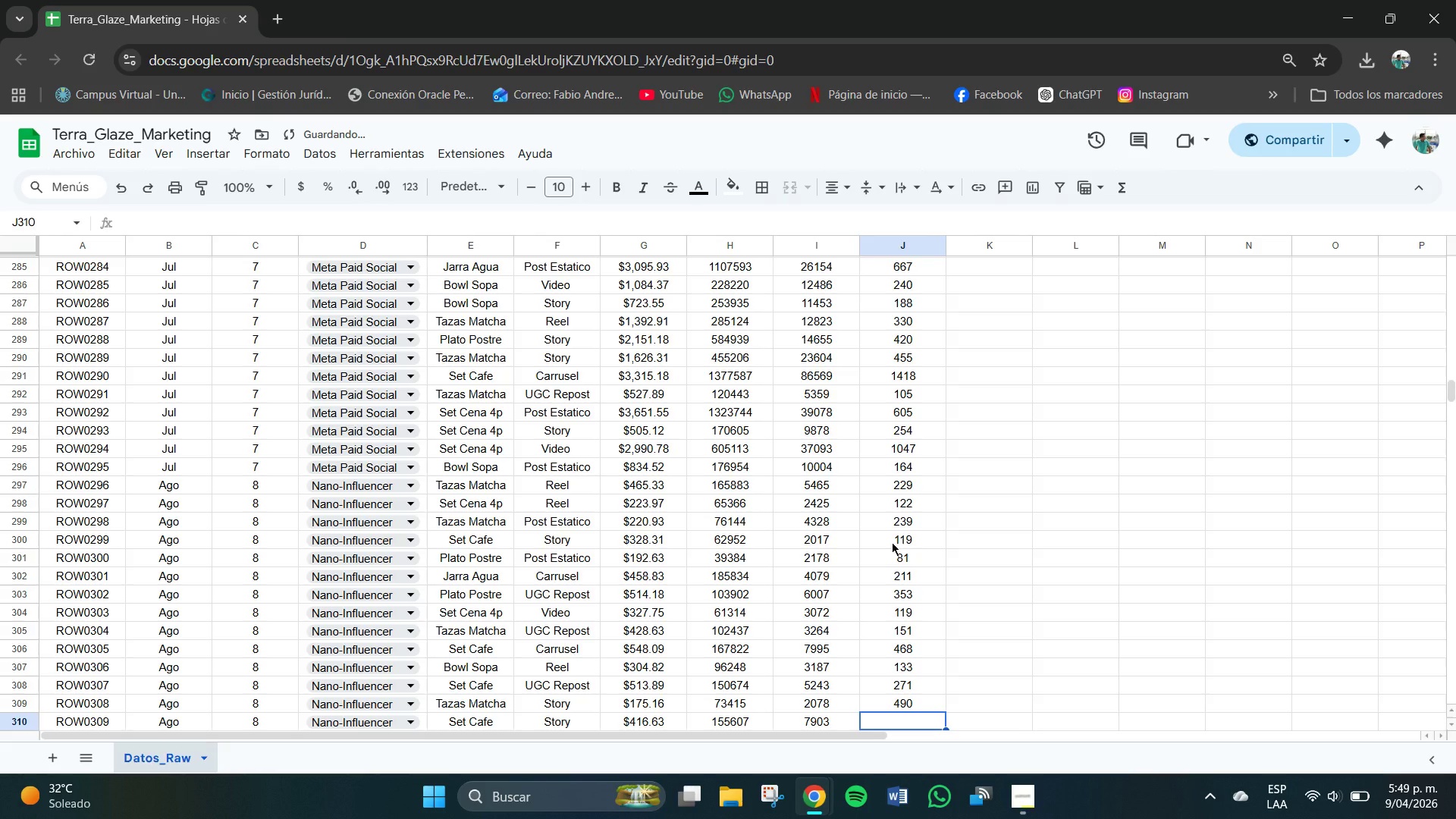 
key(Numpad6)
 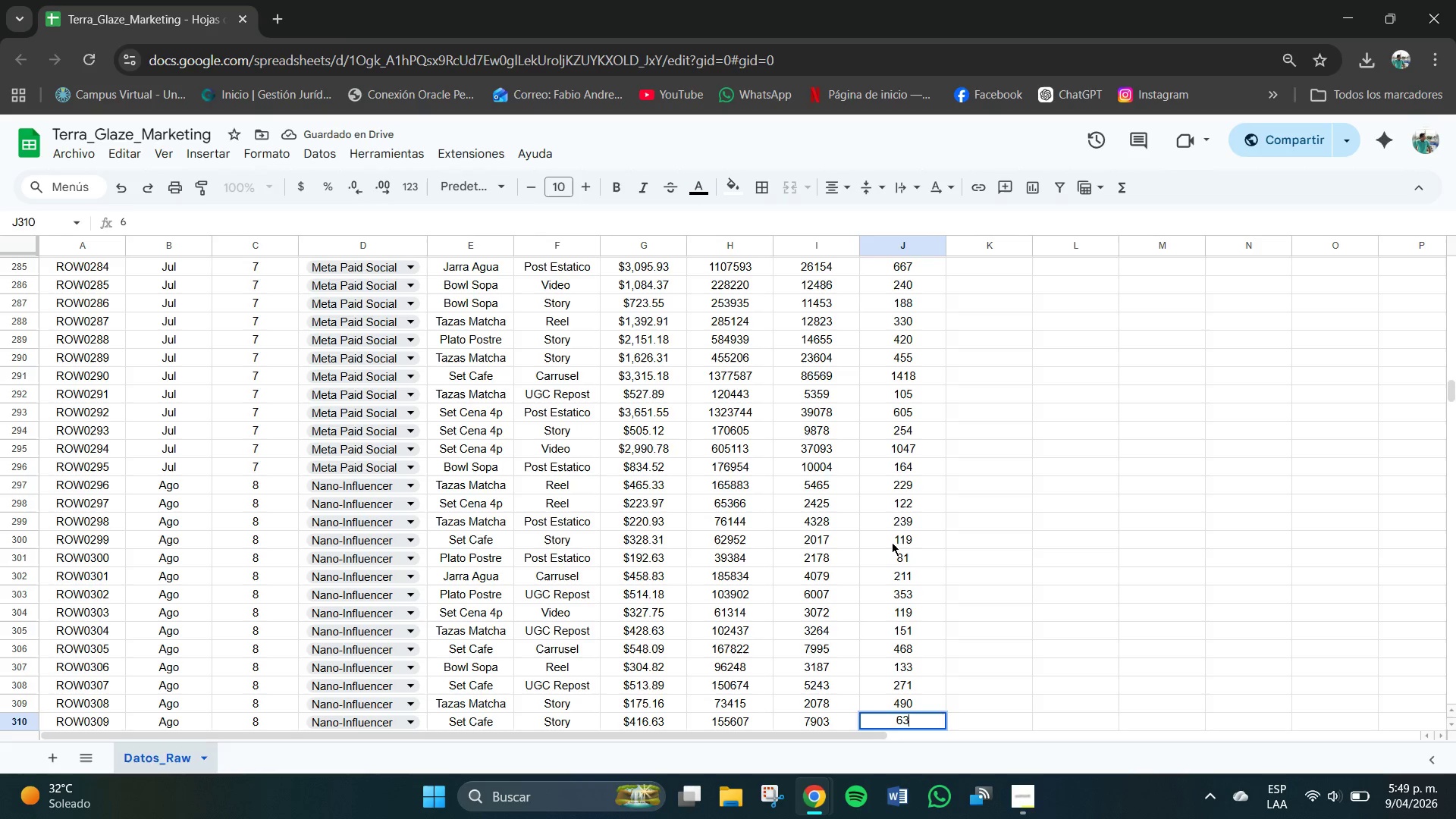 
key(Numpad3)
 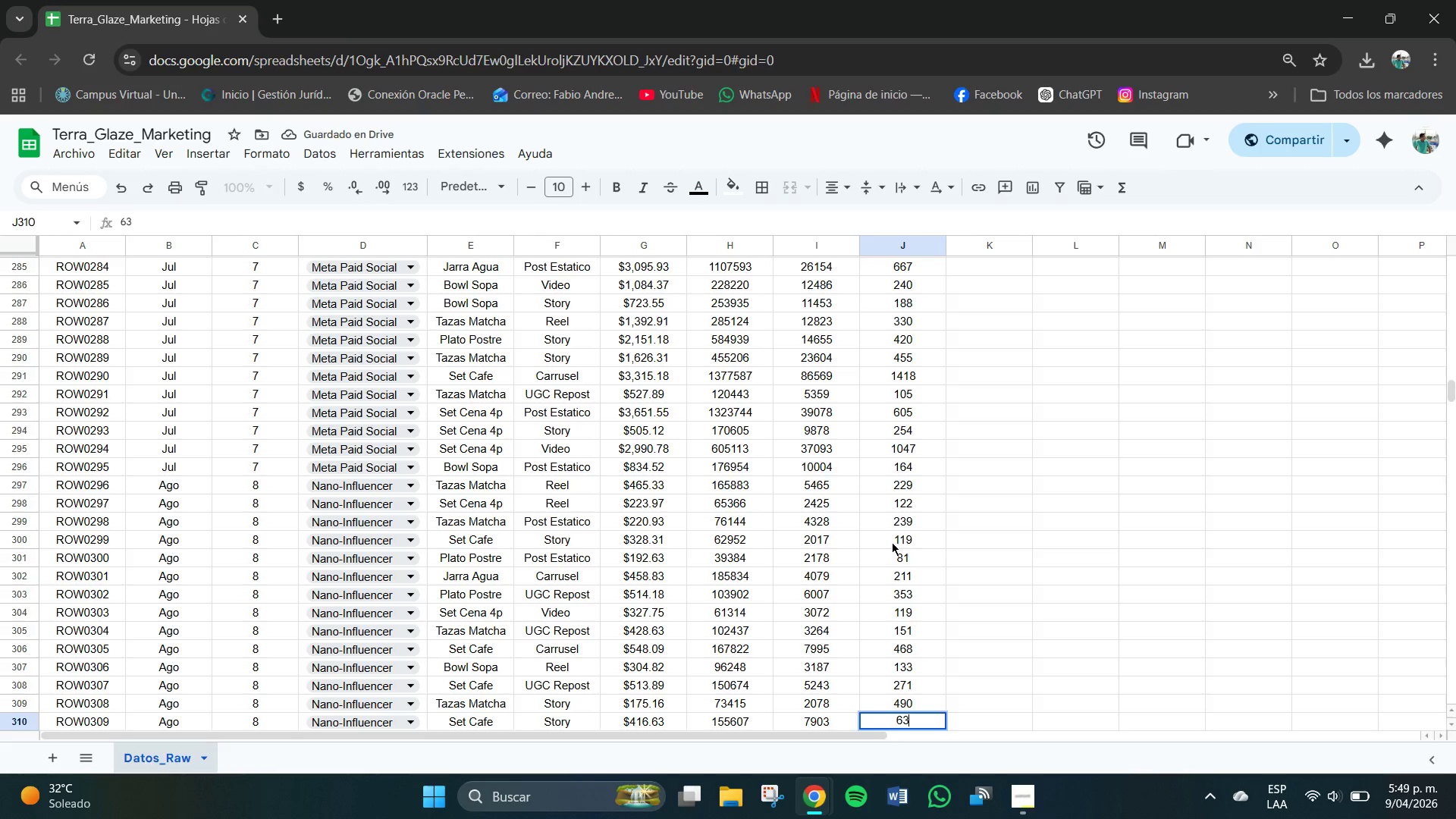 
key(Numpad3)
 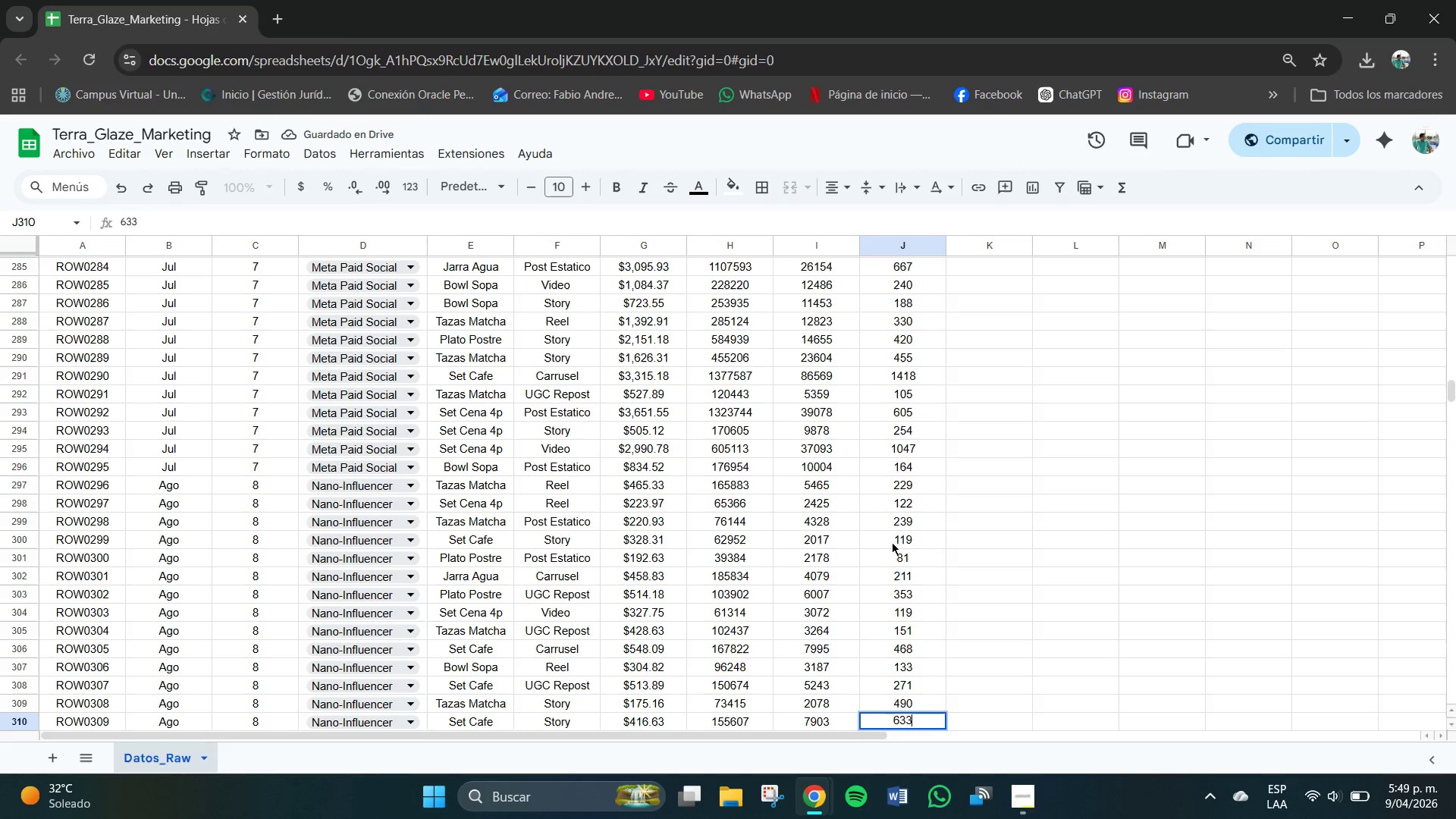 
key(NumpadEnter)
 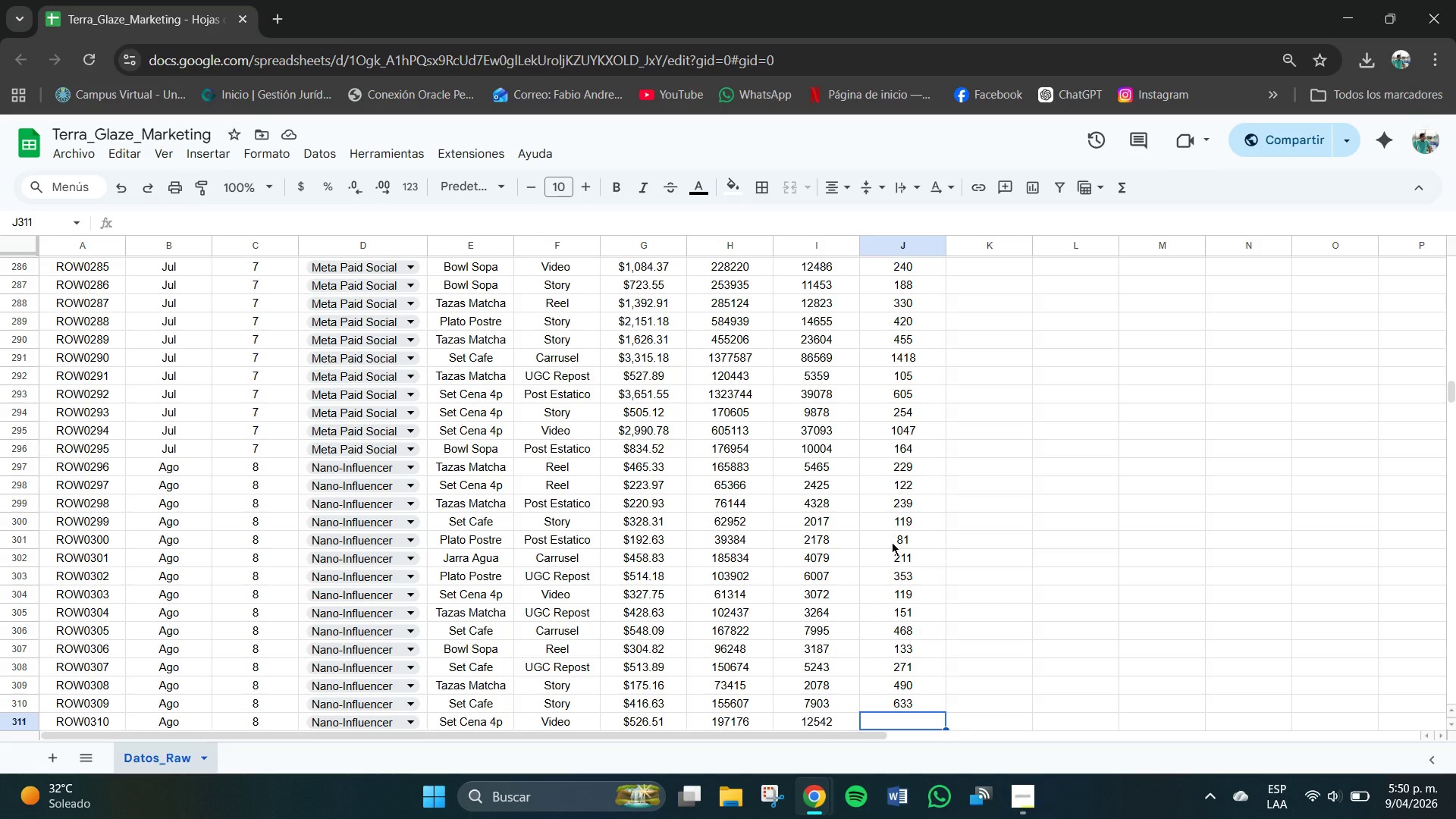 
wait(12.69)
 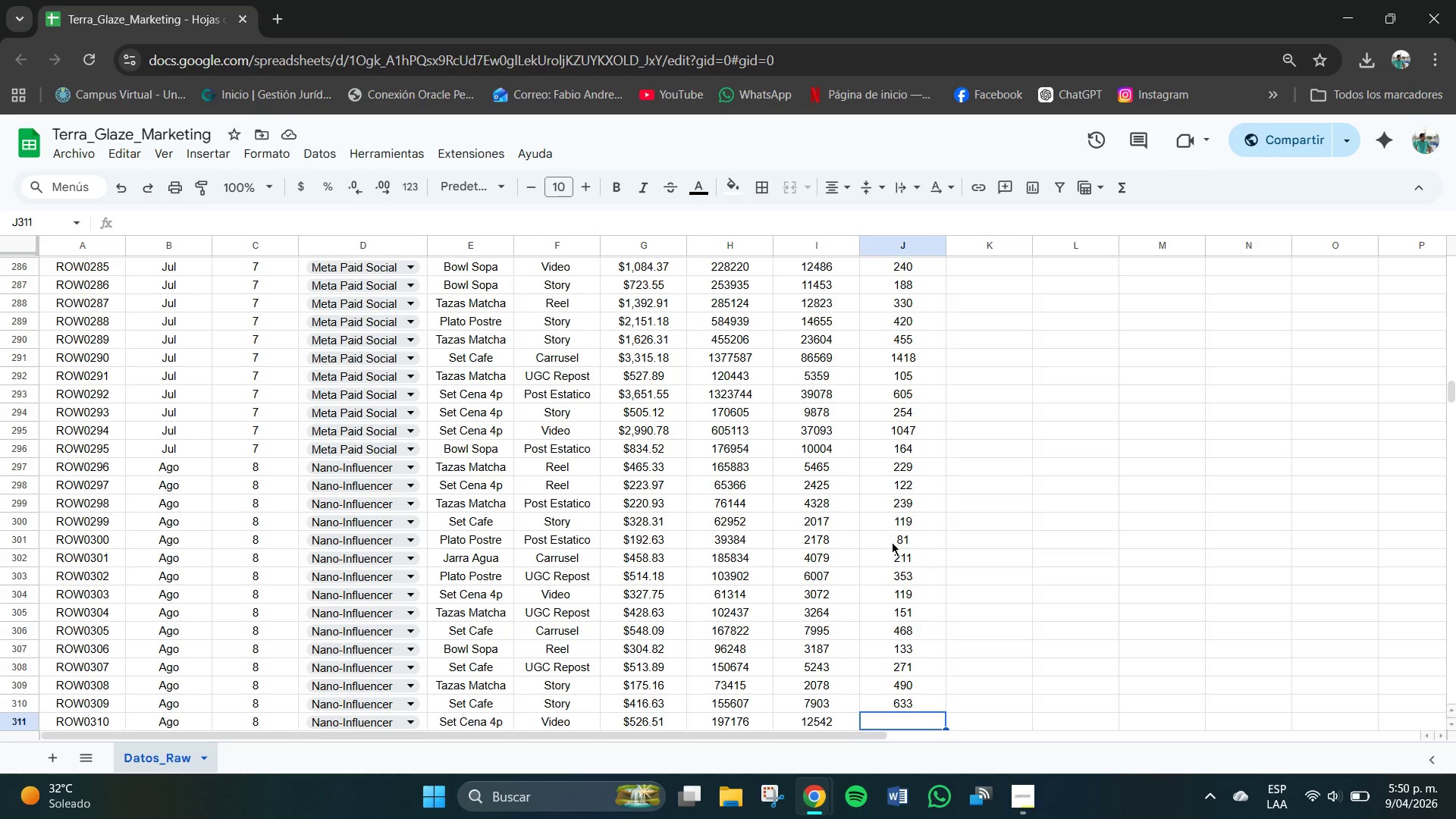 
key(Numpad6)
 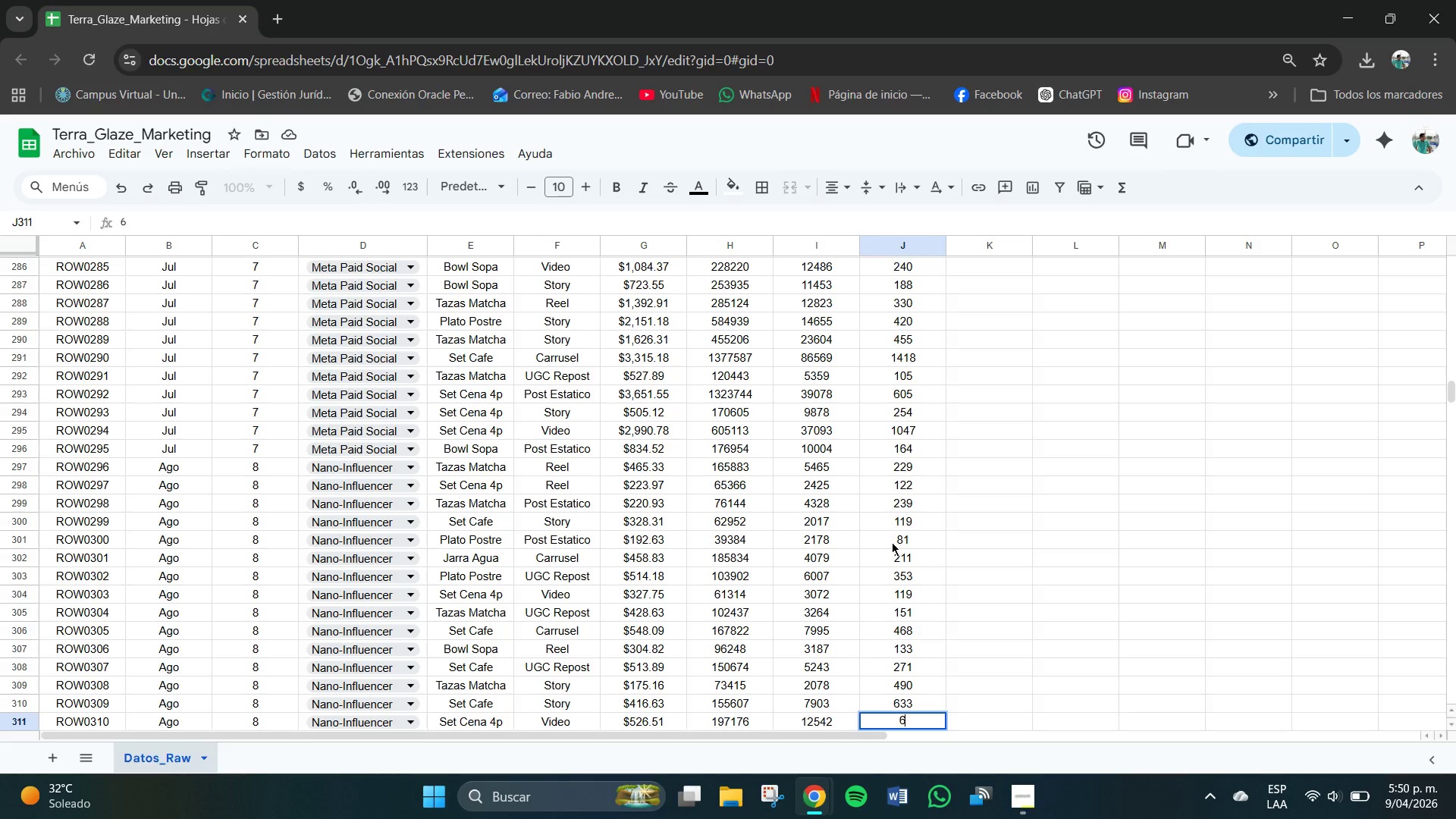 
key(Numpad3)
 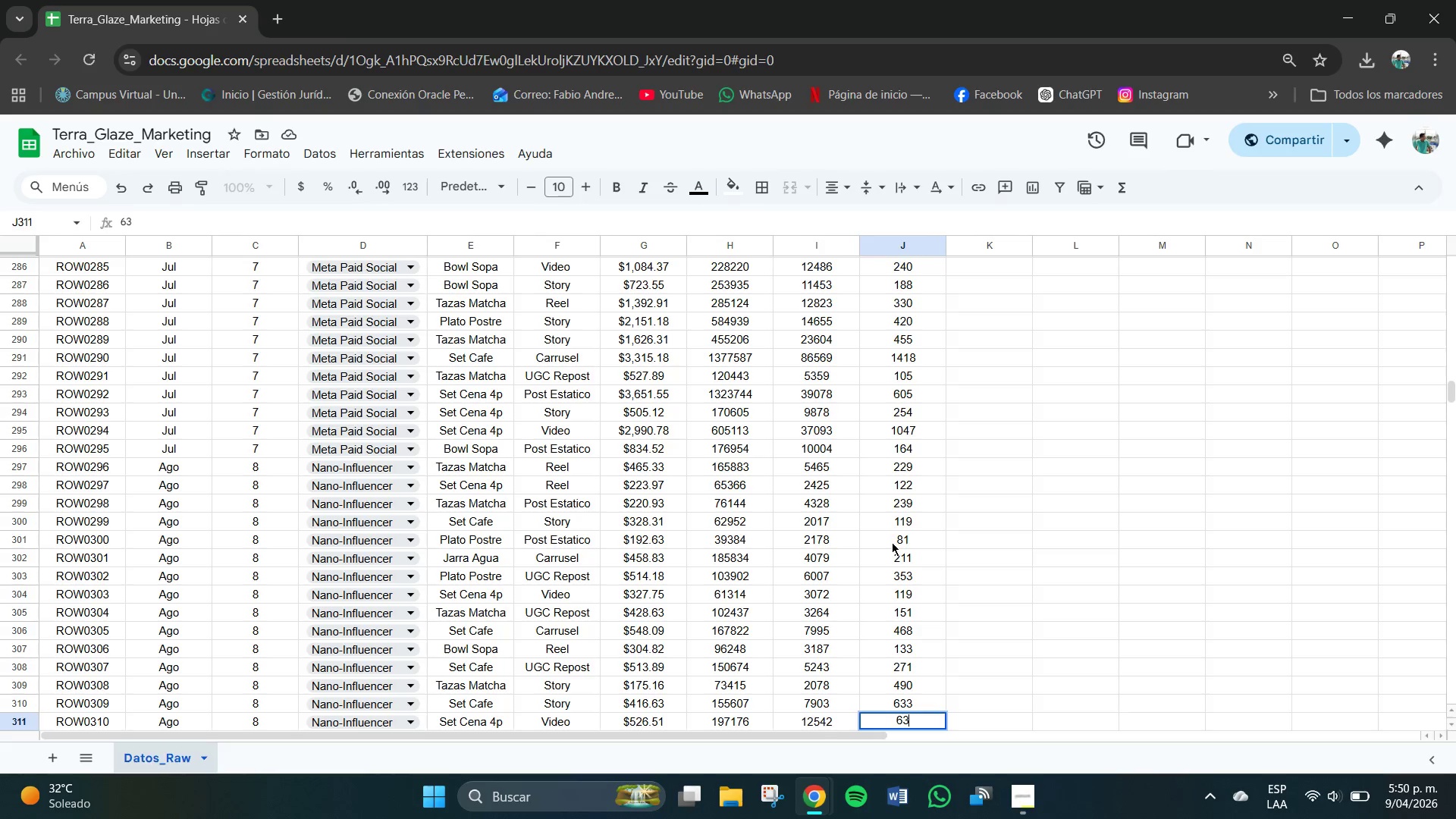 
key(Numpad3)
 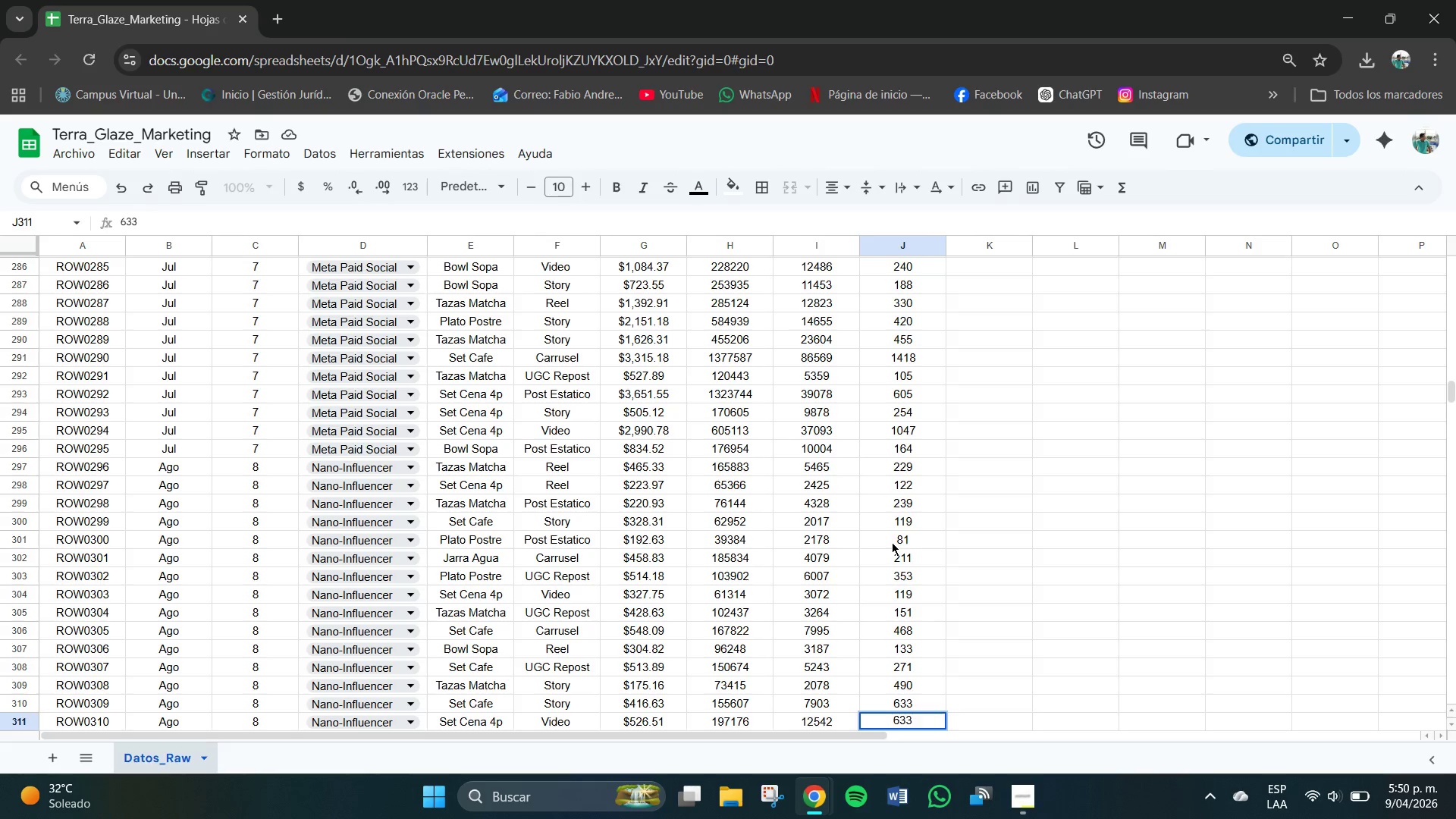 
key(NumpadEnter)
 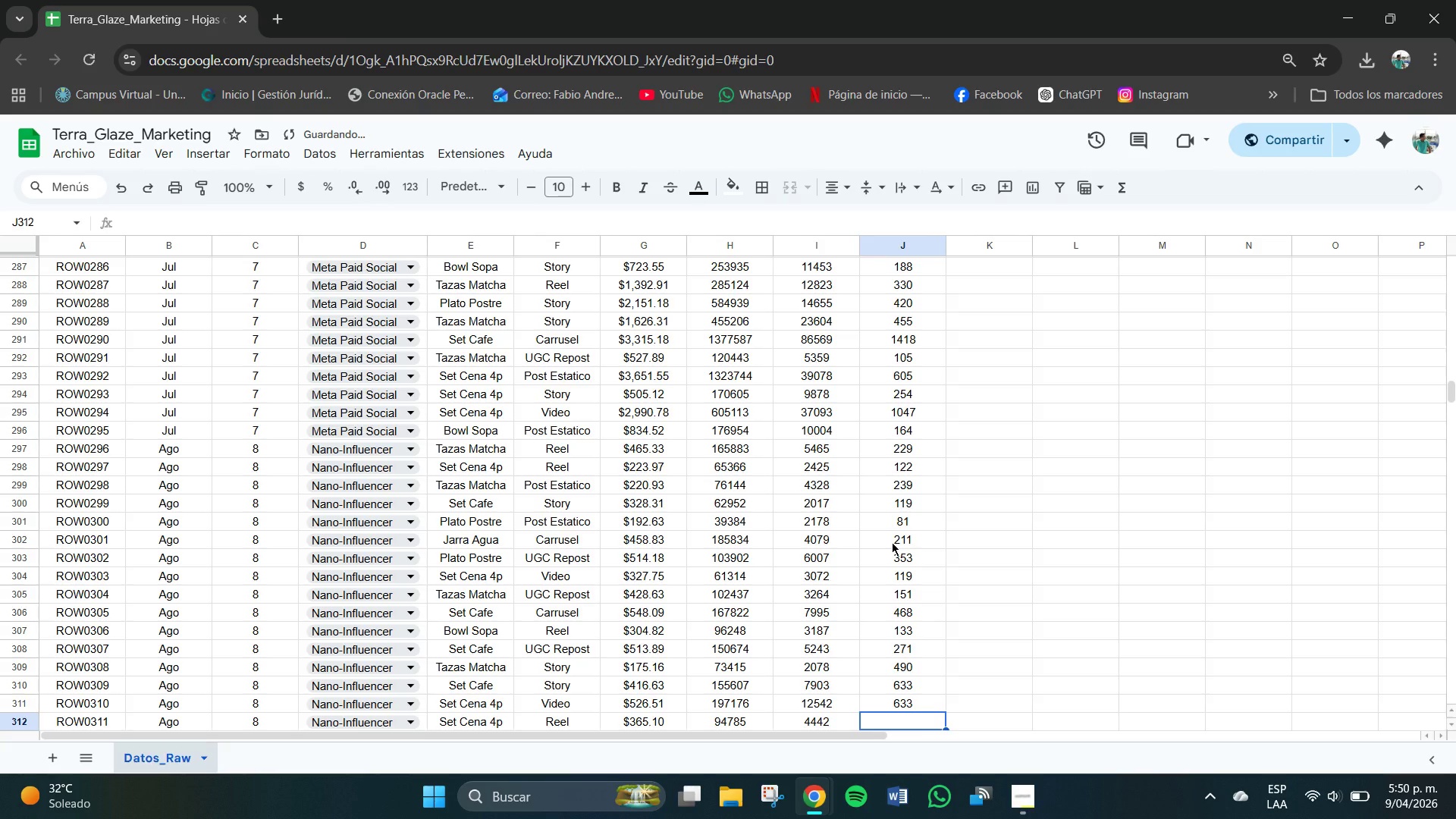 
key(Numpad2)
 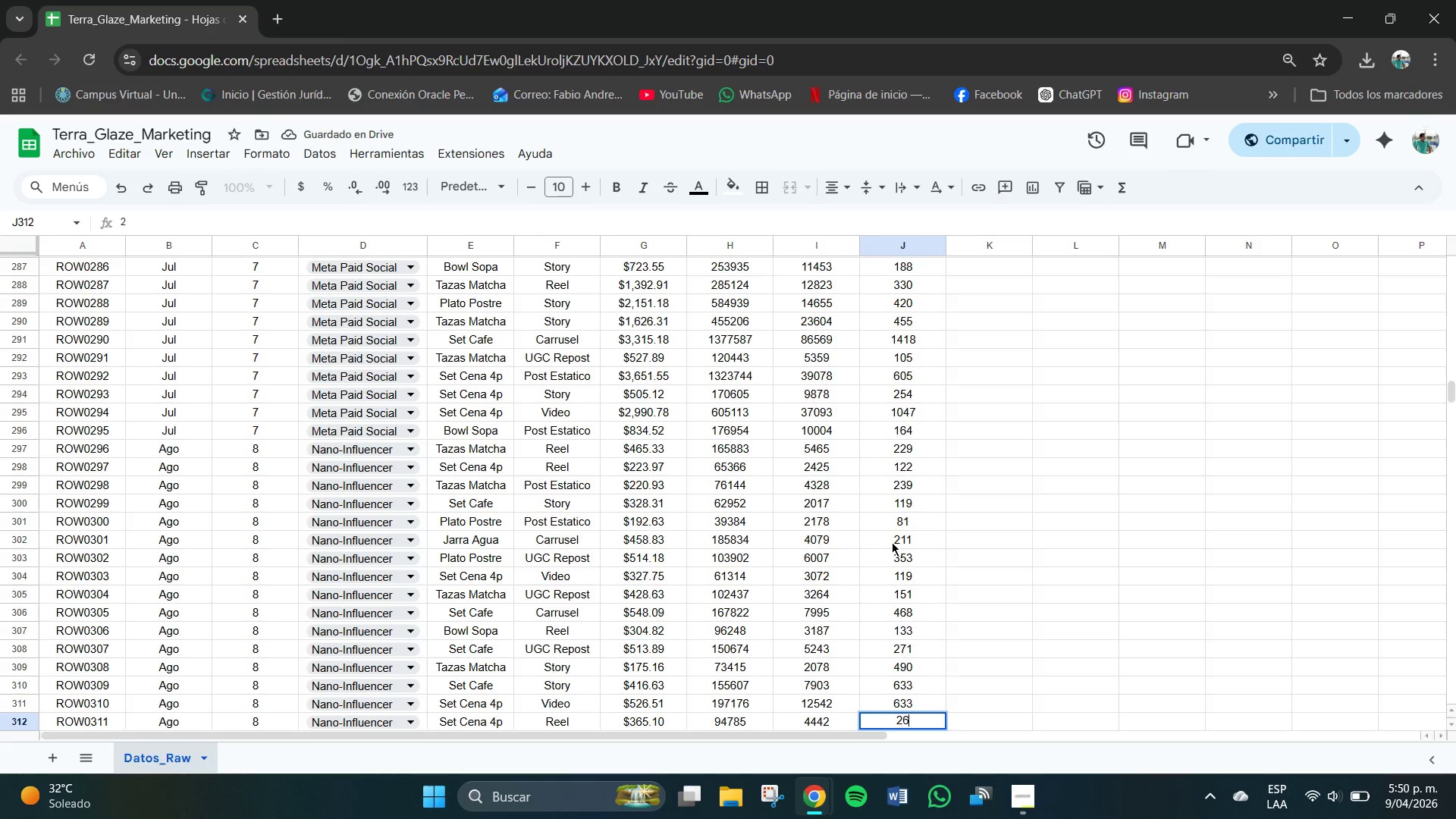 
key(Numpad6)
 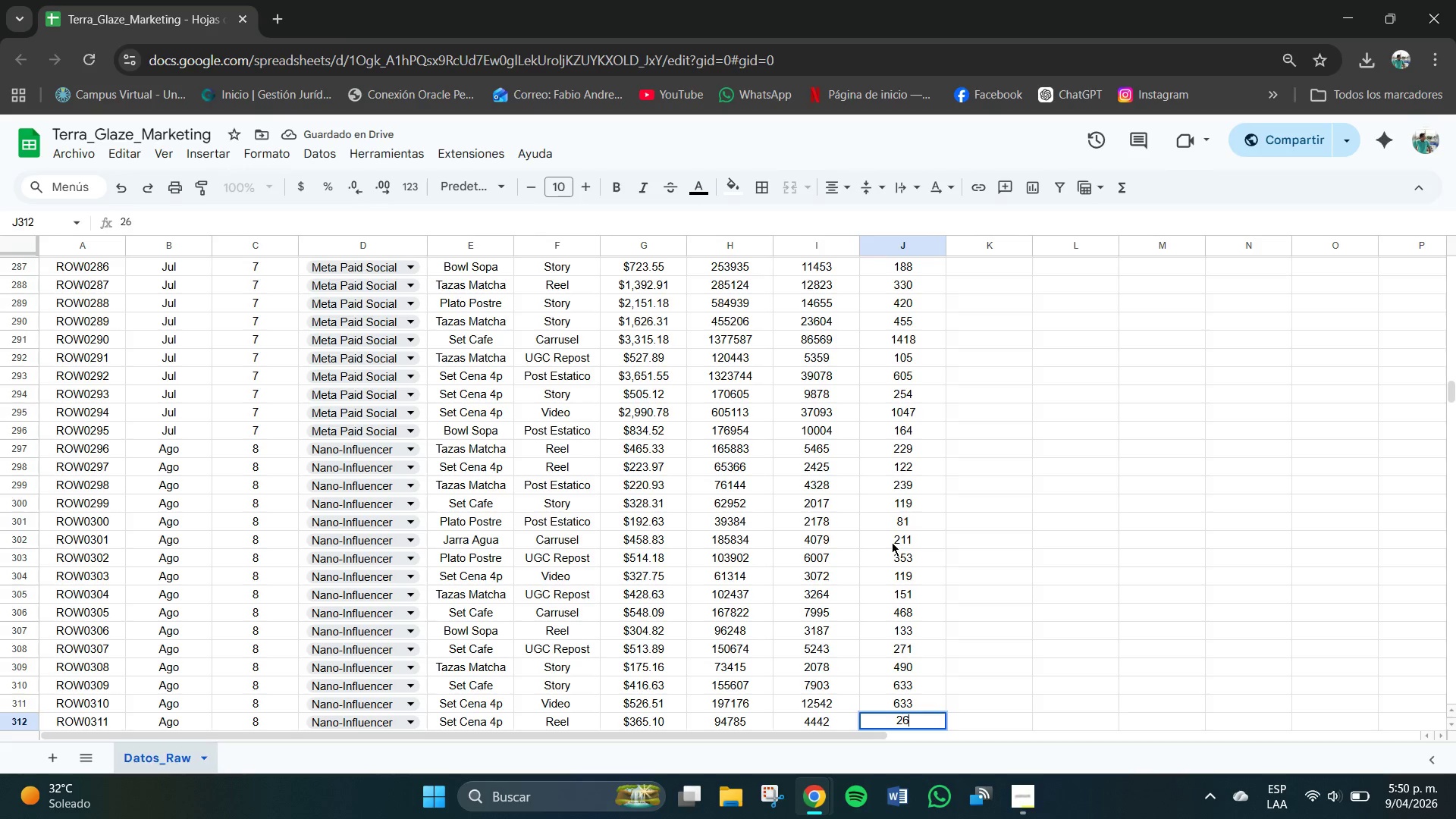 
key(Numpad1)
 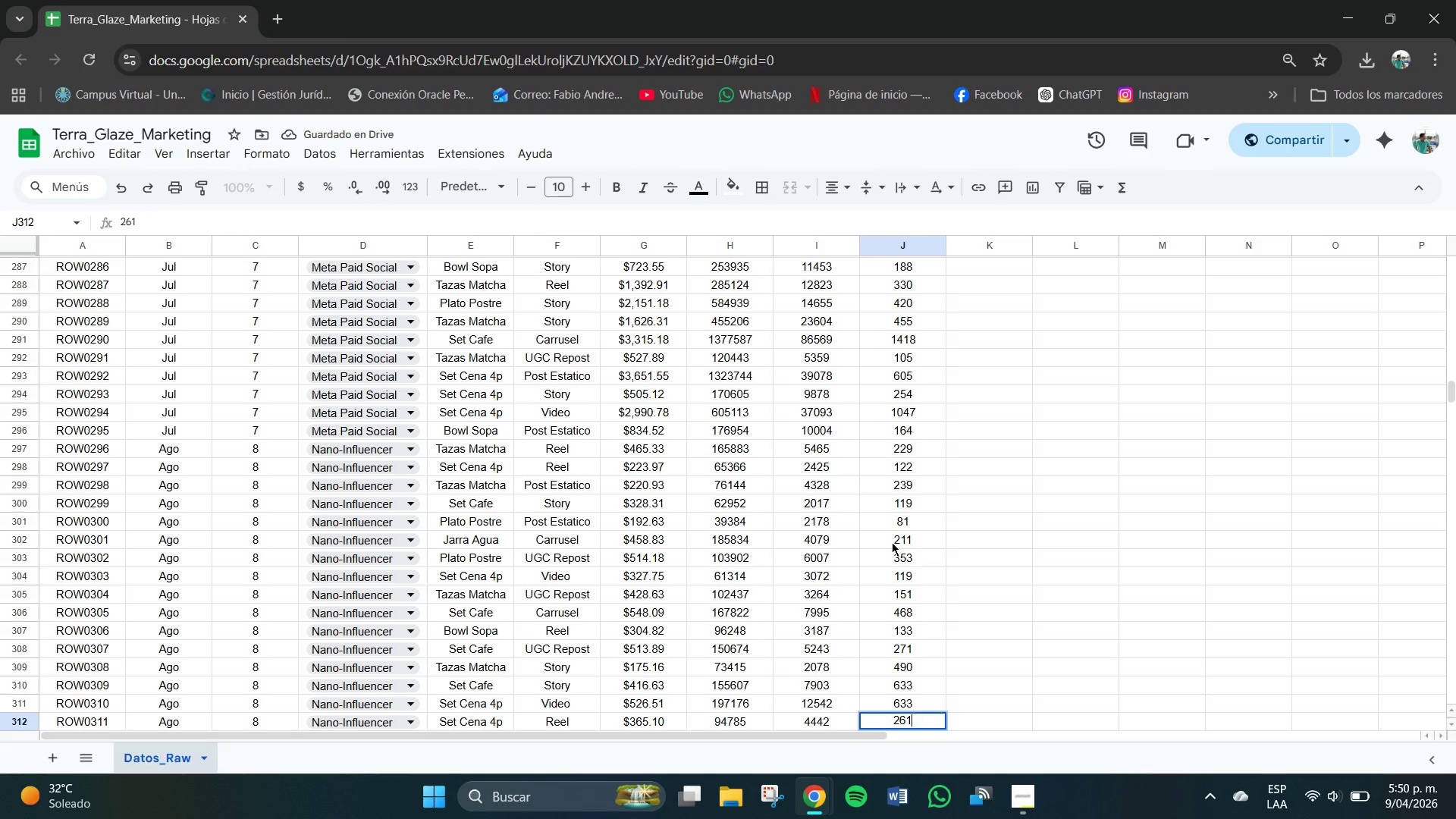 
key(NumpadEnter)
 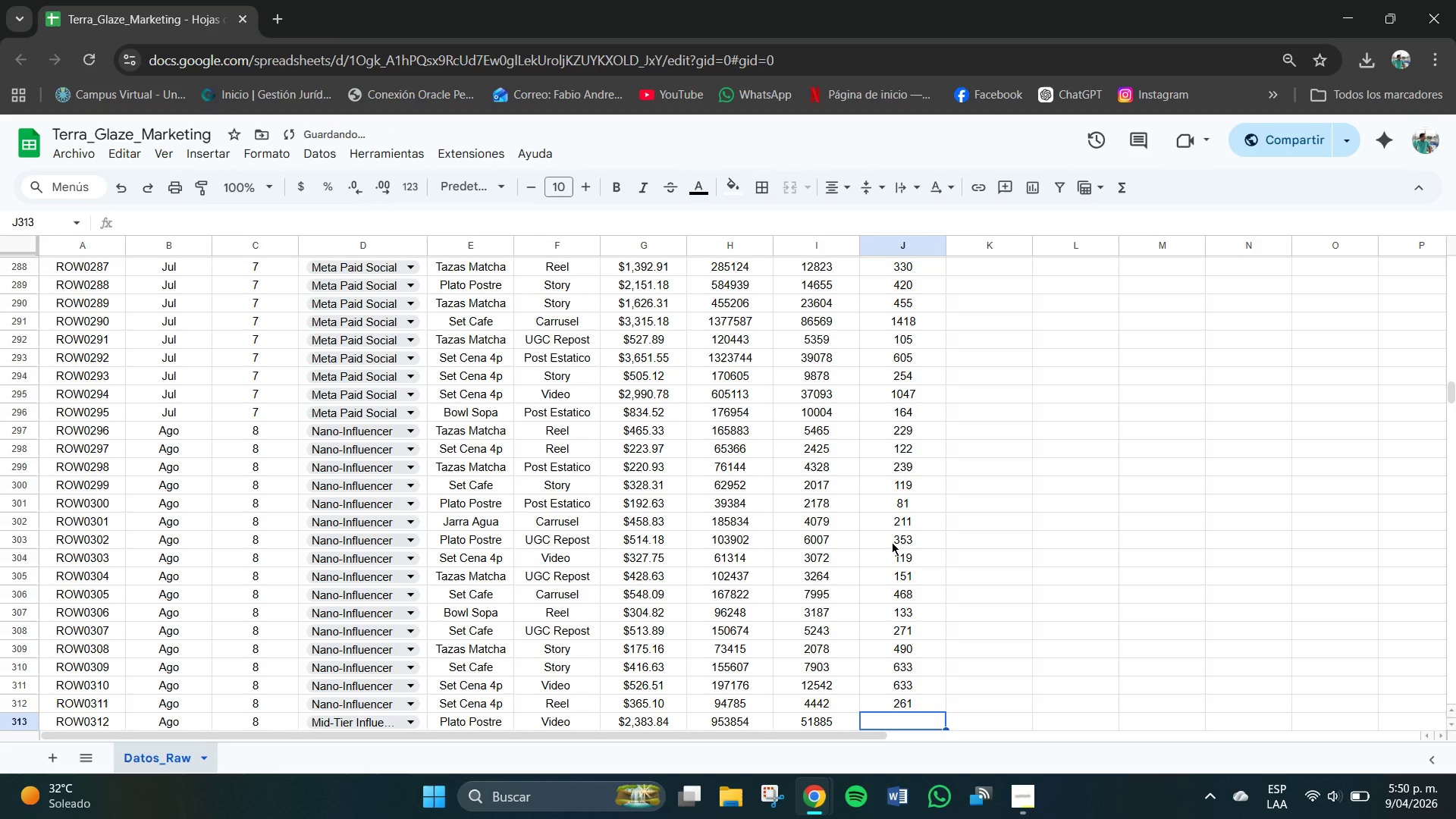 
key(Numpad2)
 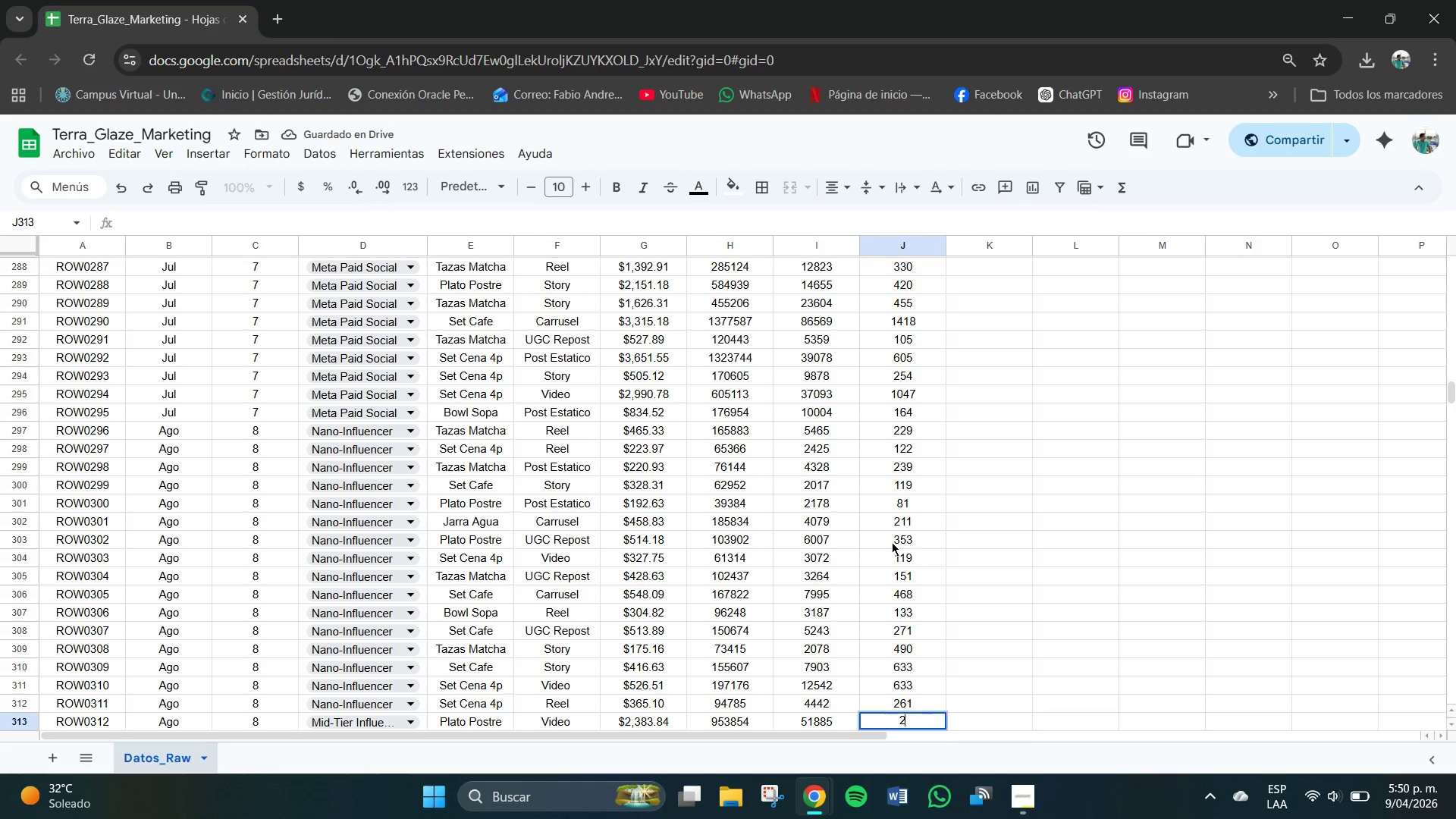 
key(Numpad0)
 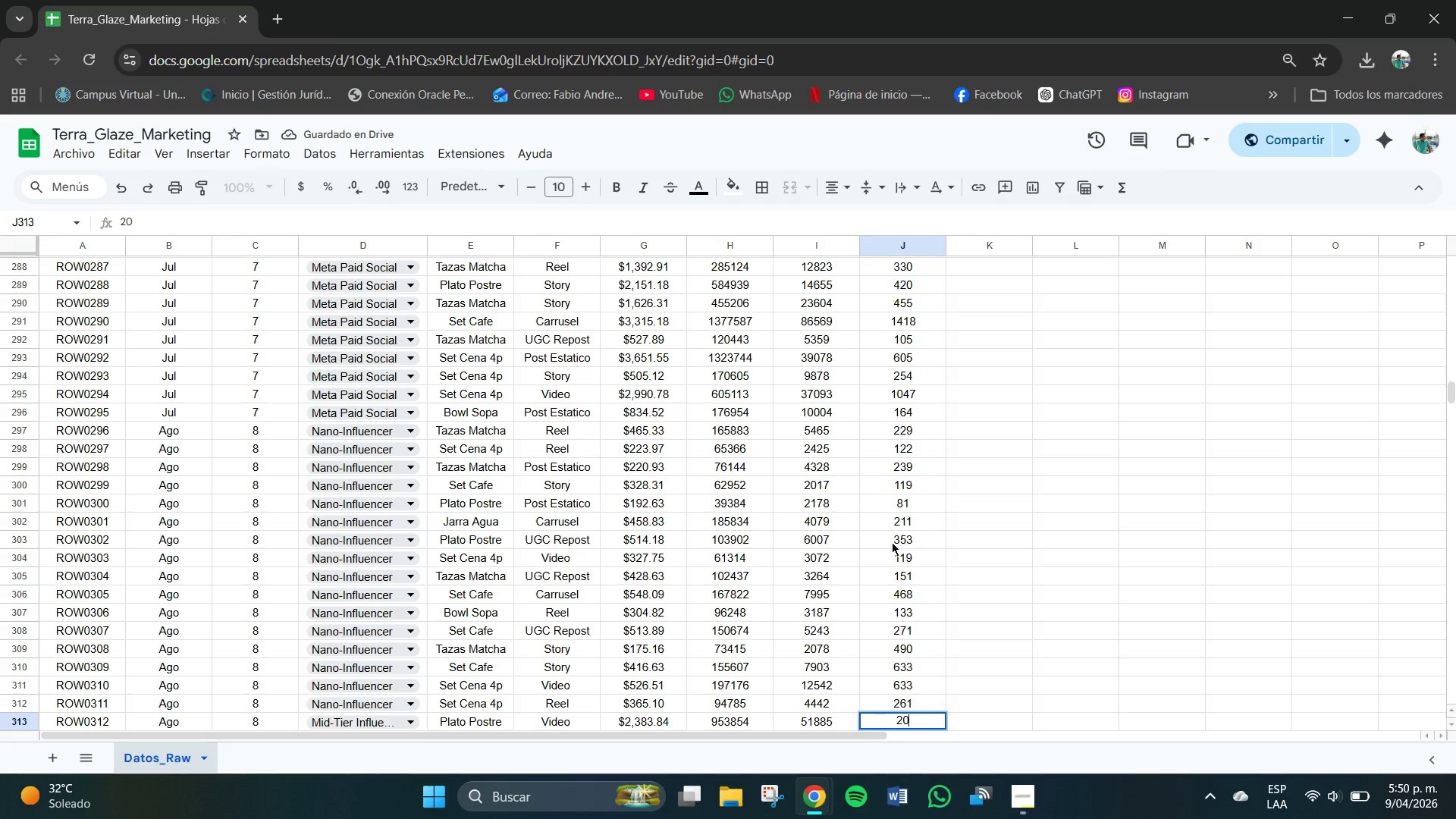 
key(Numpad1)
 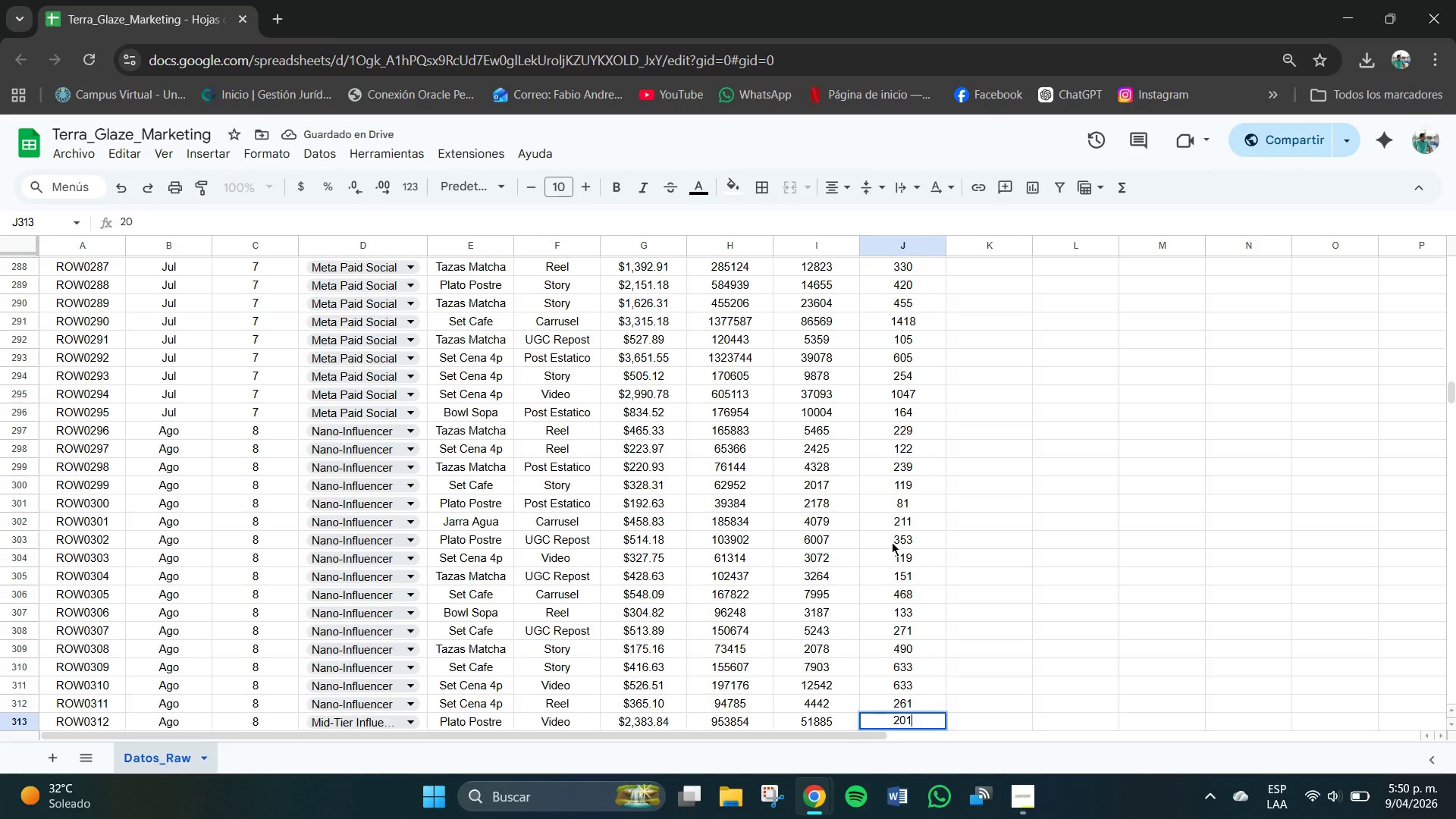 
key(Numpad0)
 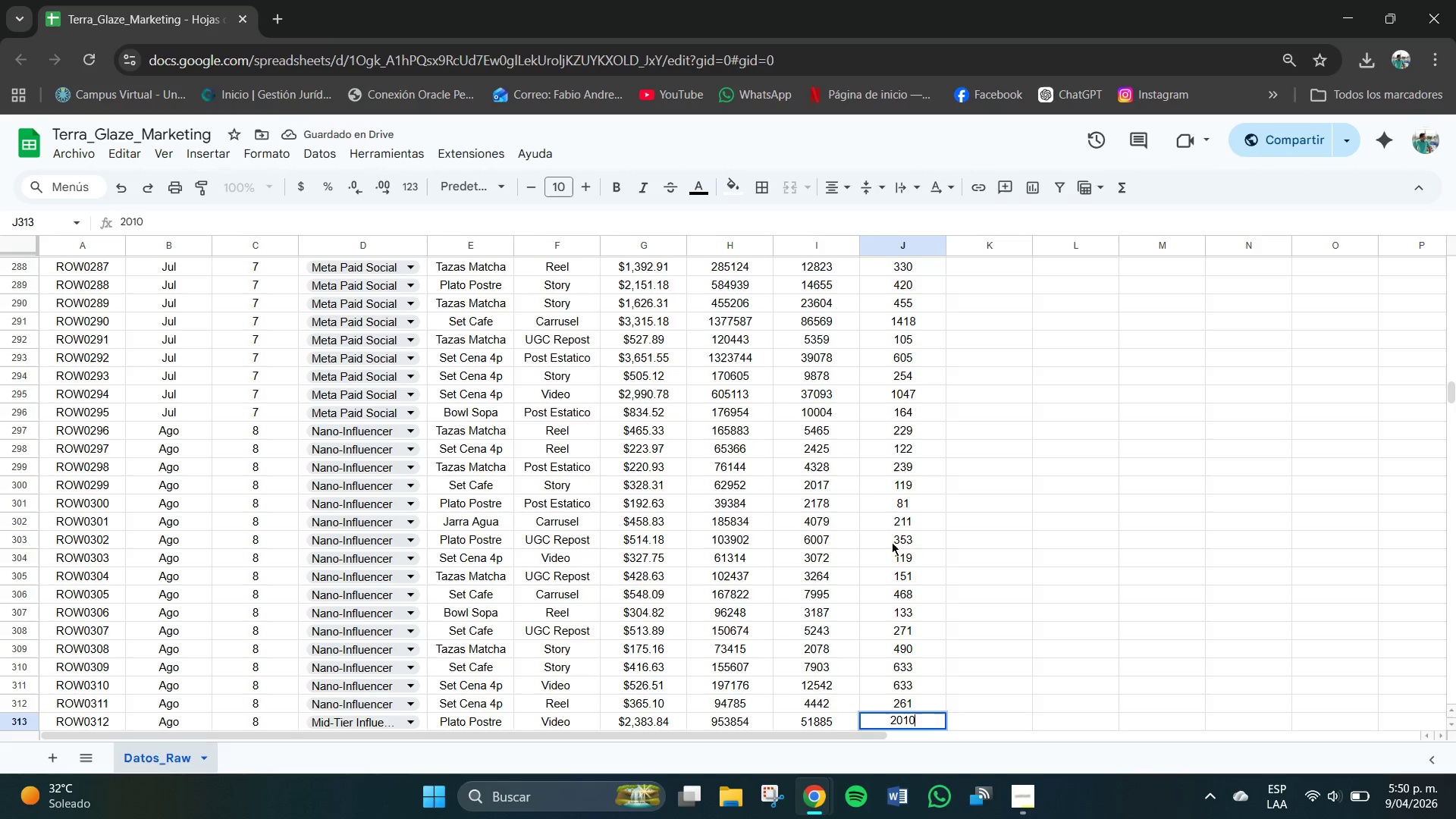 
key(NumpadEnter)
 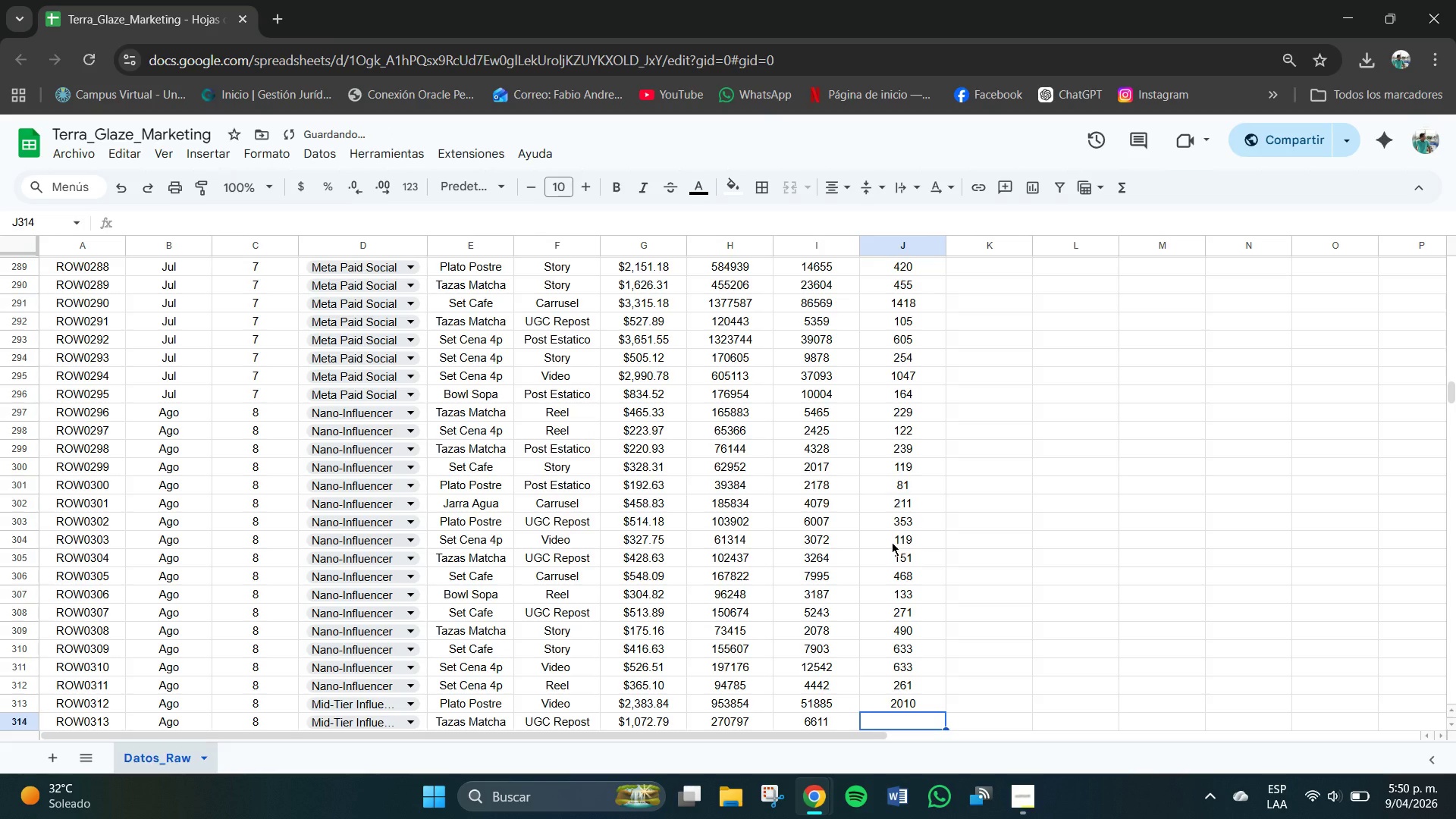 
key(Numpad1)
 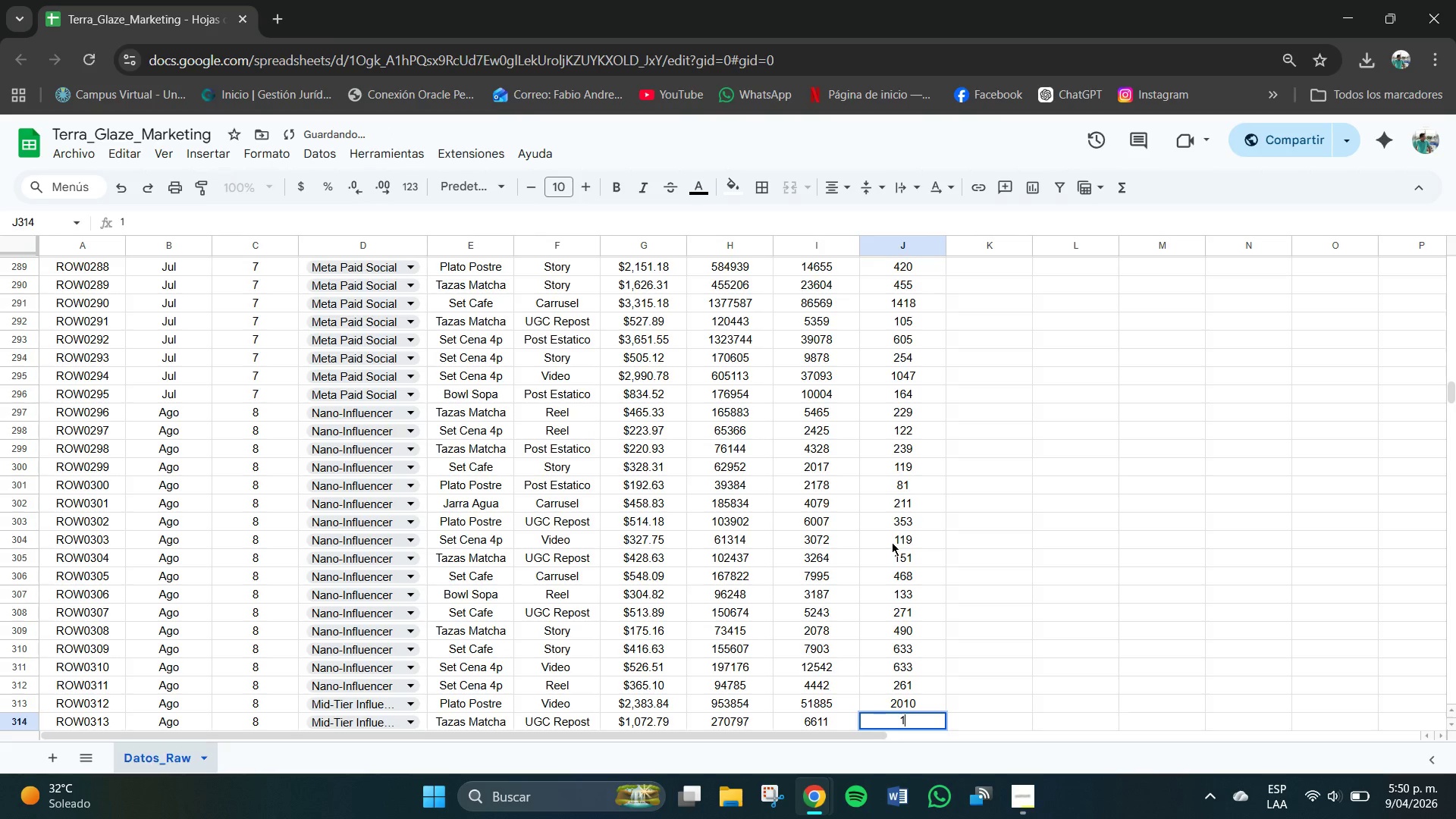 
key(Numpad6)
 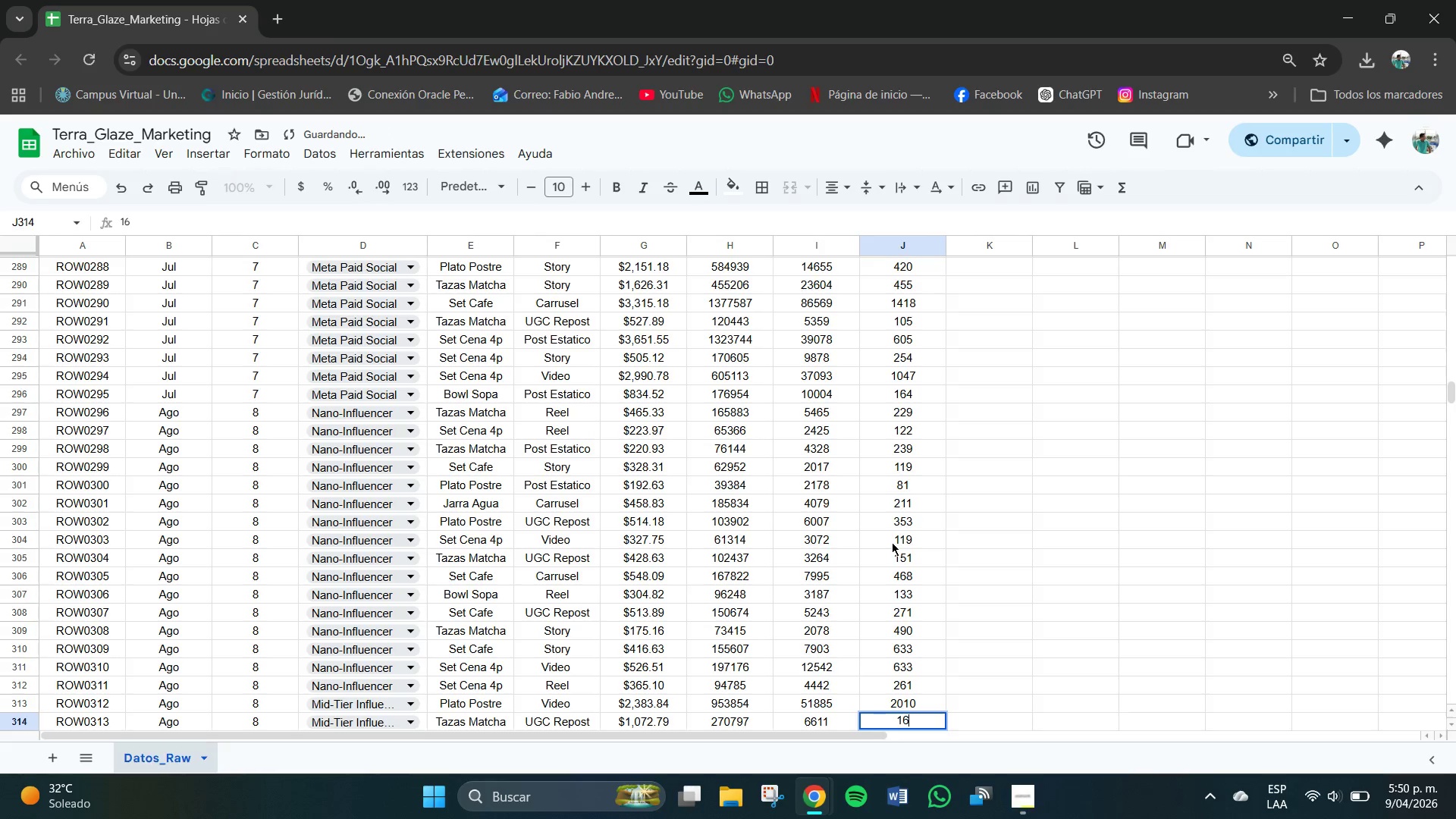 
key(Numpad4)
 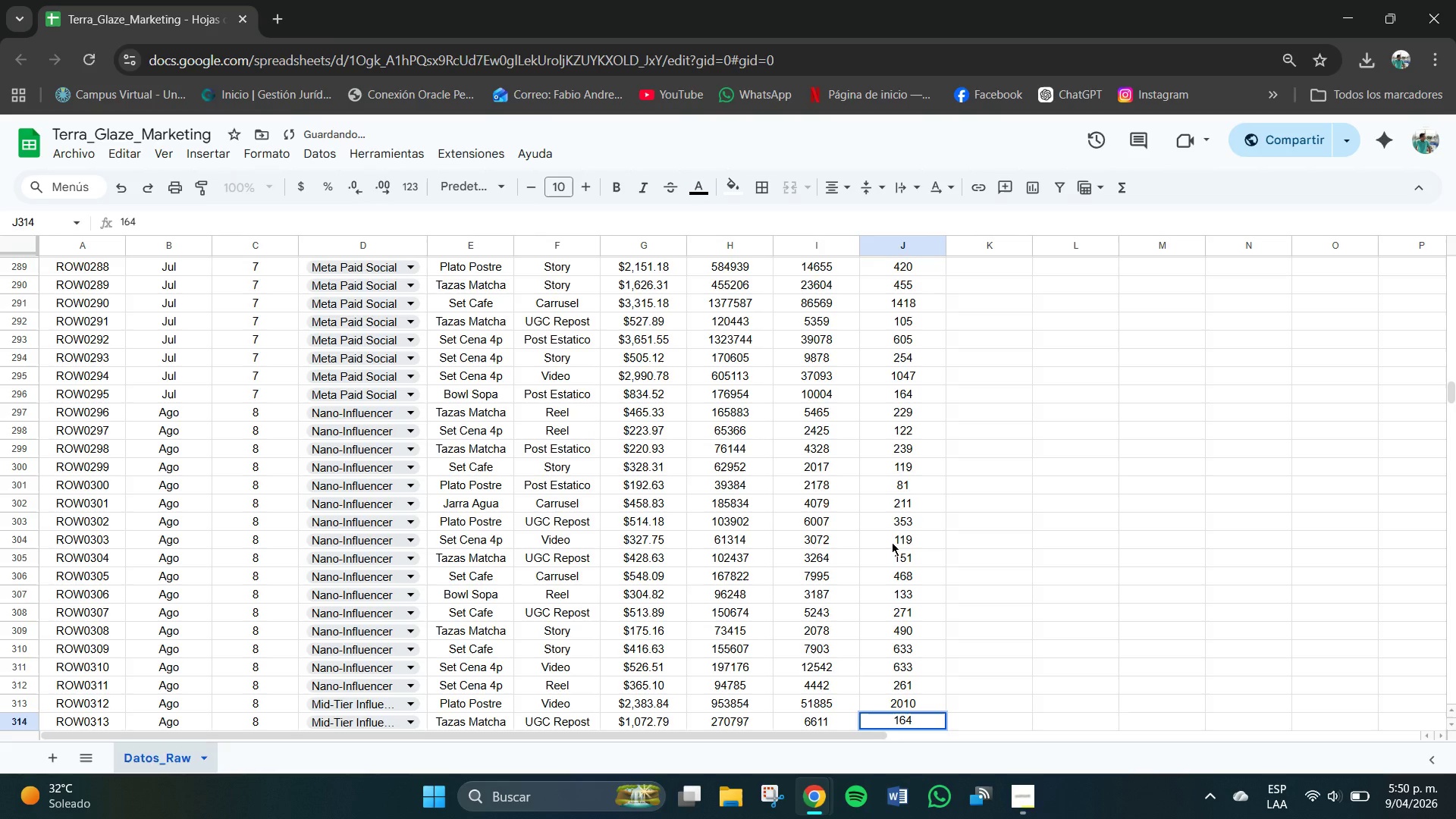 
key(NumpadEnter)
 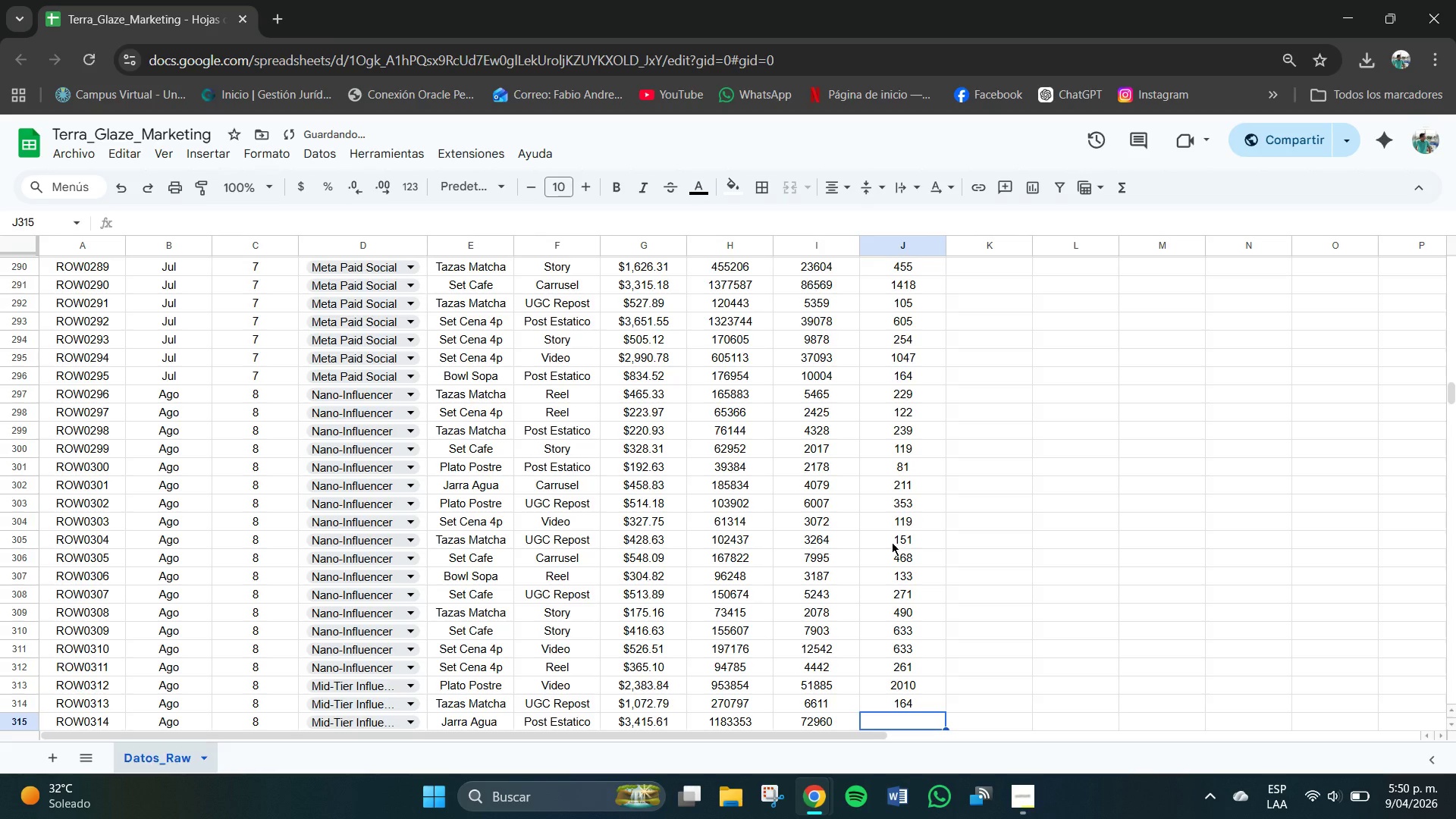 
key(Numpad2)
 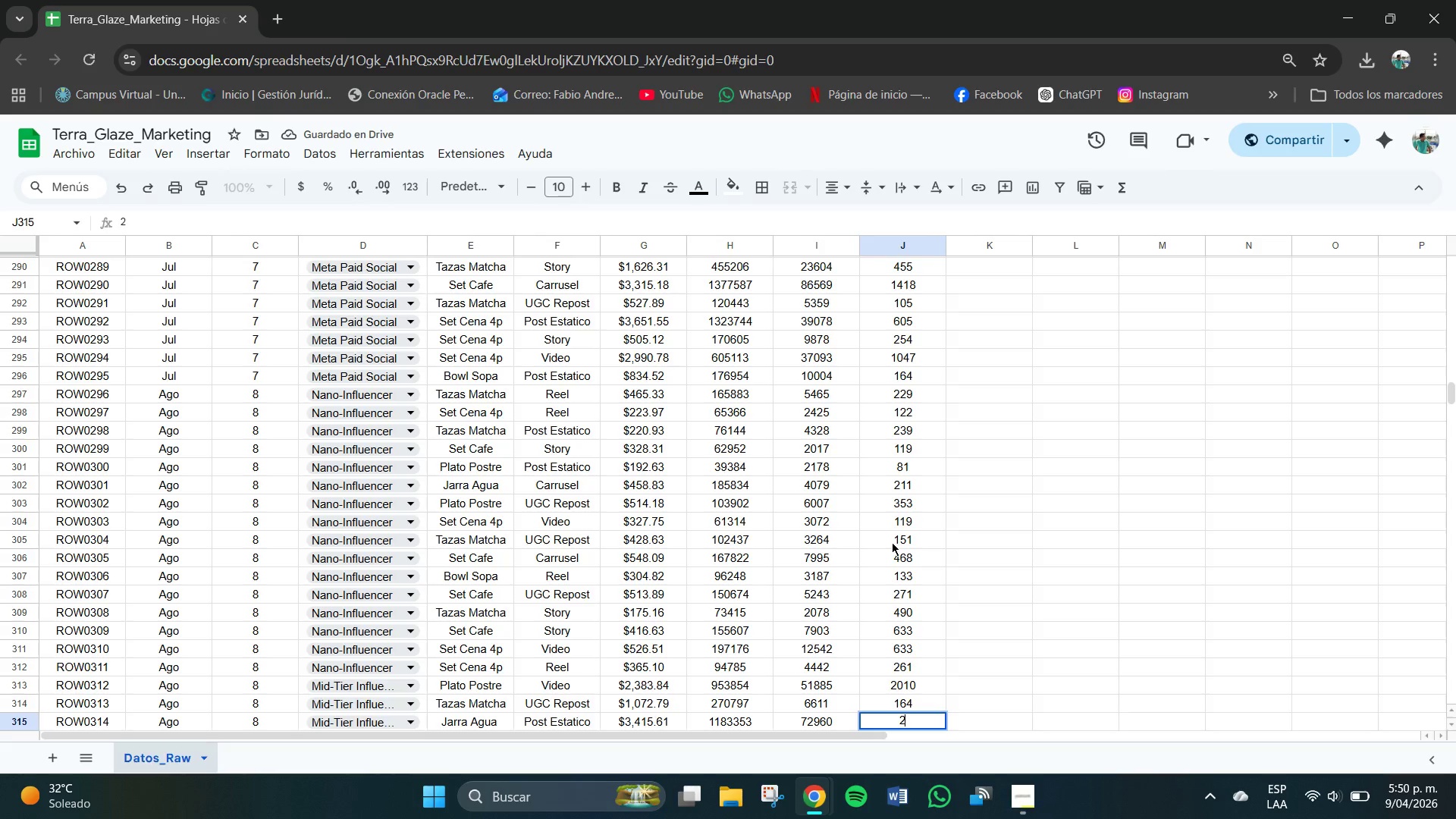 
key(Numpad7)
 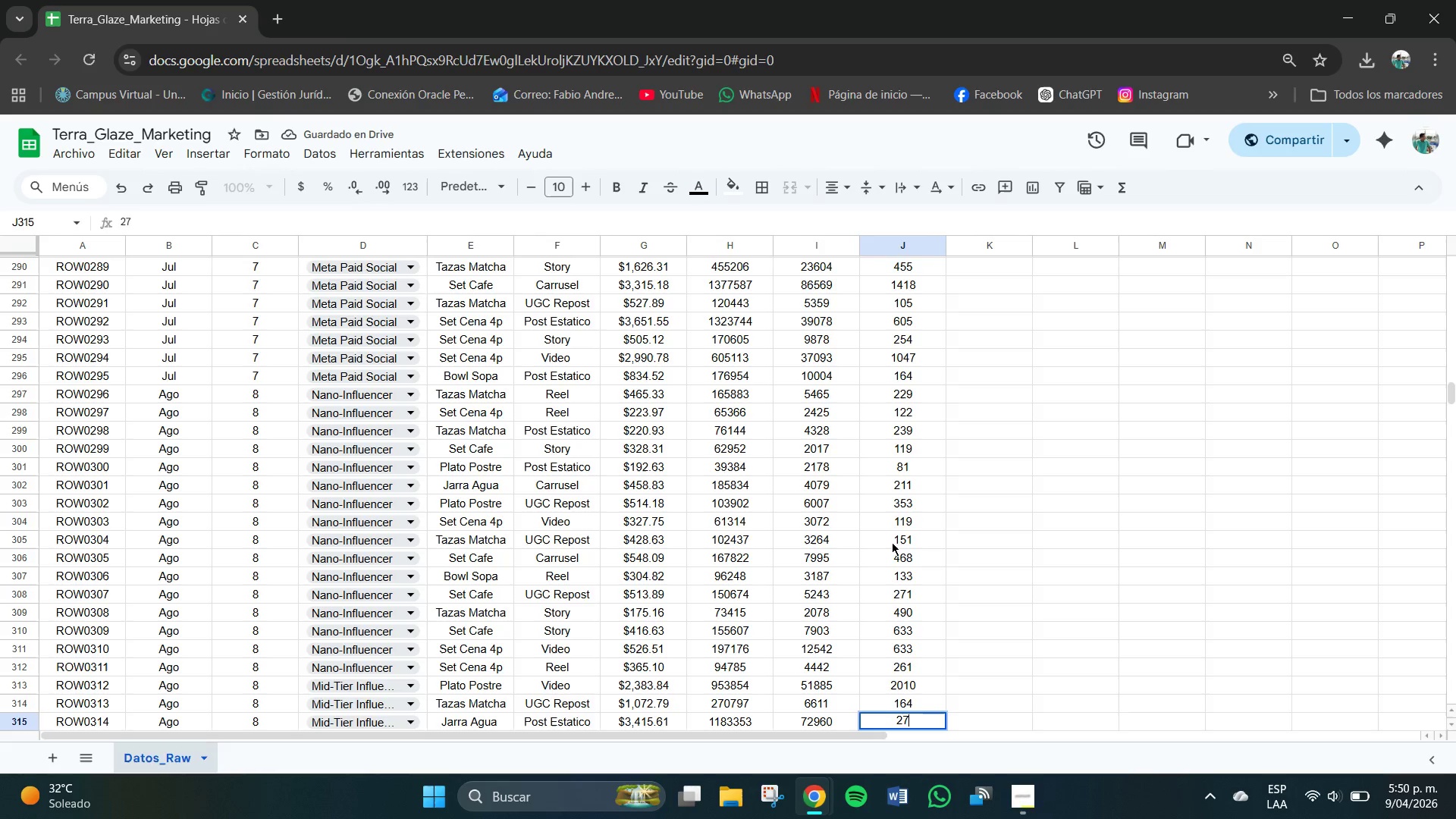 
key(Numpad4)
 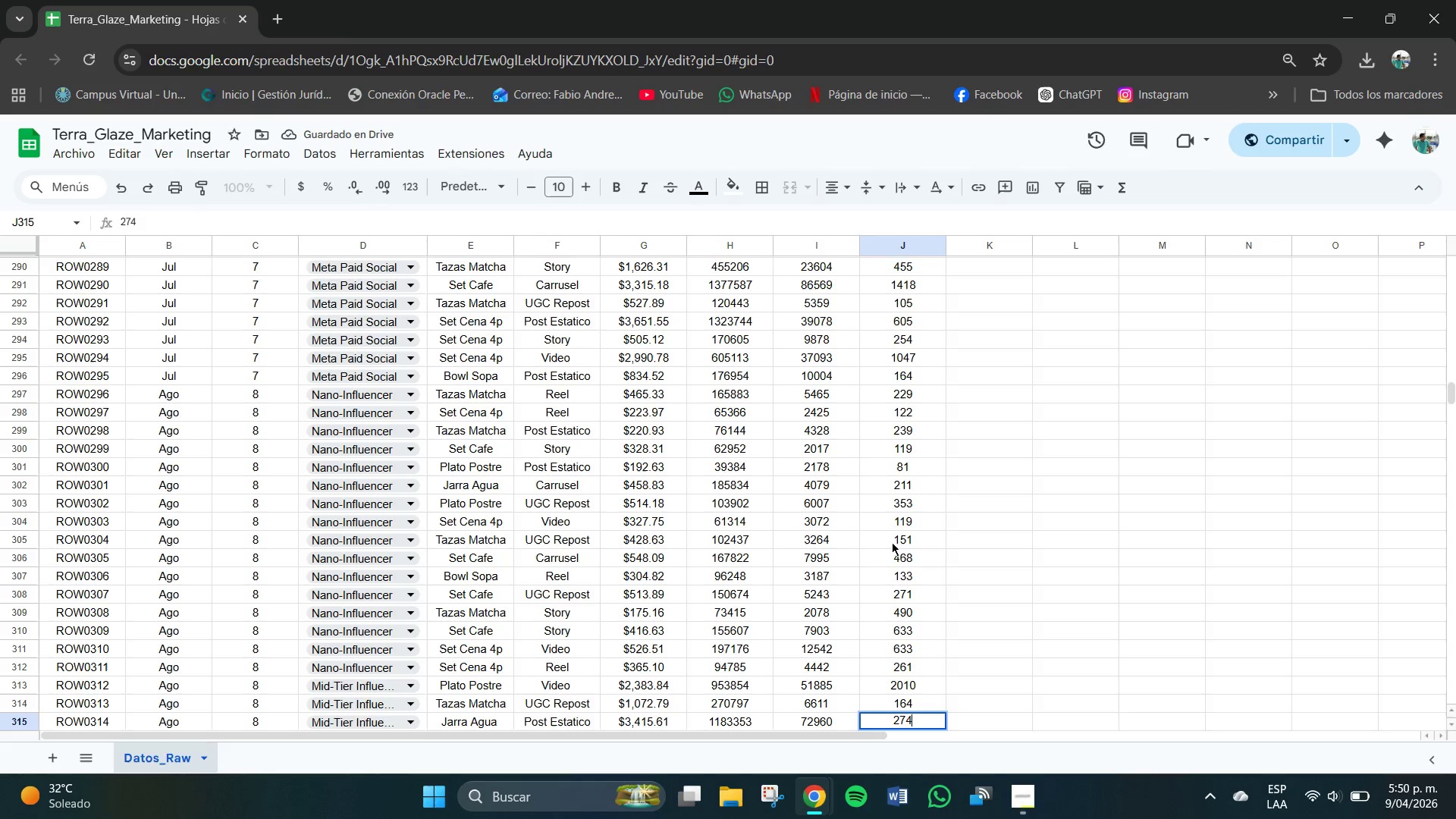 
key(Numpad0)
 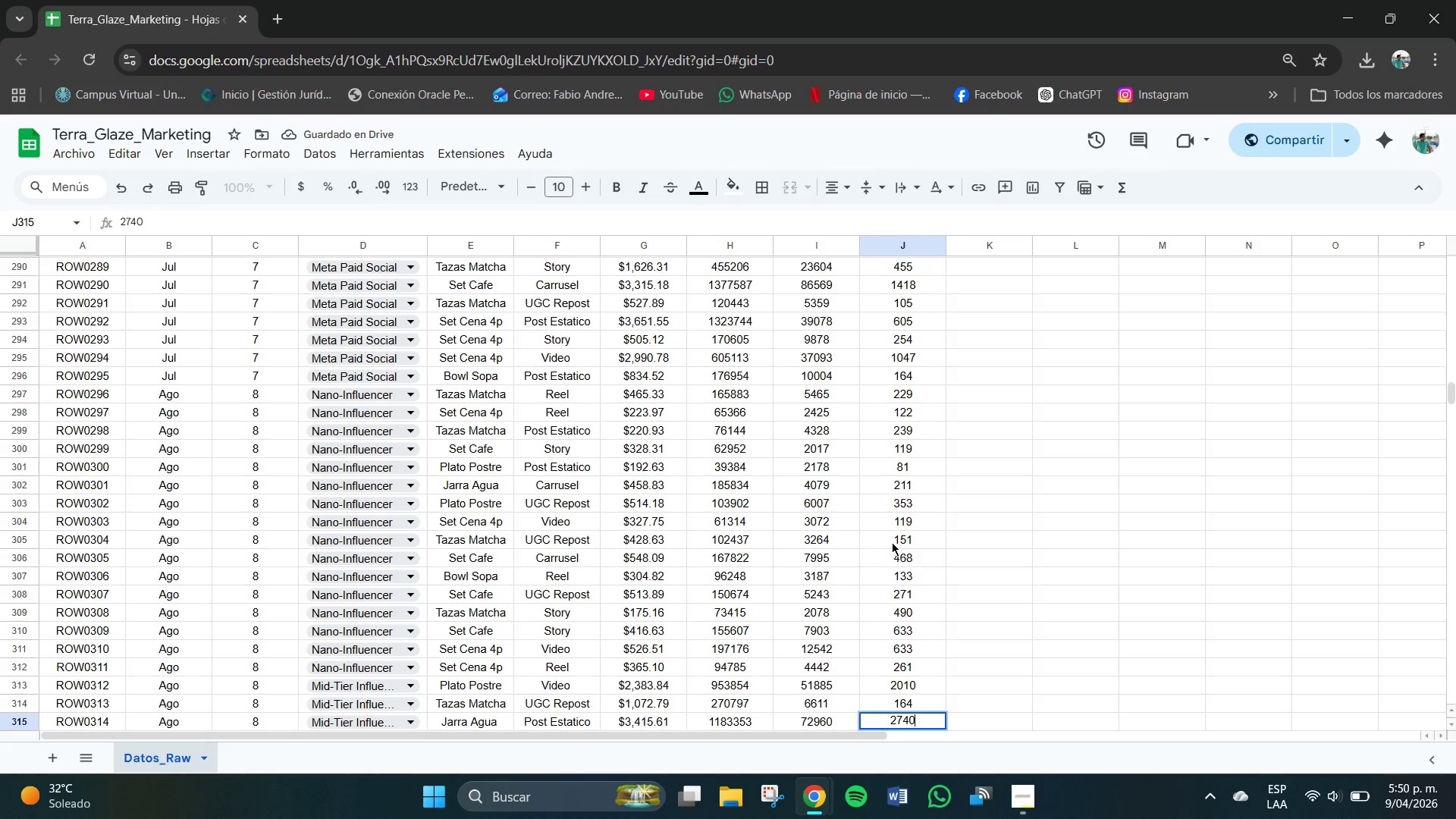 
key(NumpadEnter)
 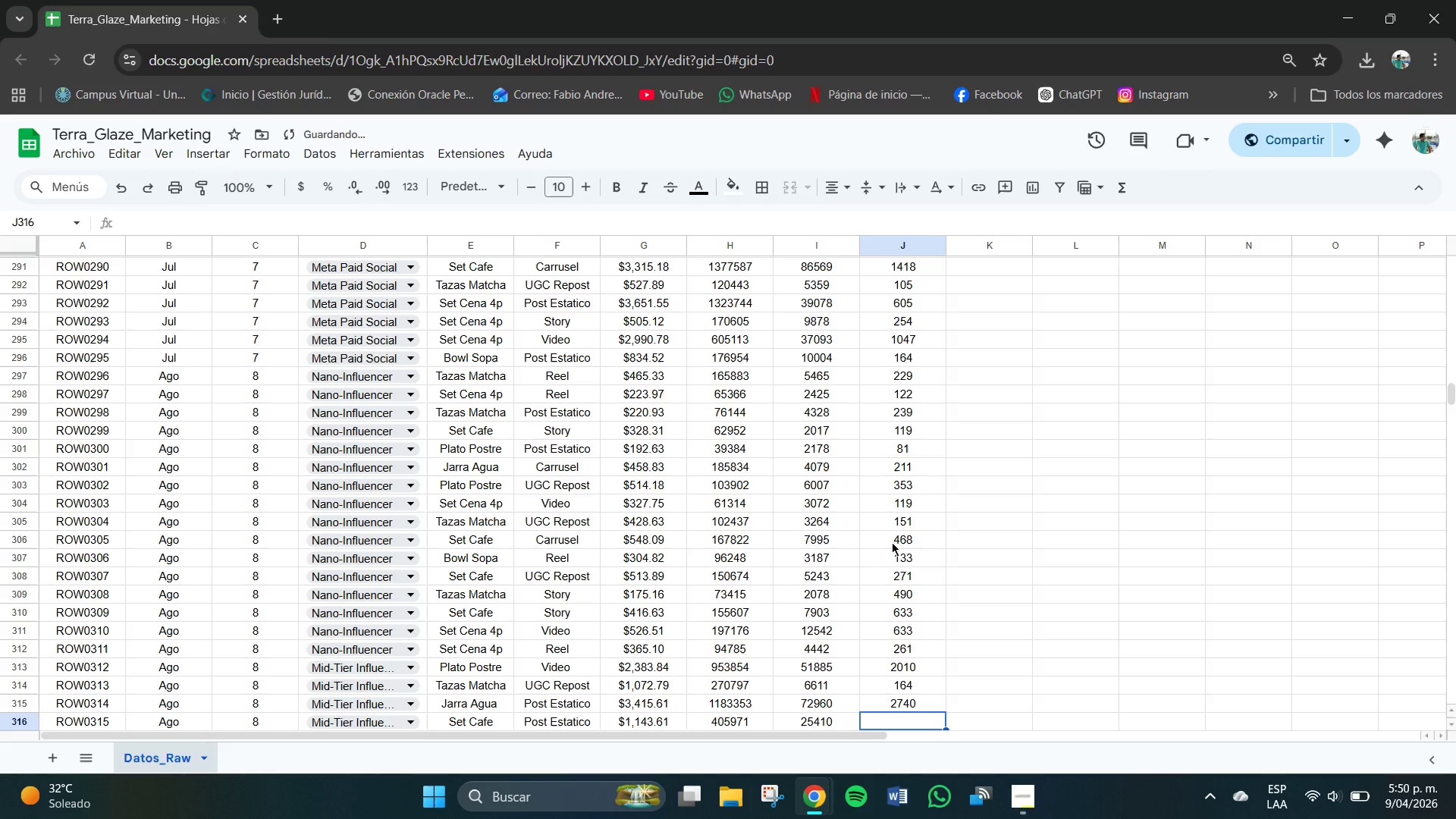 
key(Numpad1)
 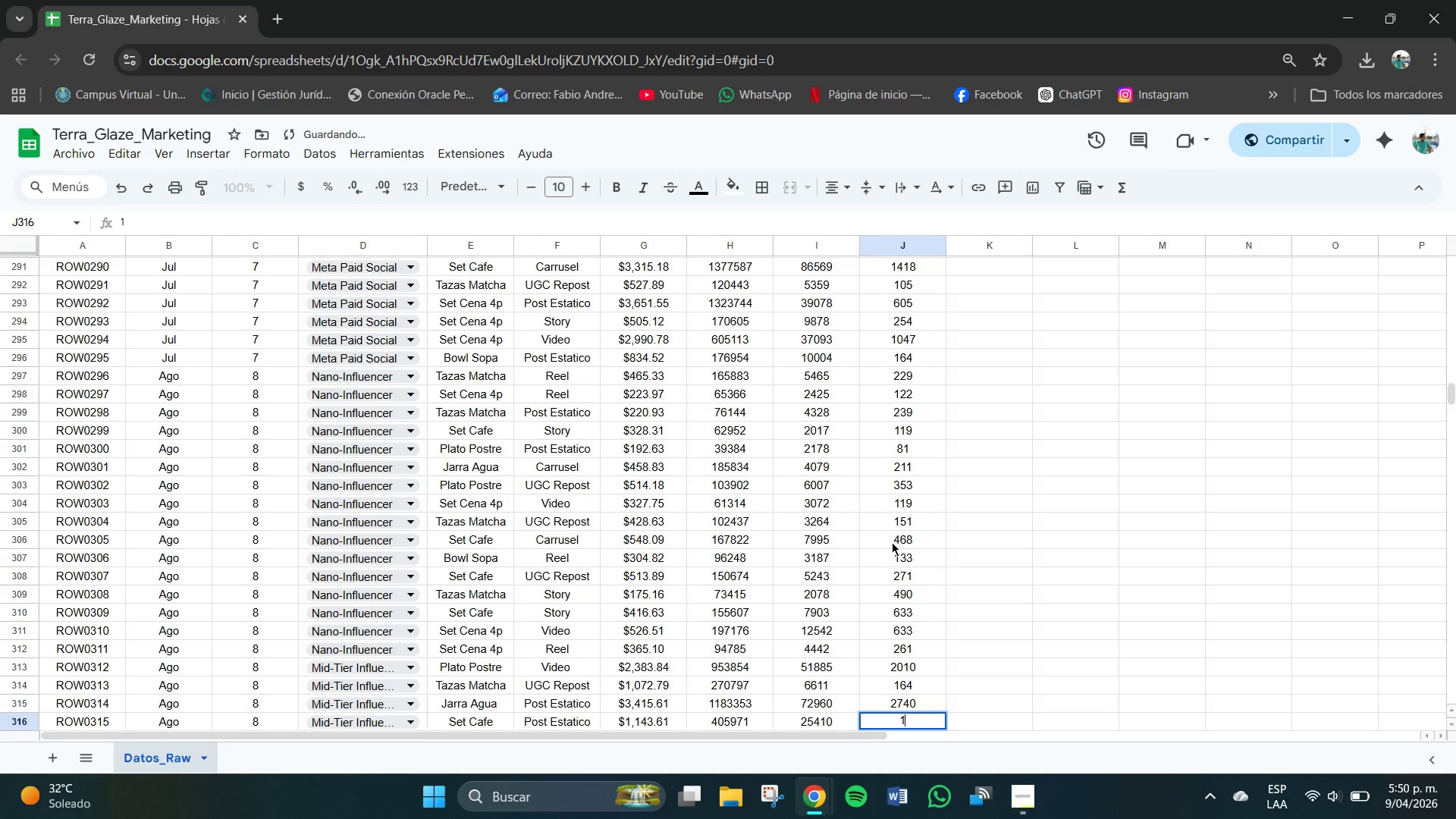 
key(Numpad0)
 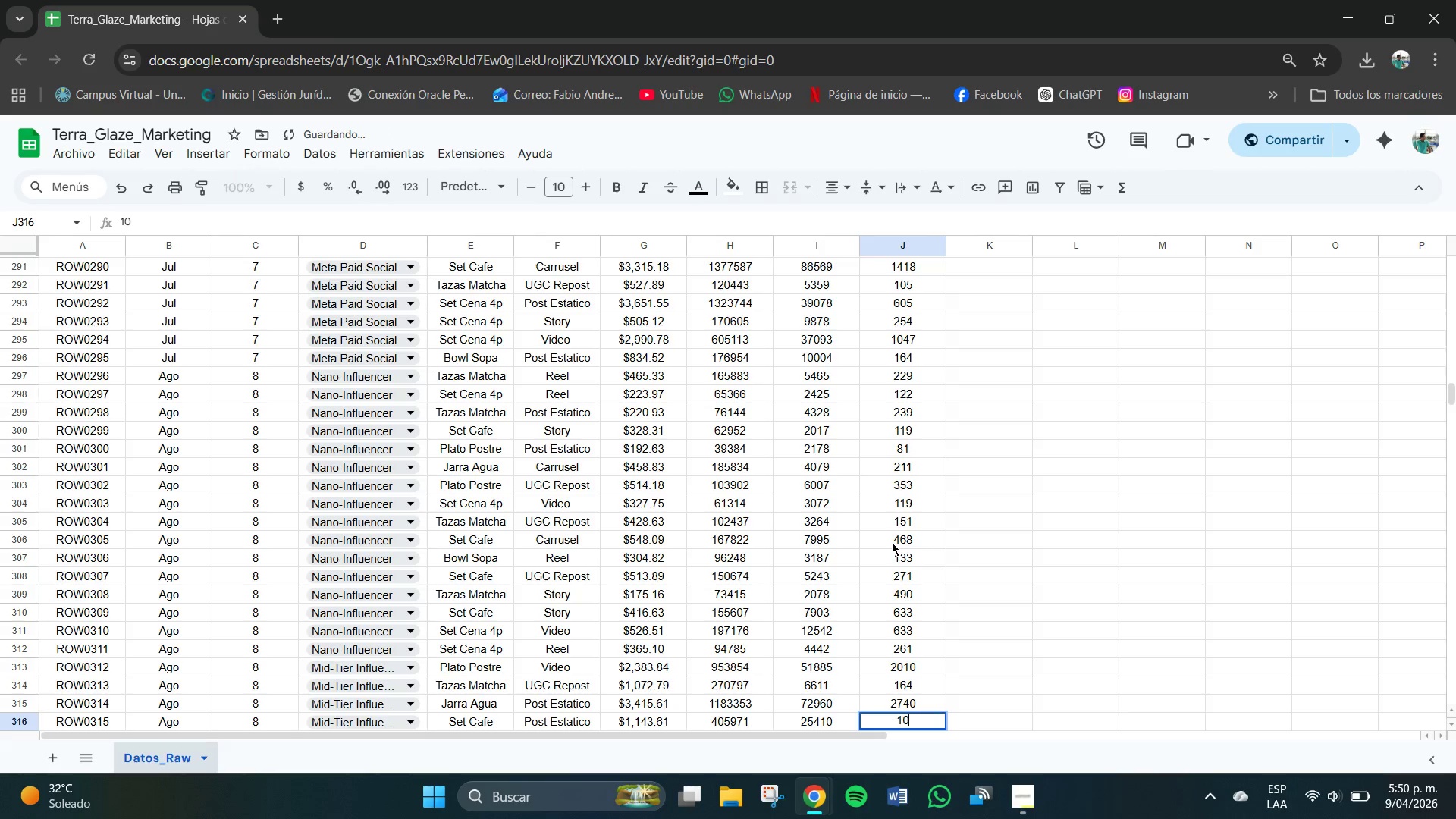 
key(Numpad3)
 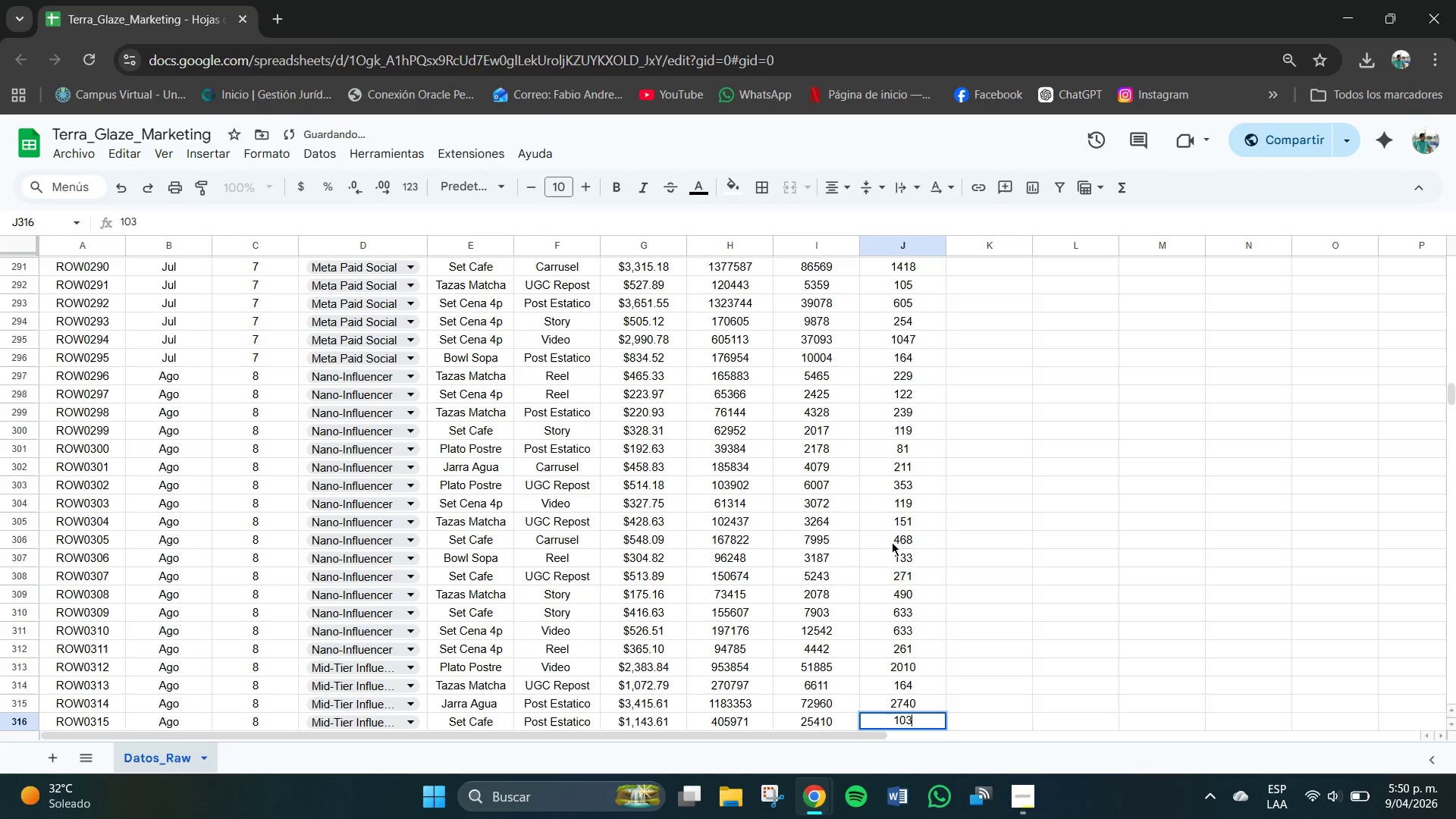 
key(Numpad7)
 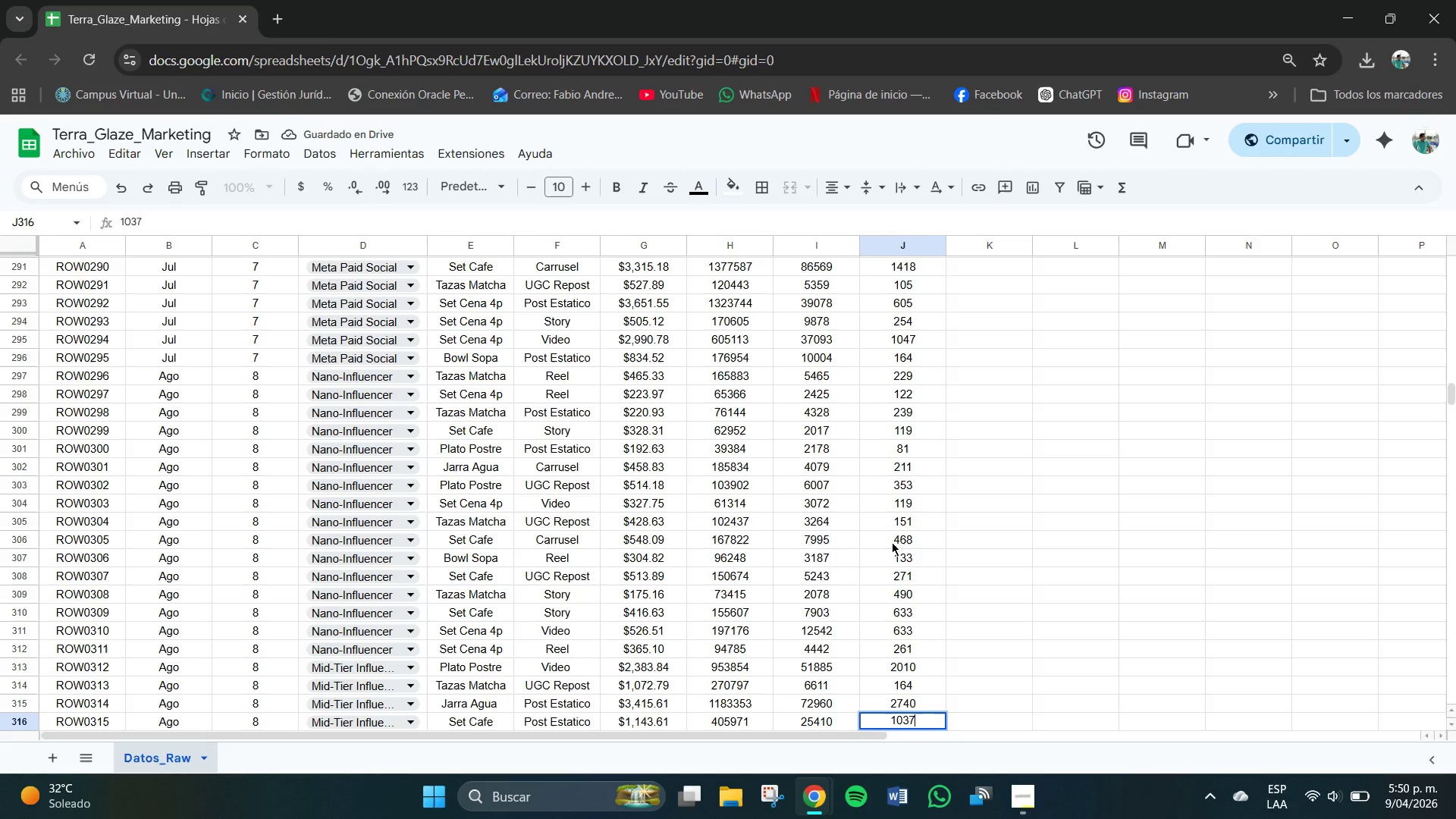 
key(NumpadEnter)
 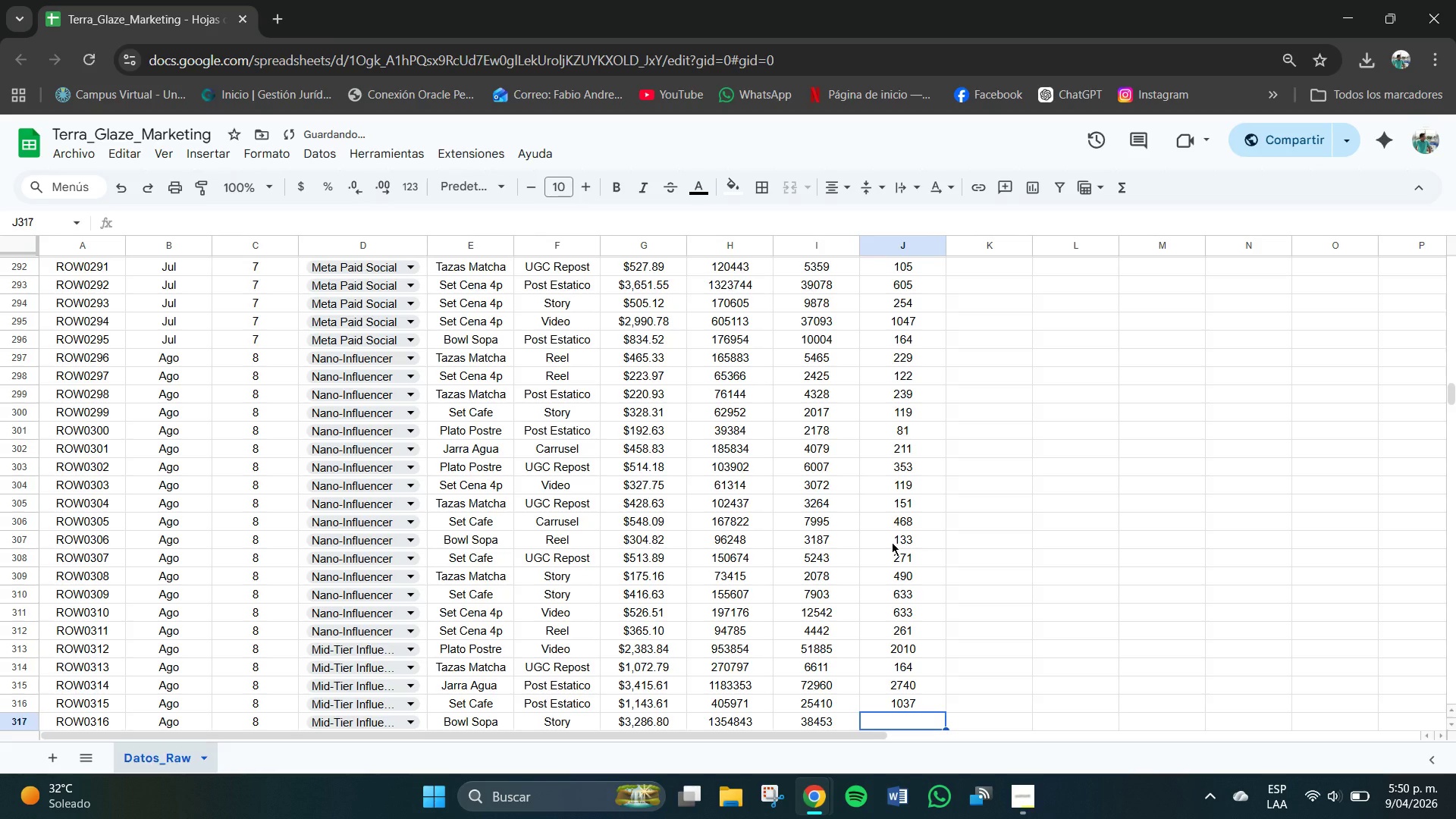 
key(Numpad1)
 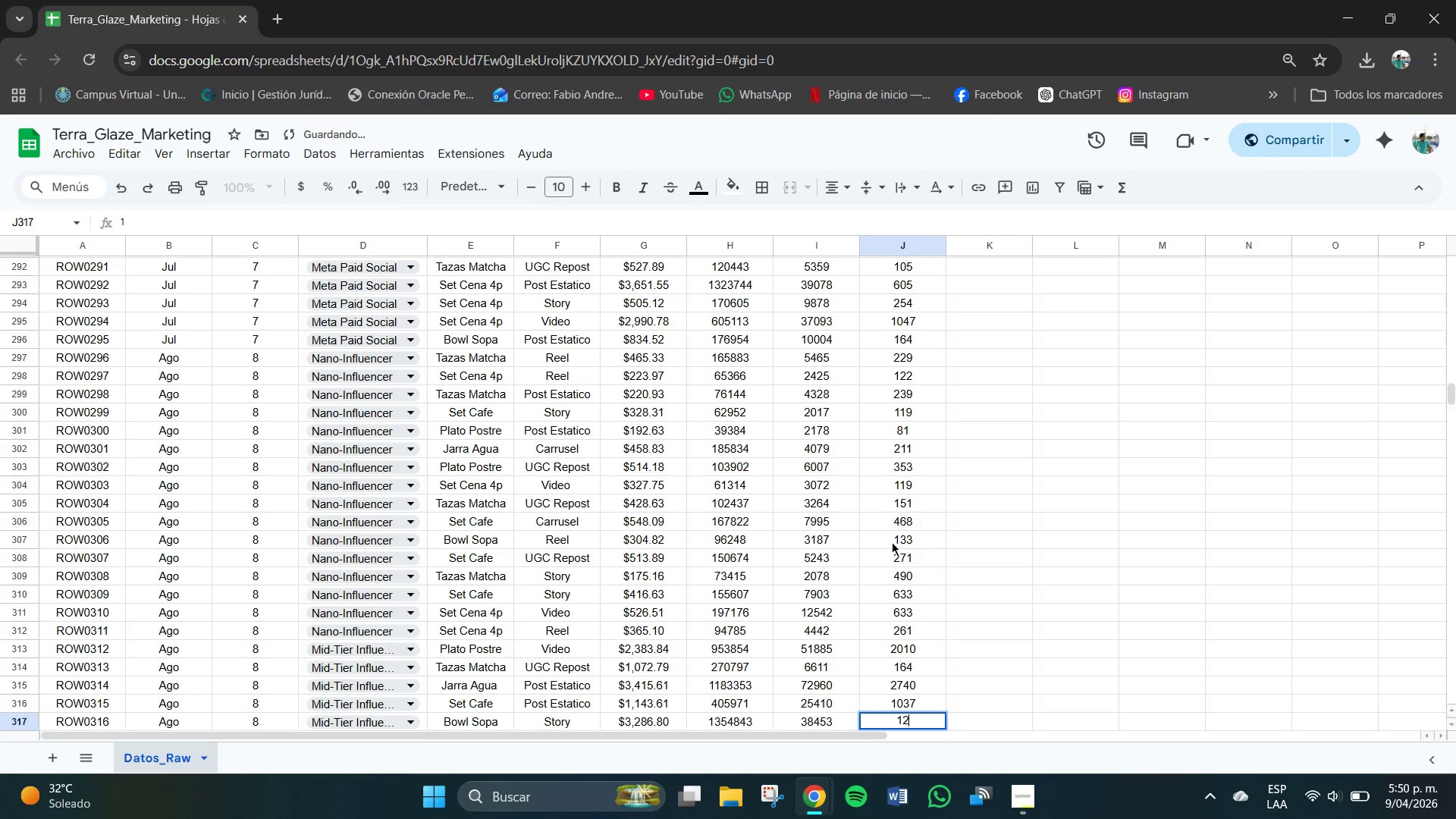 
key(Numpad2)
 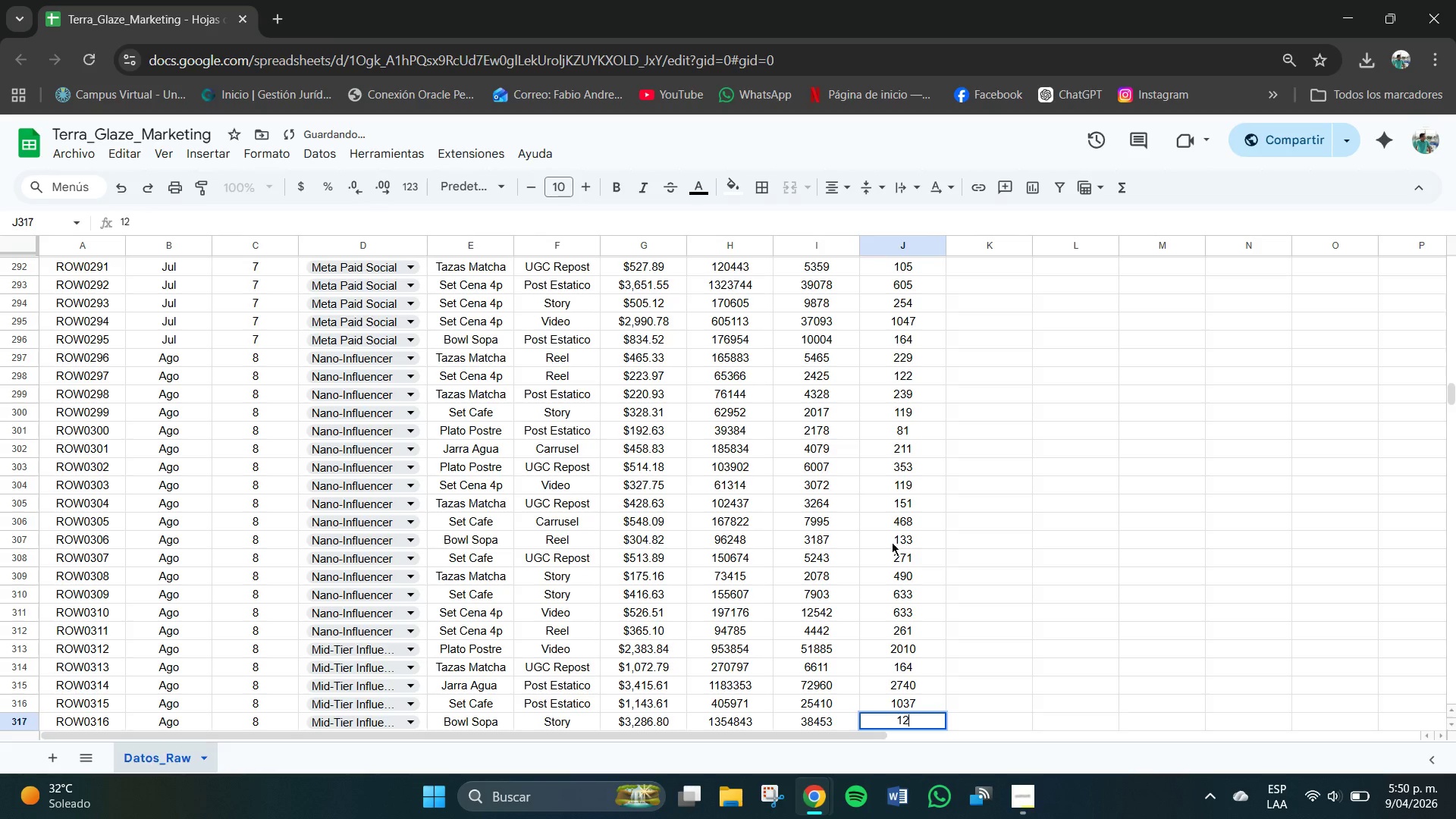 
key(Numpad7)
 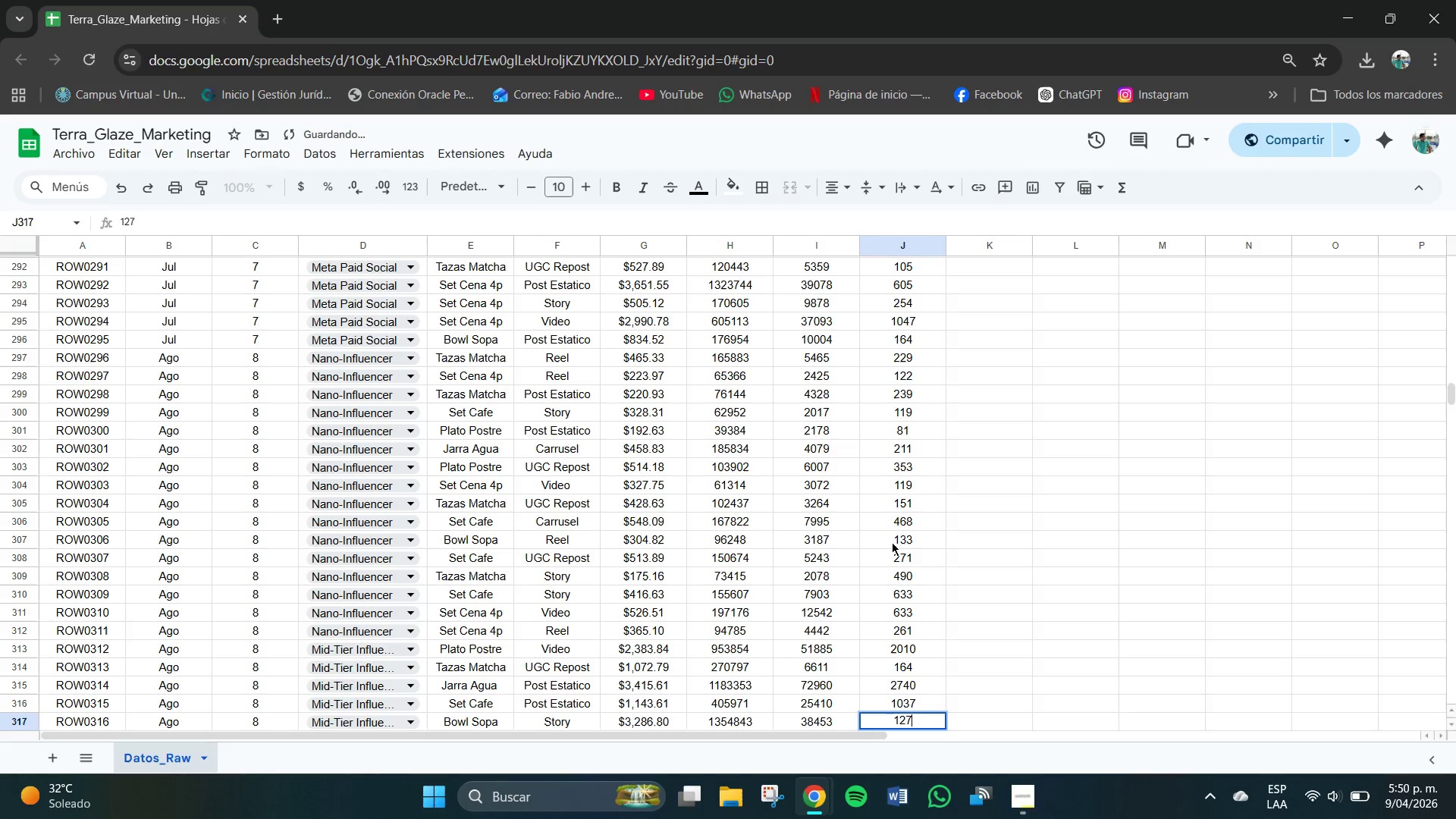 
key(Numpad2)
 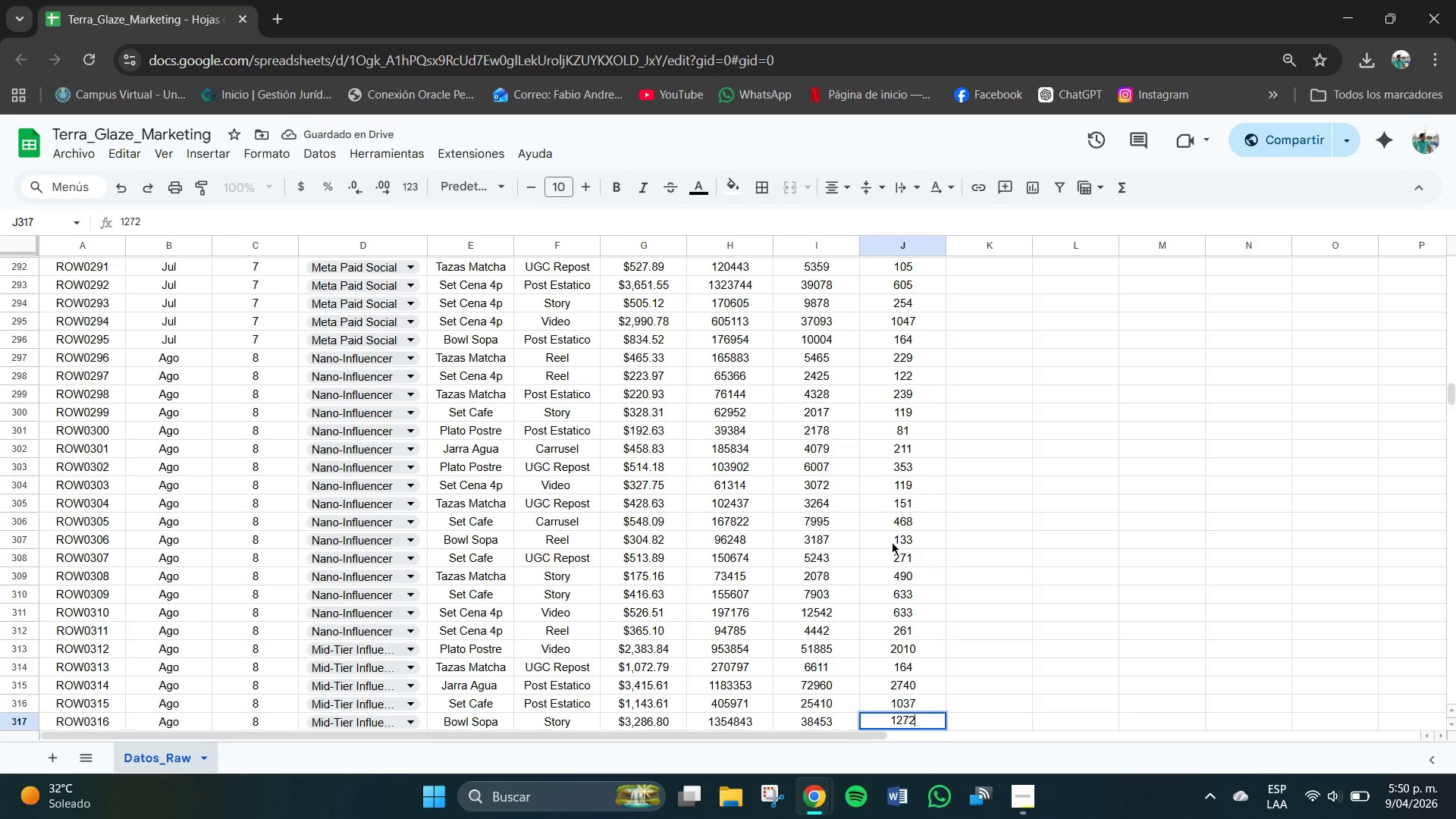 
key(NumpadEnter)
 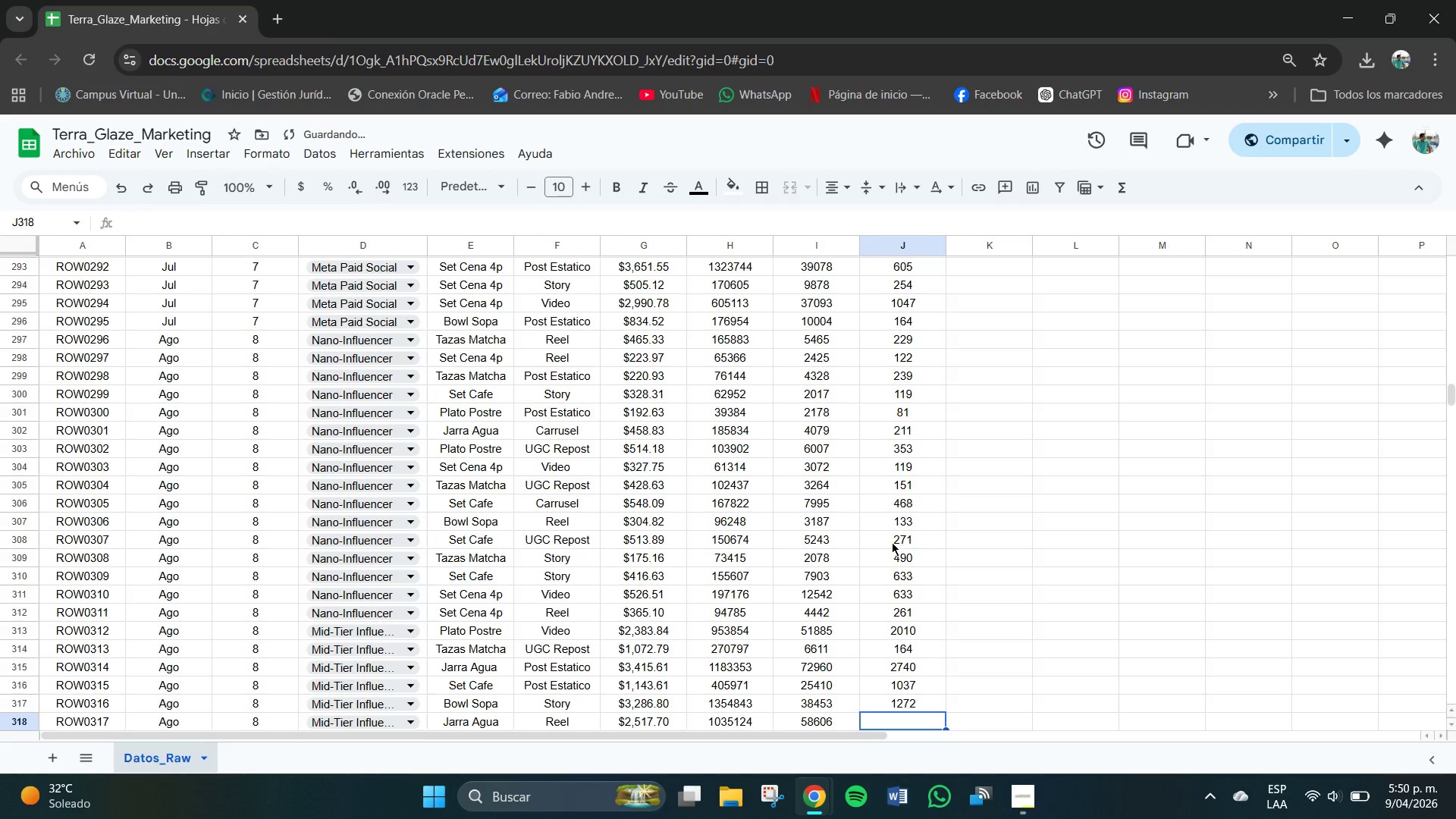 
key(Numpad2)
 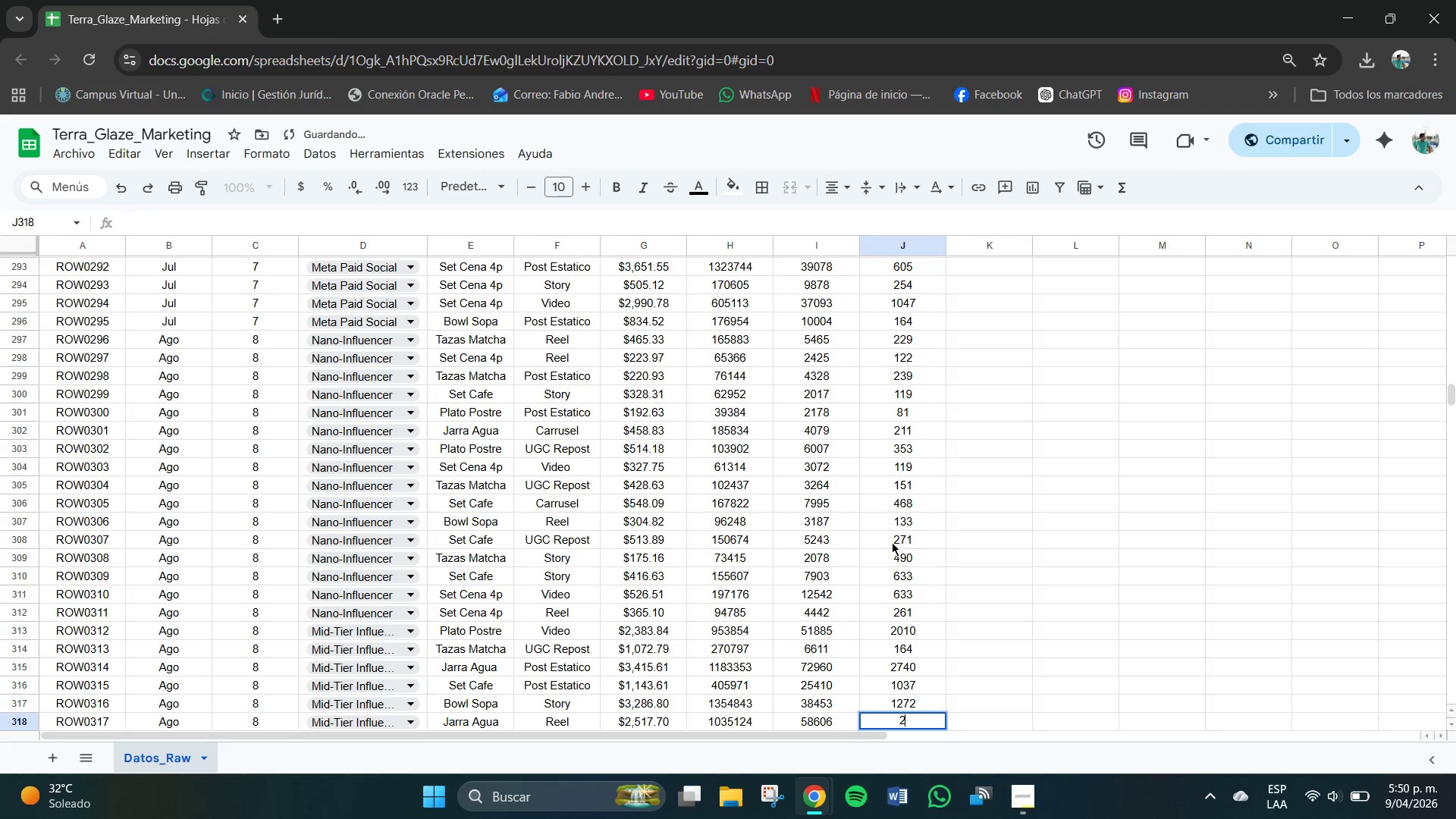 
key(Numpad0)
 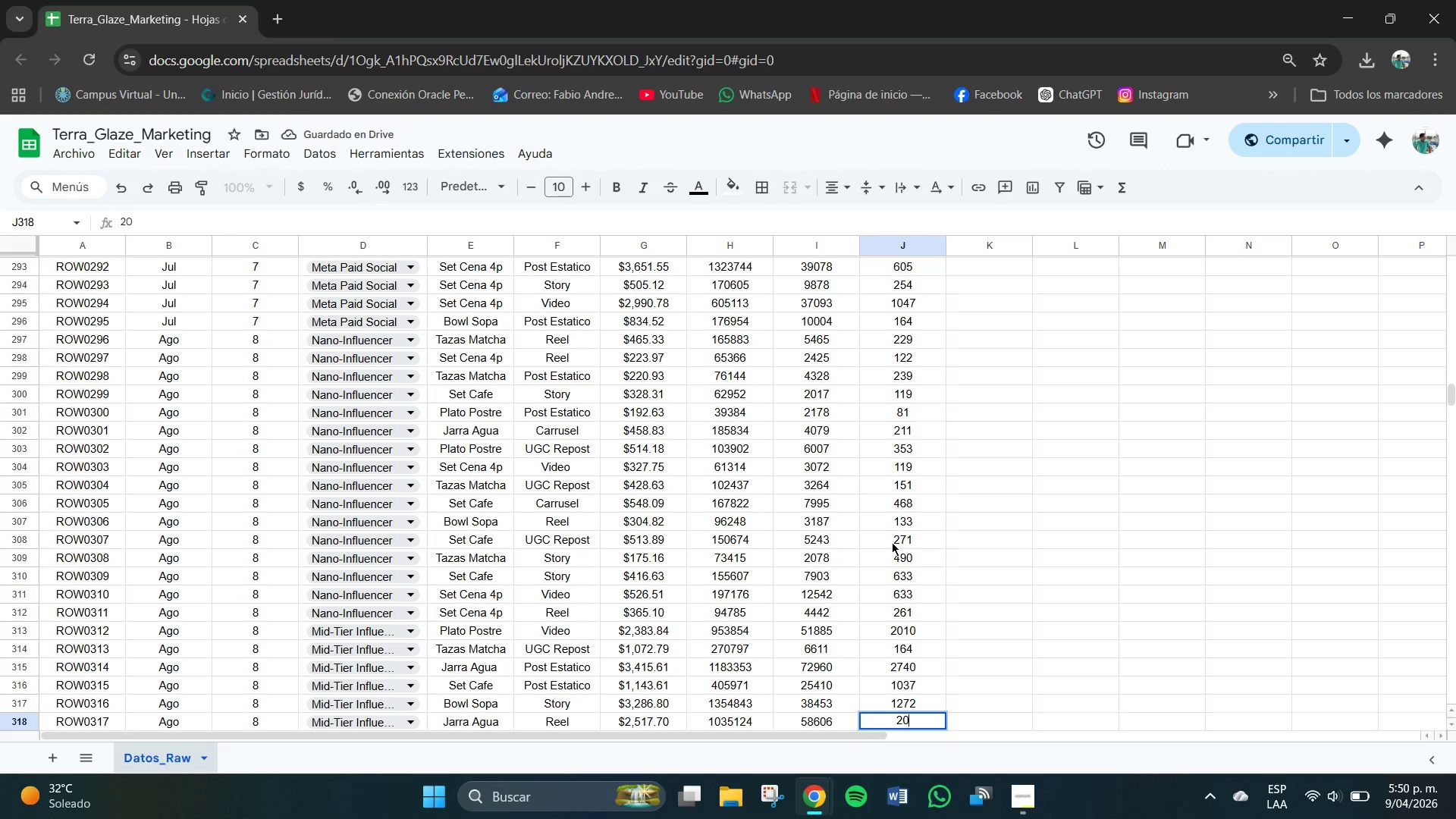 
key(Numpad6)
 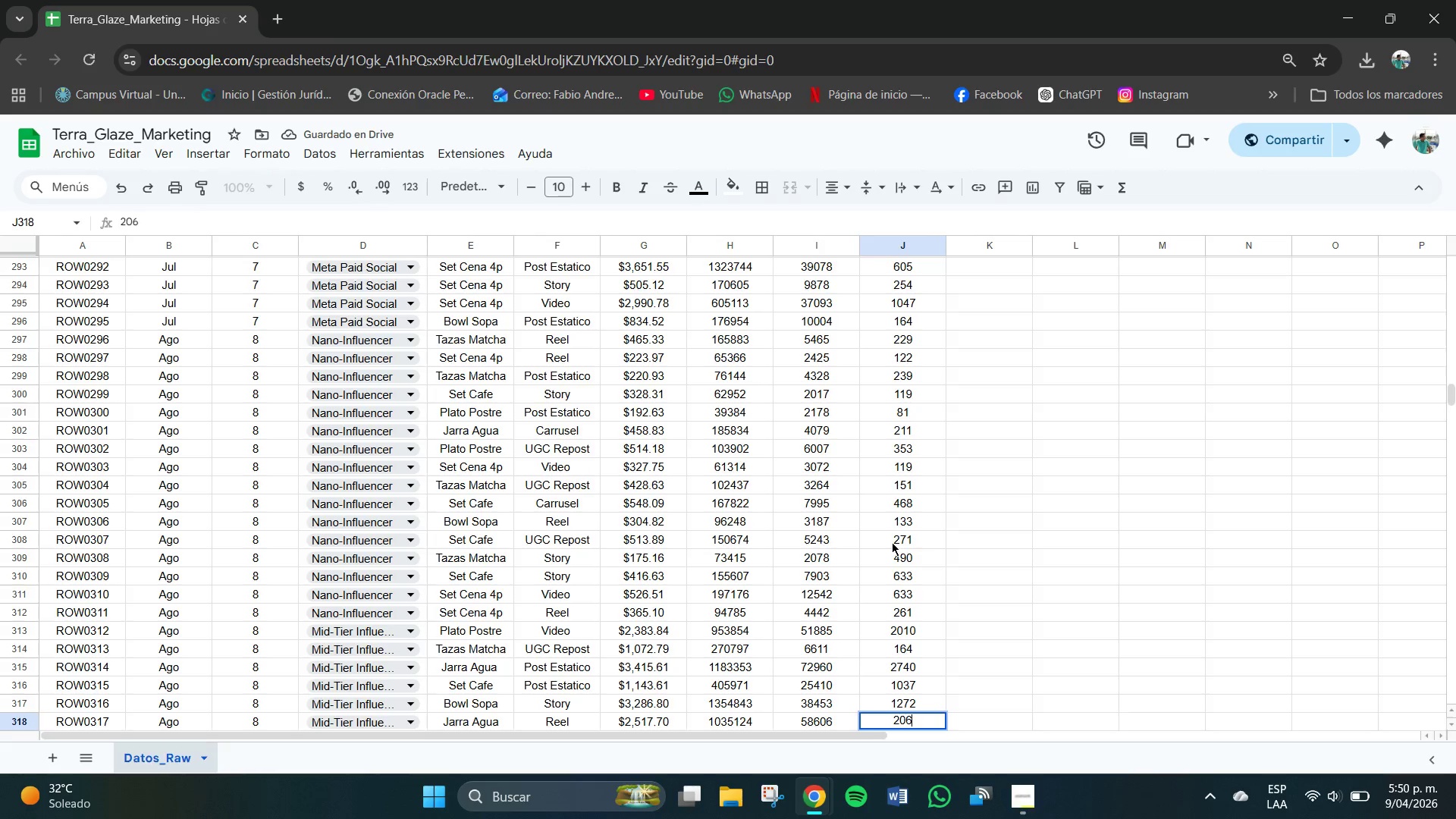 
key(Numpad2)
 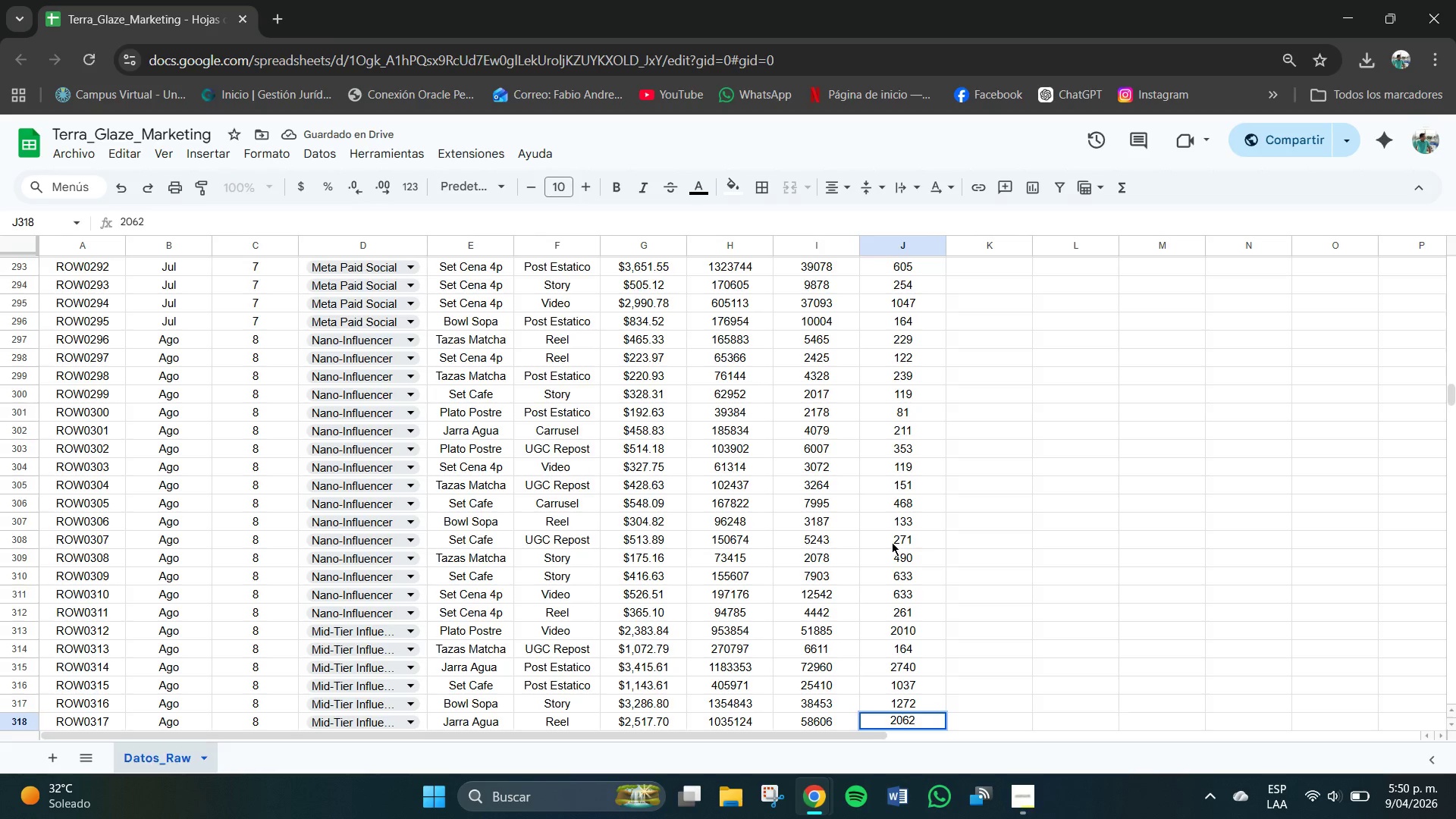 
key(NumpadEnter)
 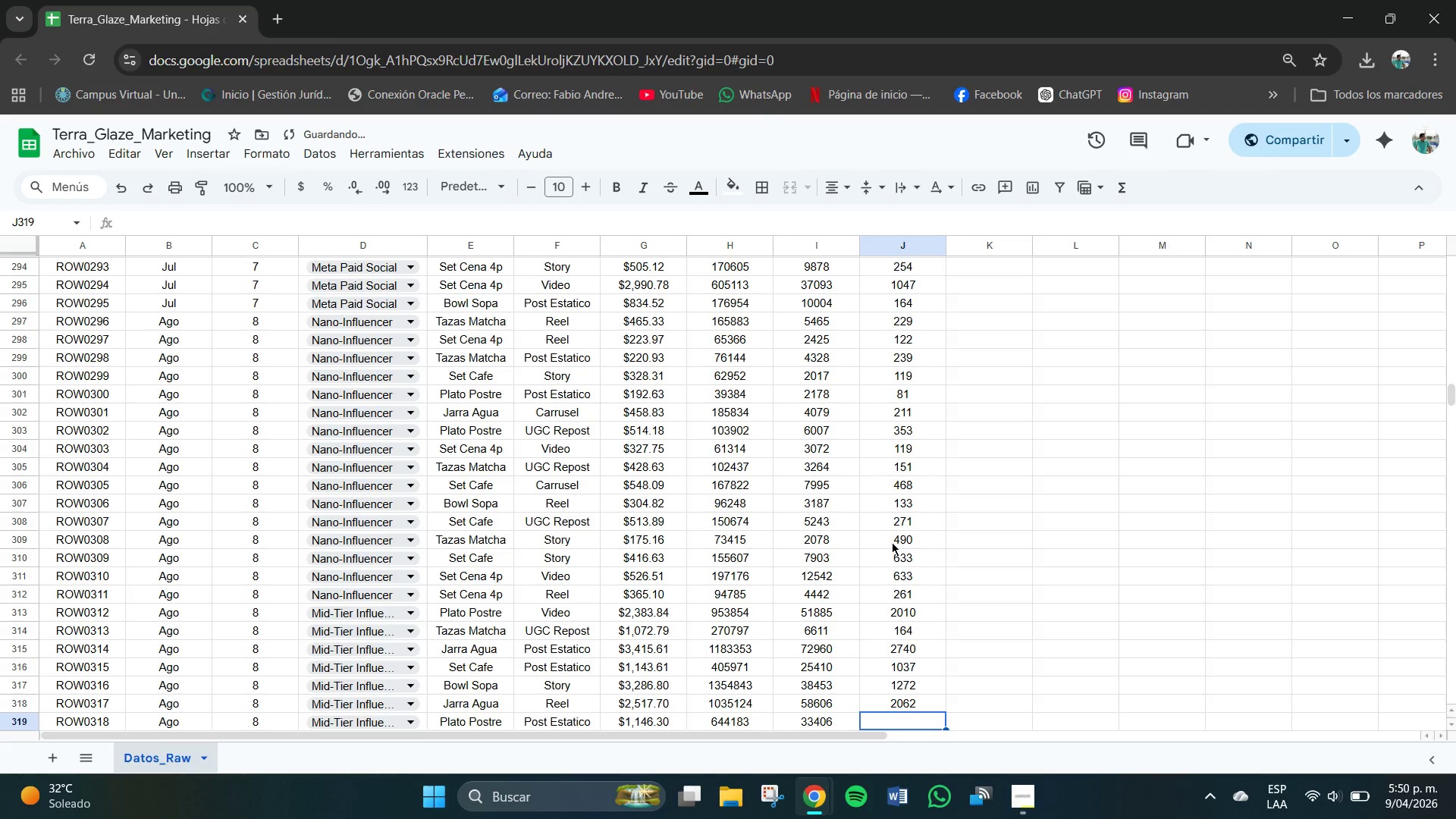 
key(Numpad7)
 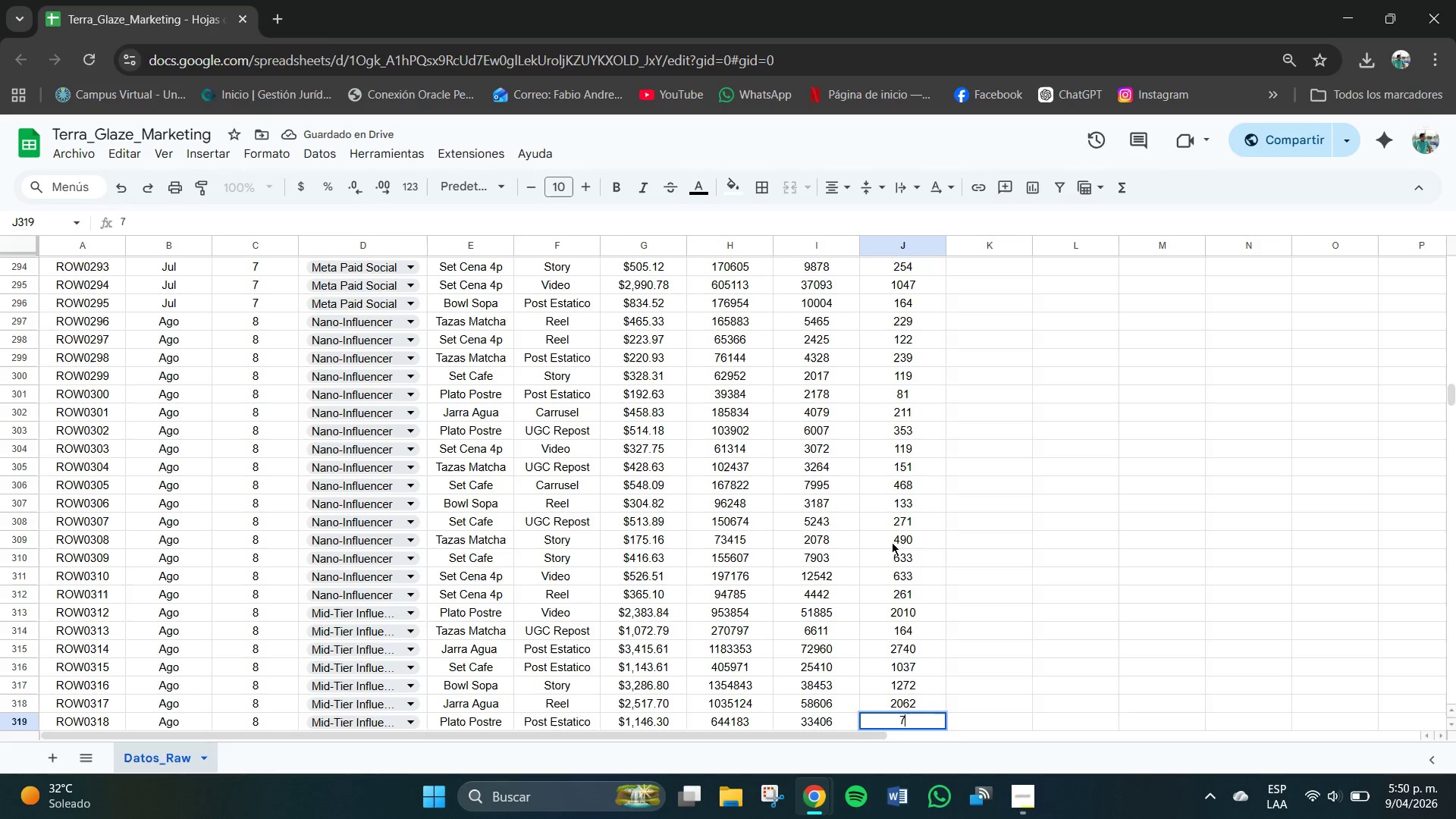 
key(Numpad5)
 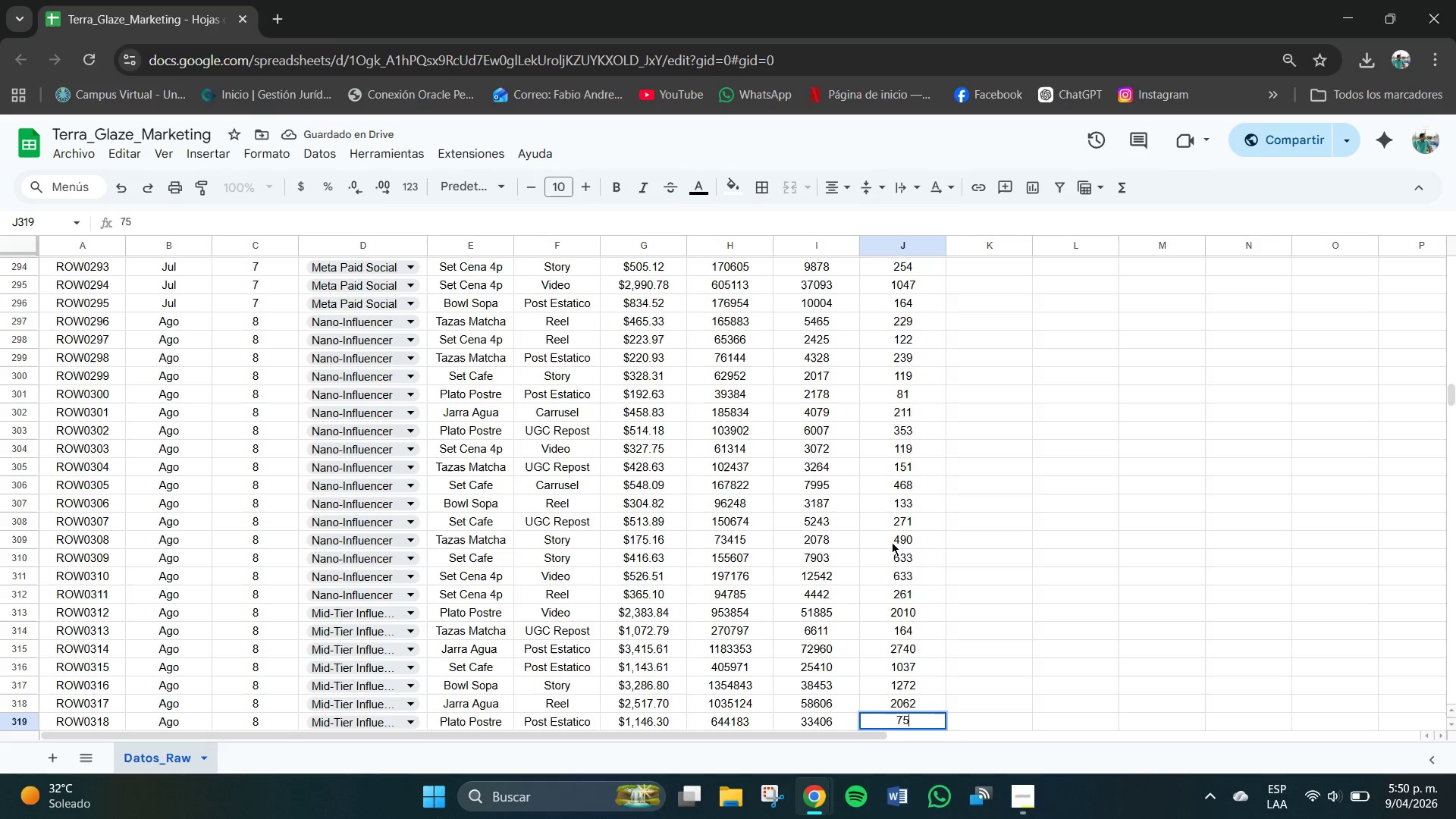 
key(Numpad7)
 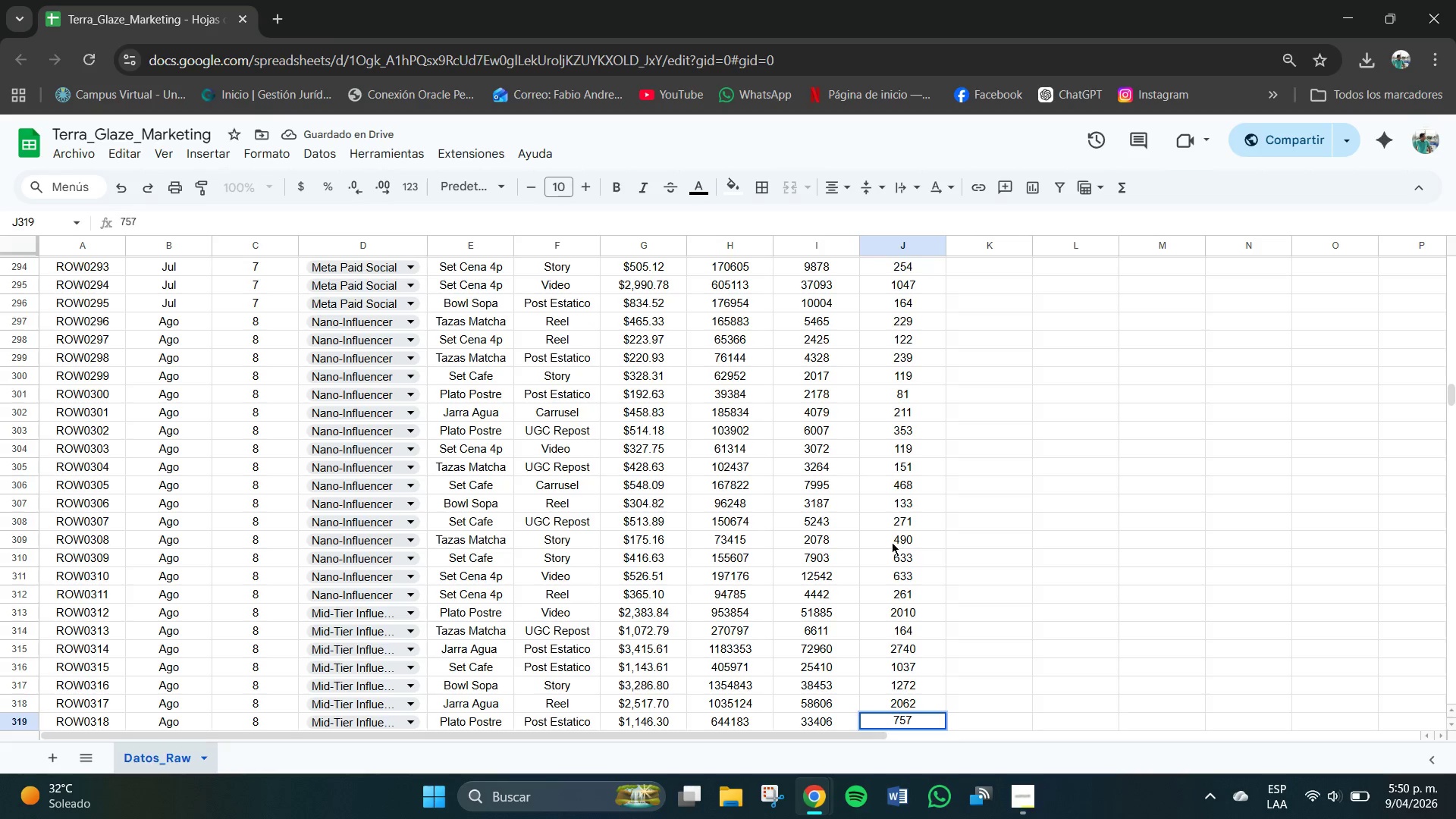 
key(NumpadEnter)
 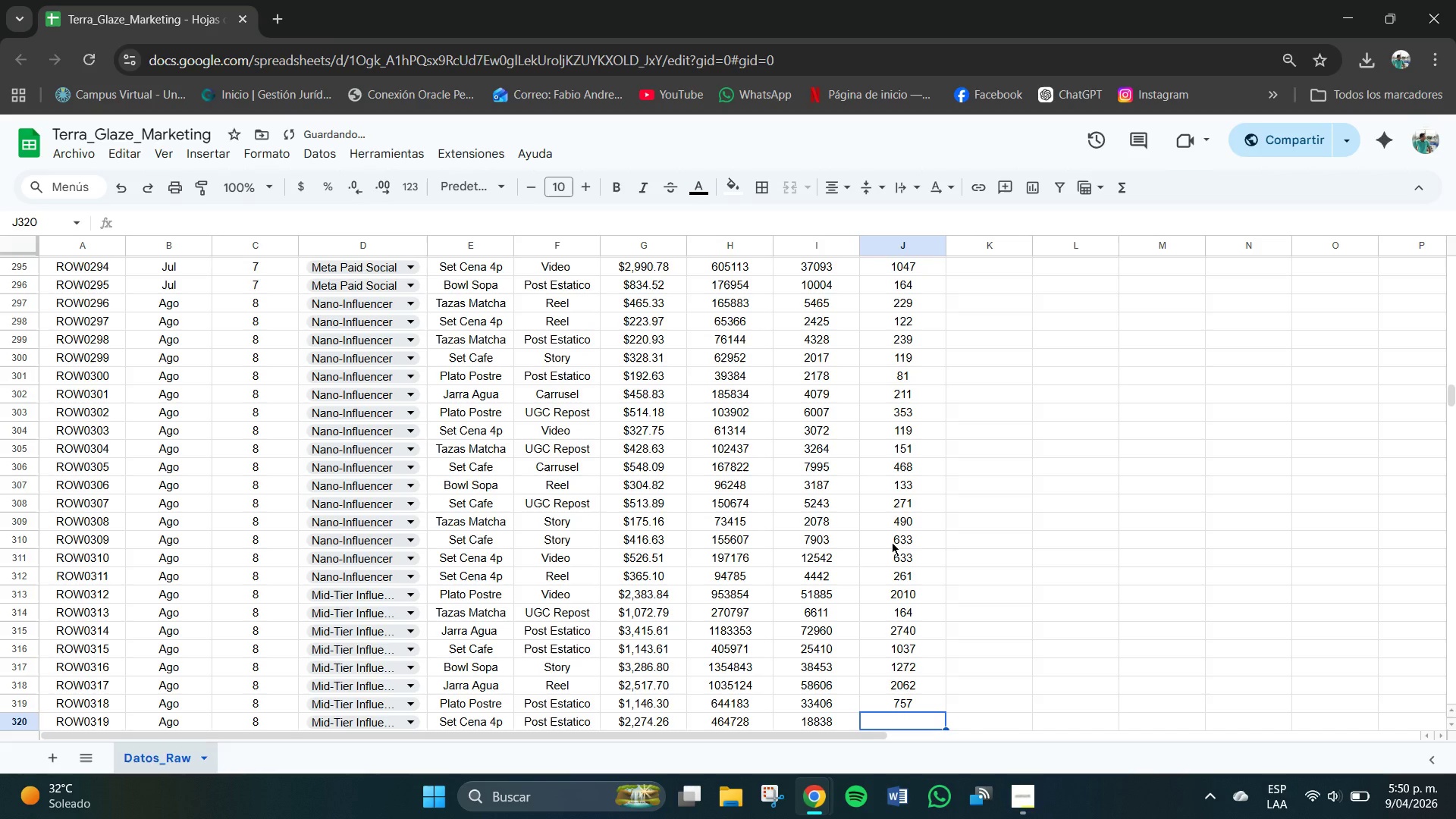 
key(Numpad7)
 